 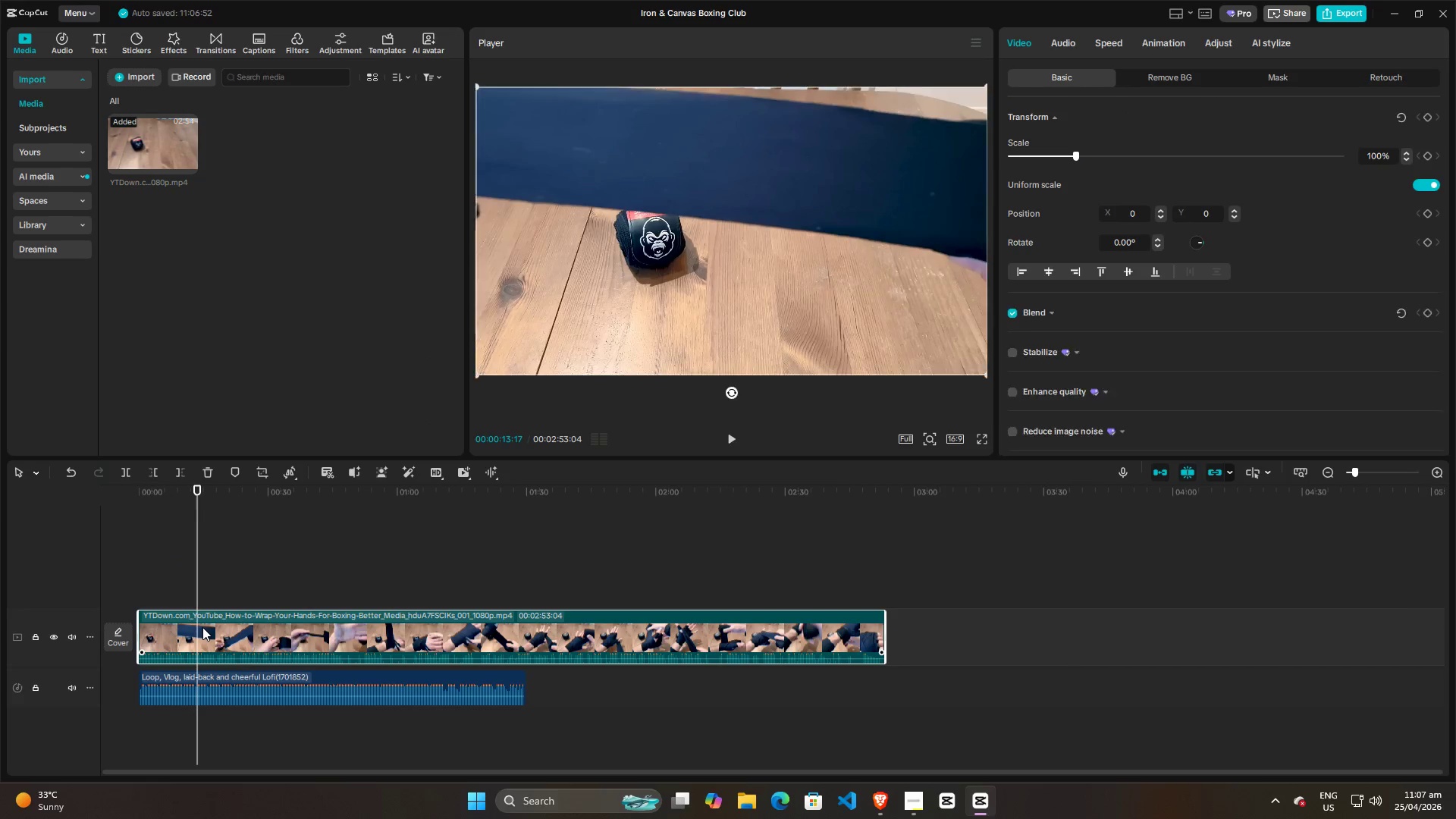 
right_click([202, 627])
 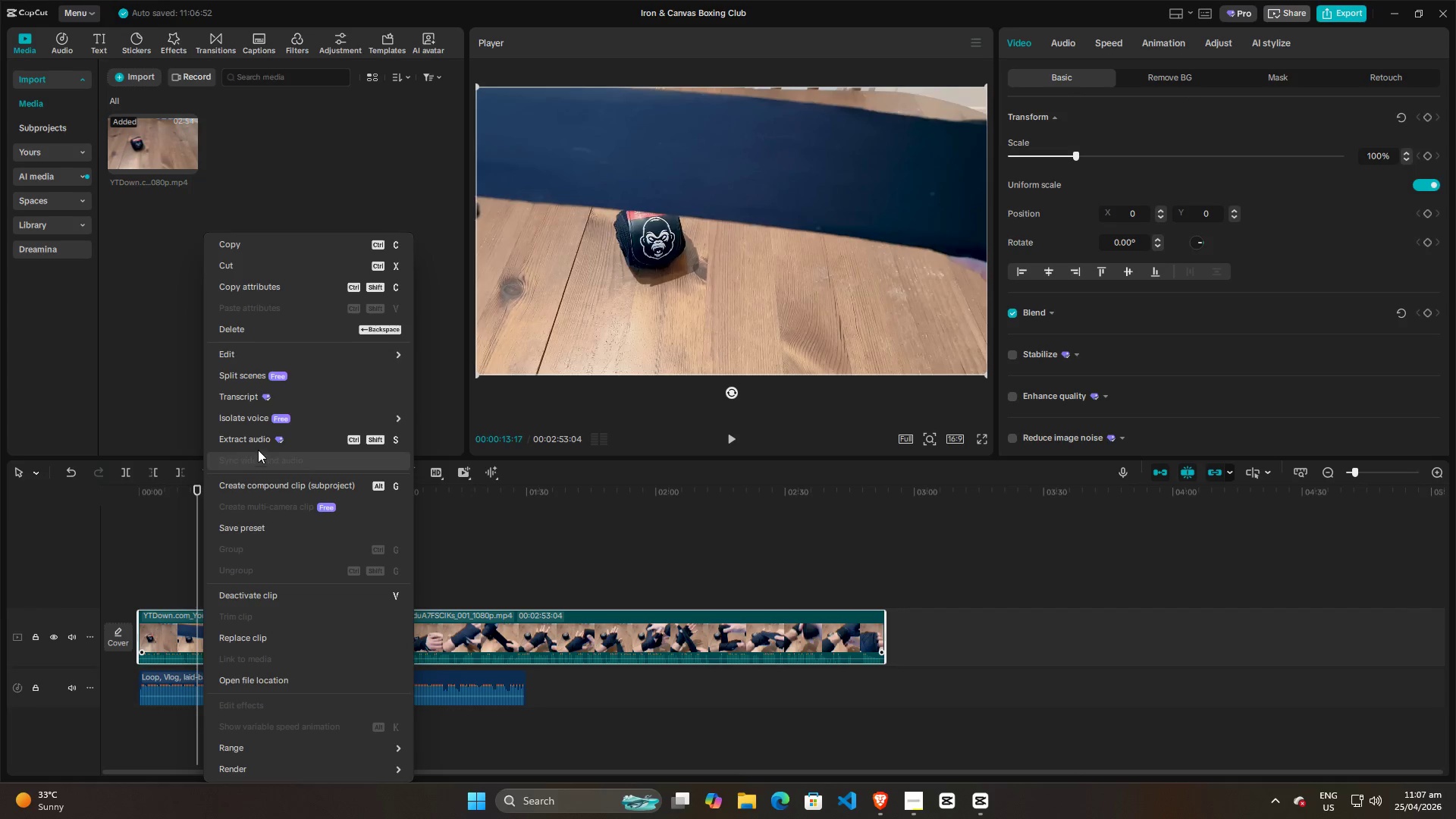 
left_click([253, 398])
 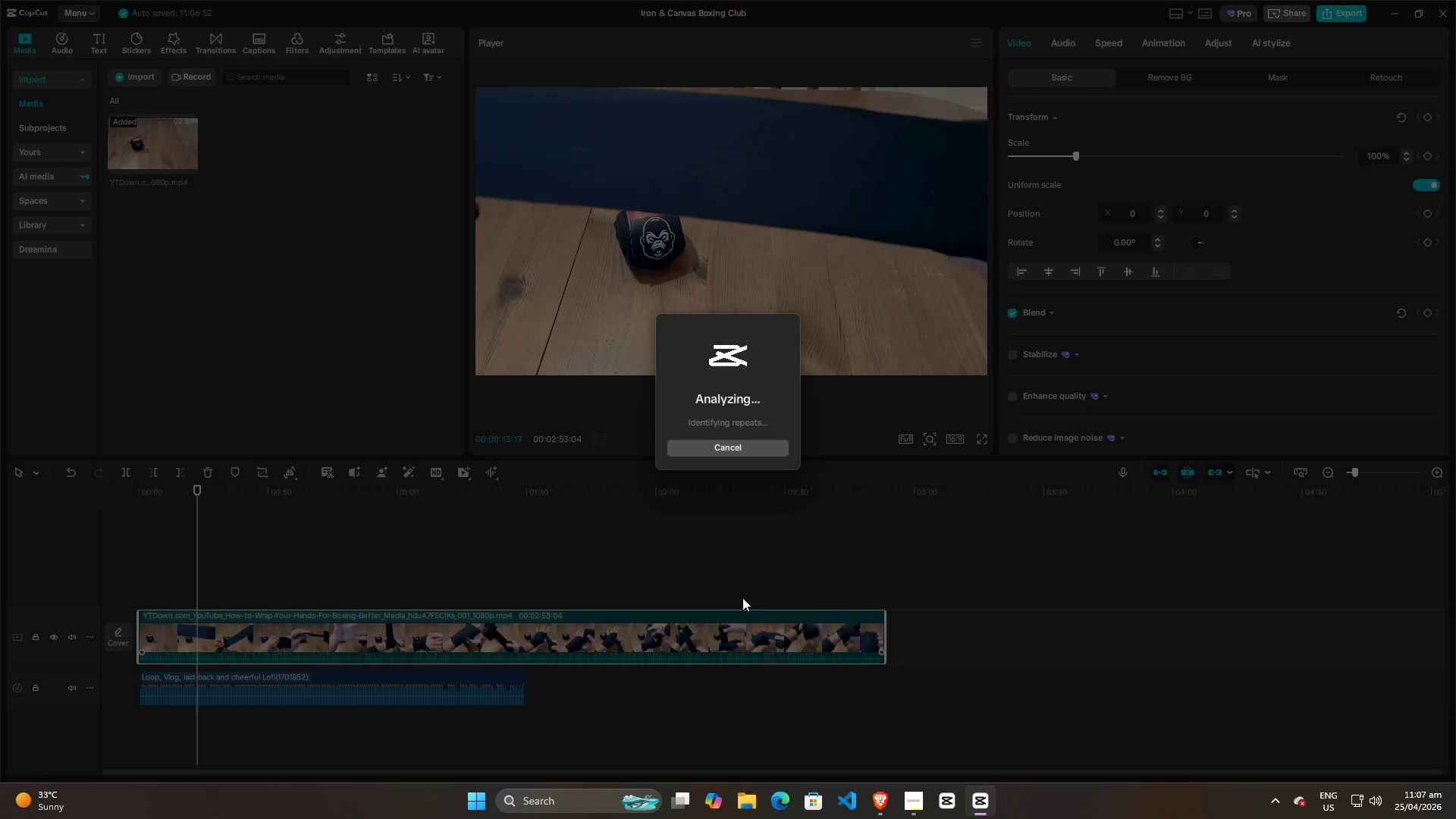 
wait(18.55)
 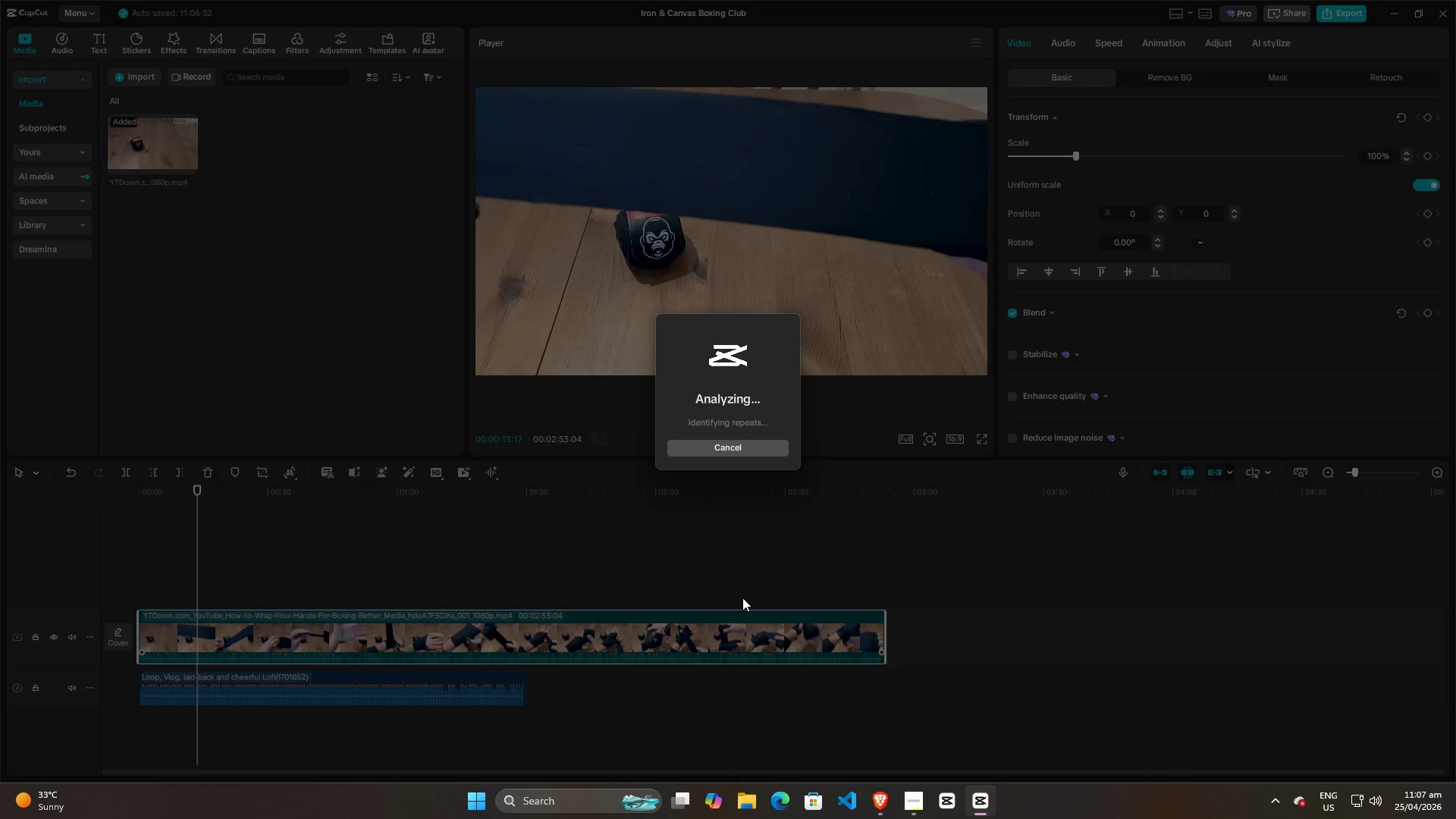 
scroll: coordinate [1058, 409], scroll_direction: down, amount: 8.0
 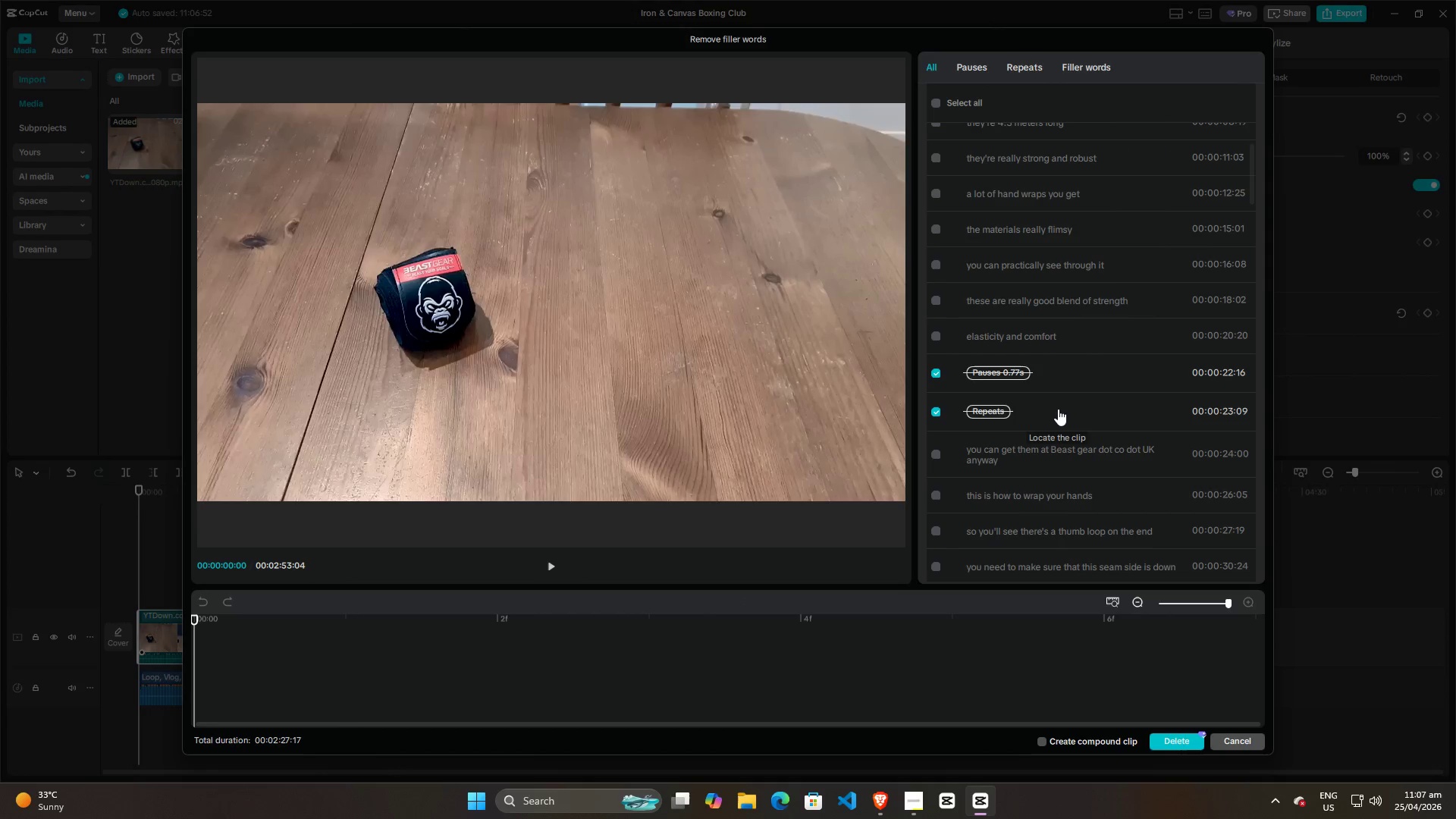 
scroll: coordinate [1059, 409], scroll_direction: up, amount: 26.0
 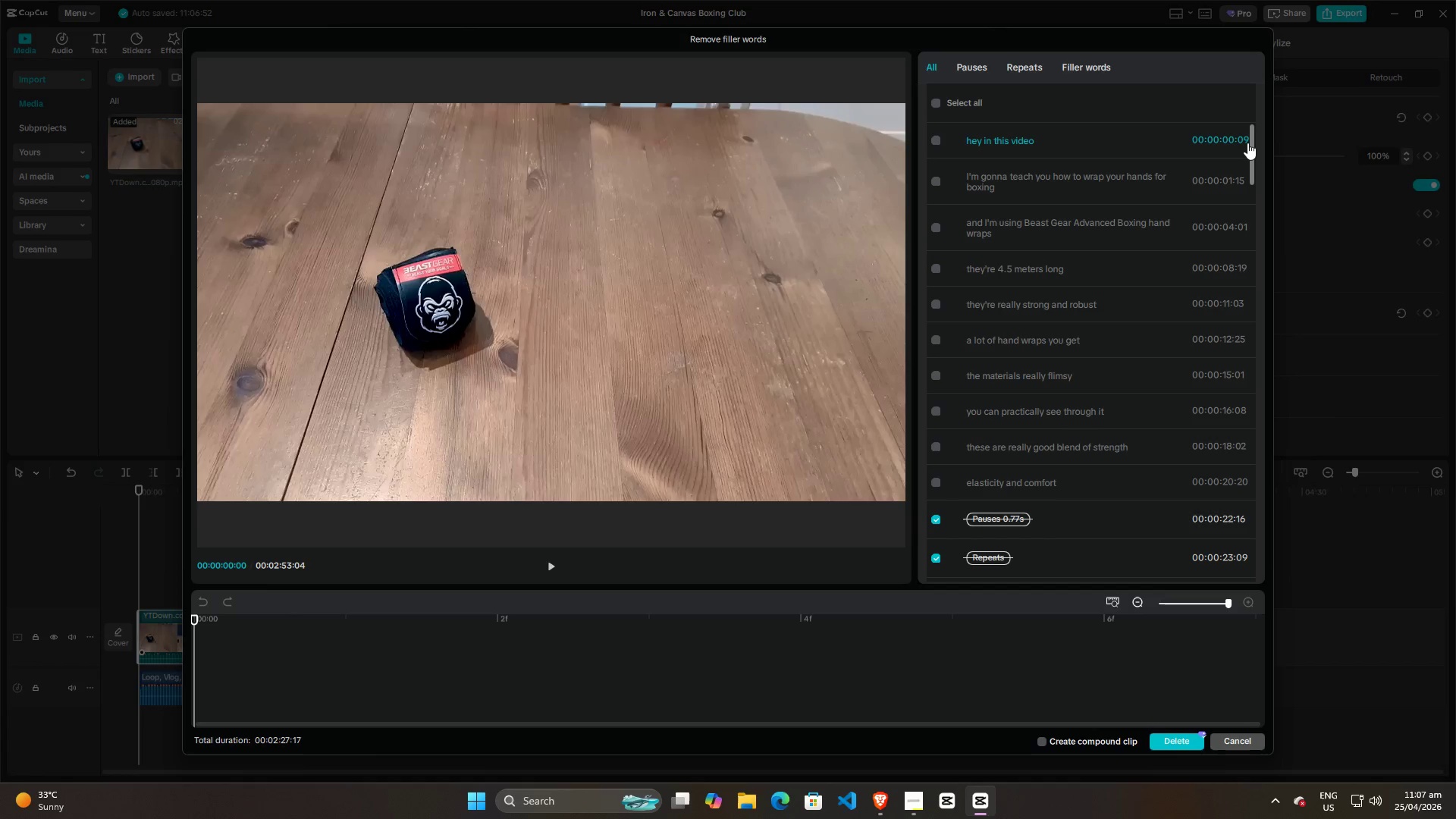 
left_click_drag(start_coordinate=[1251, 141], to_coordinate=[1253, 616])
 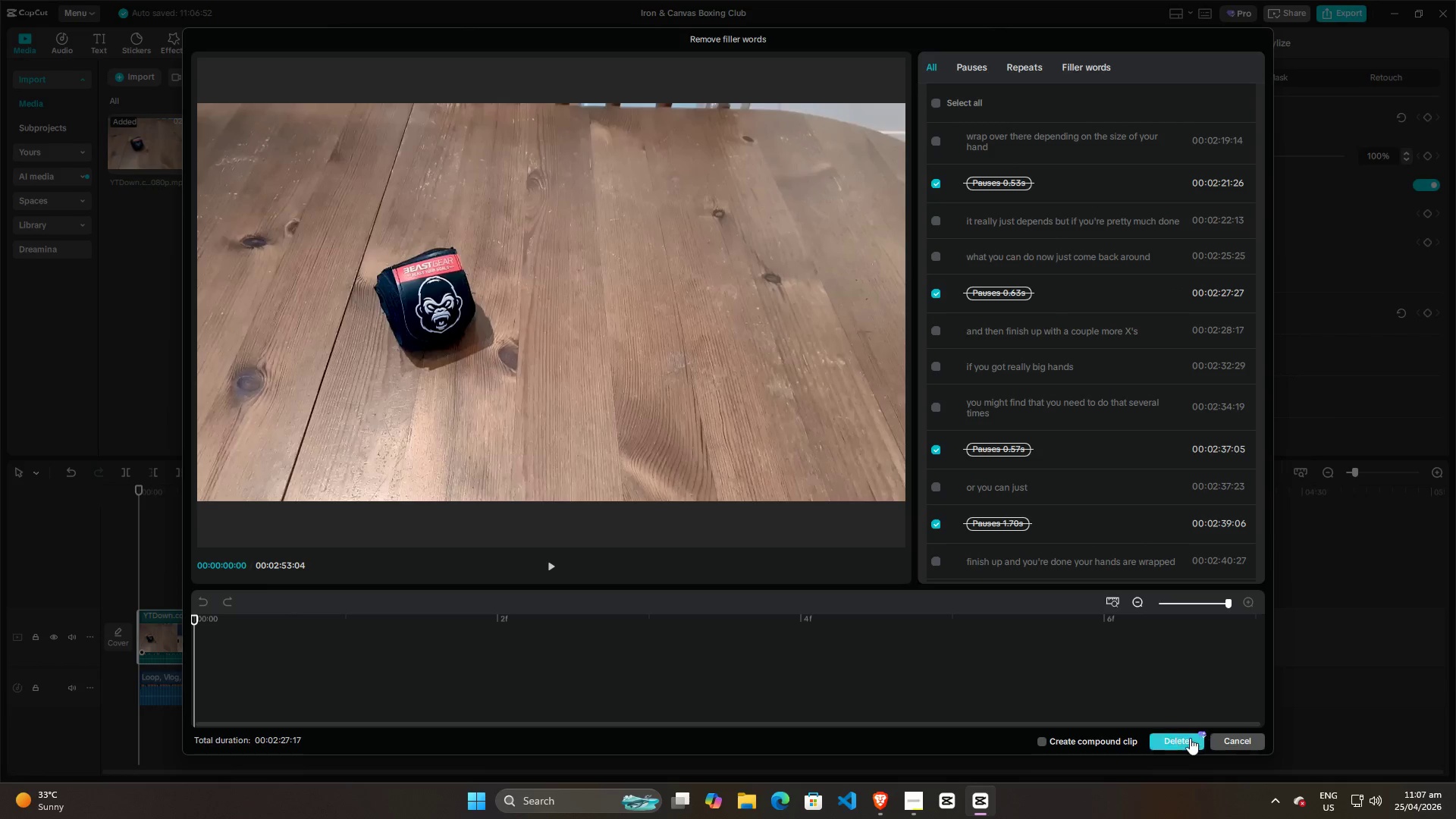 
left_click([1179, 745])
 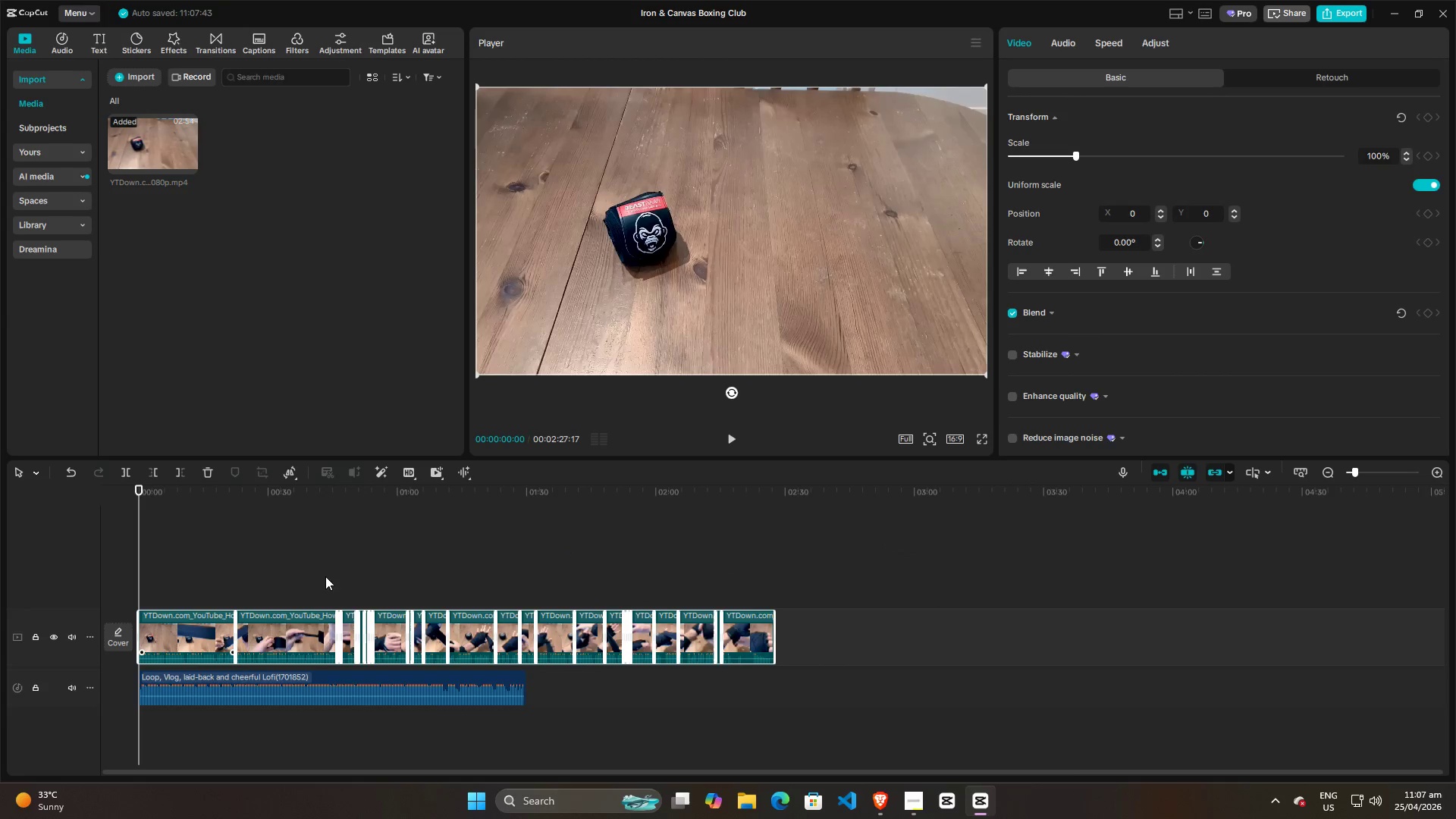 
left_click([194, 551])
 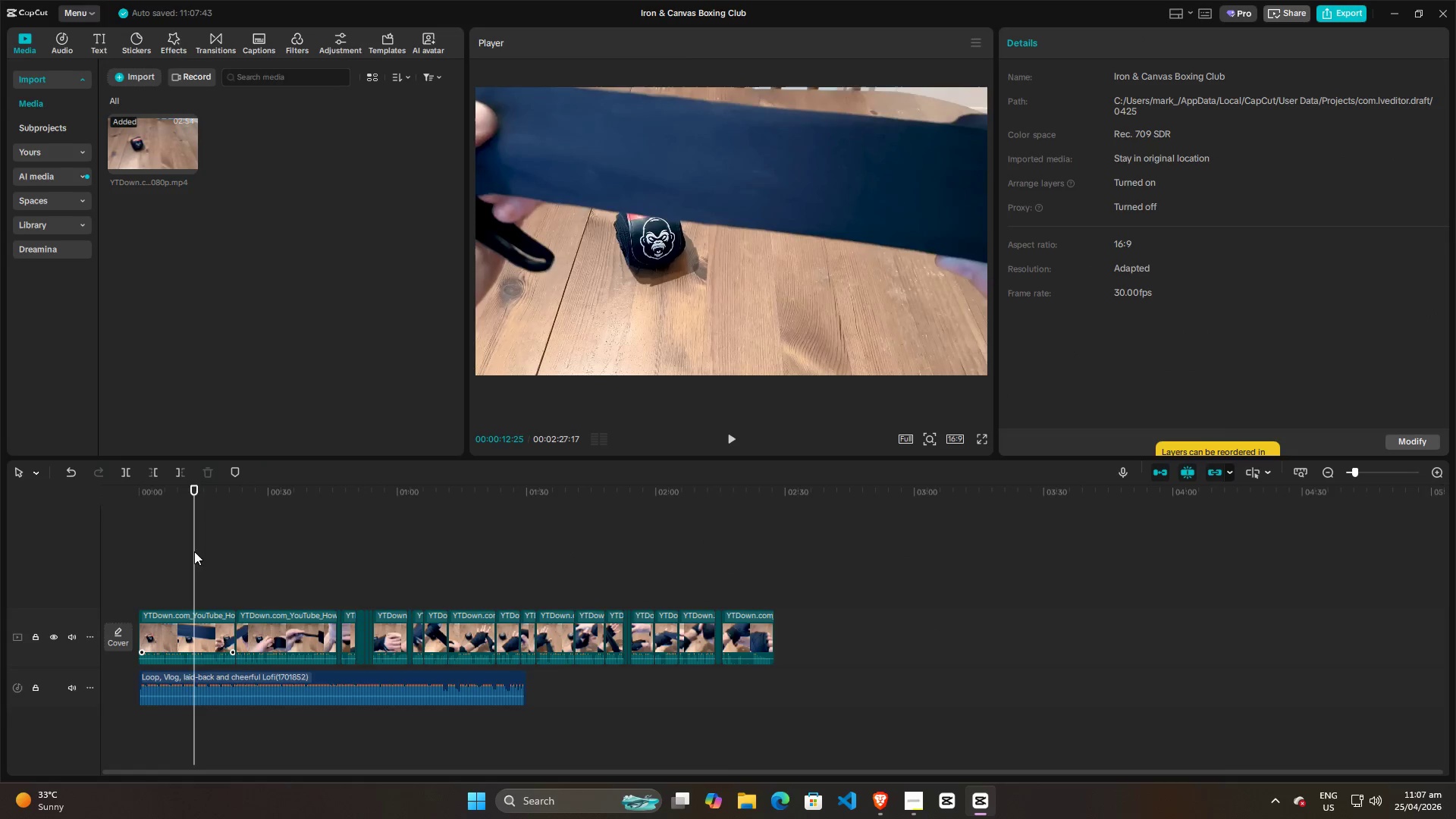 
left_click_drag(start_coordinate=[193, 551], to_coordinate=[94, 551])
 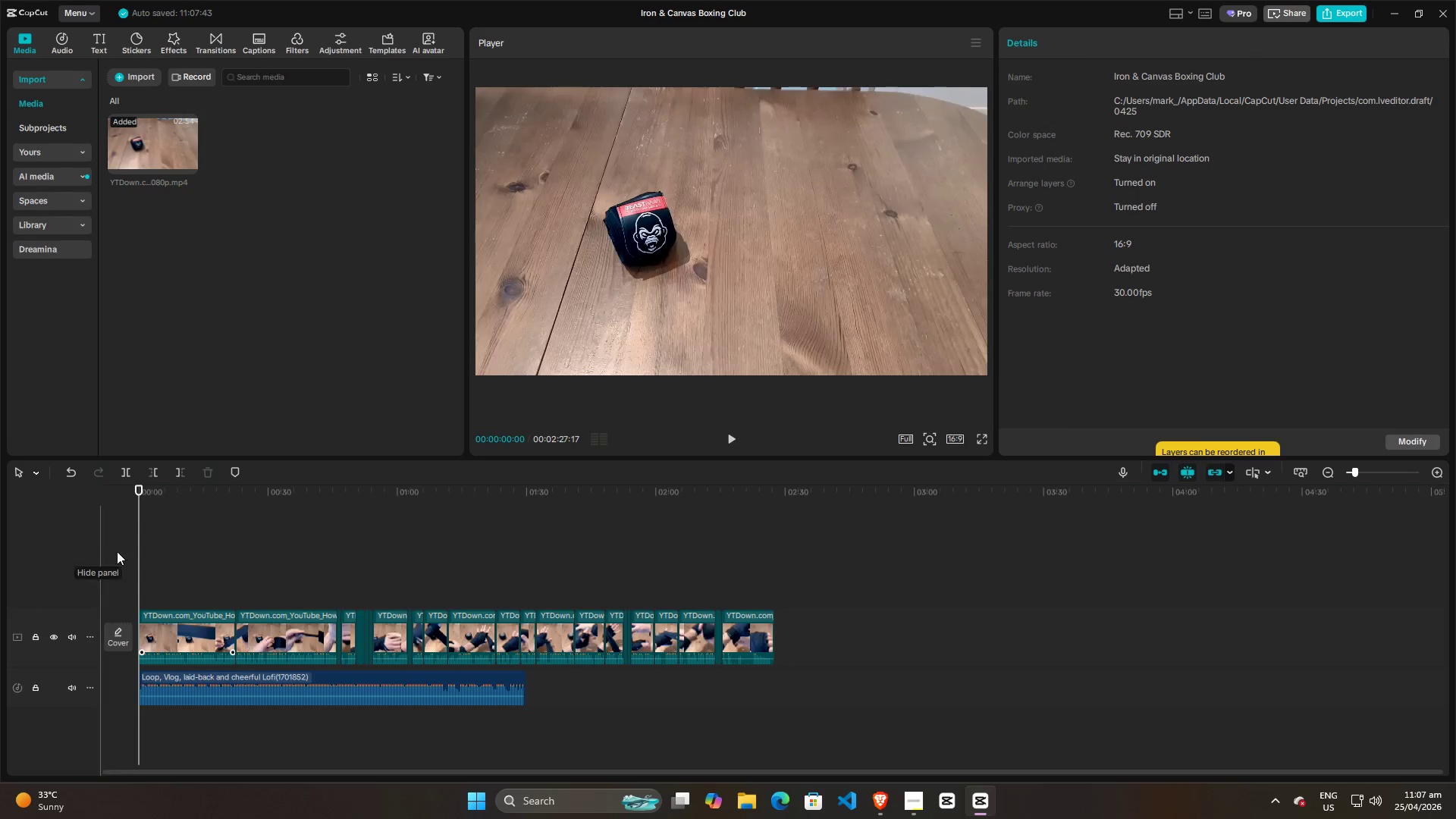 
key(Space)
 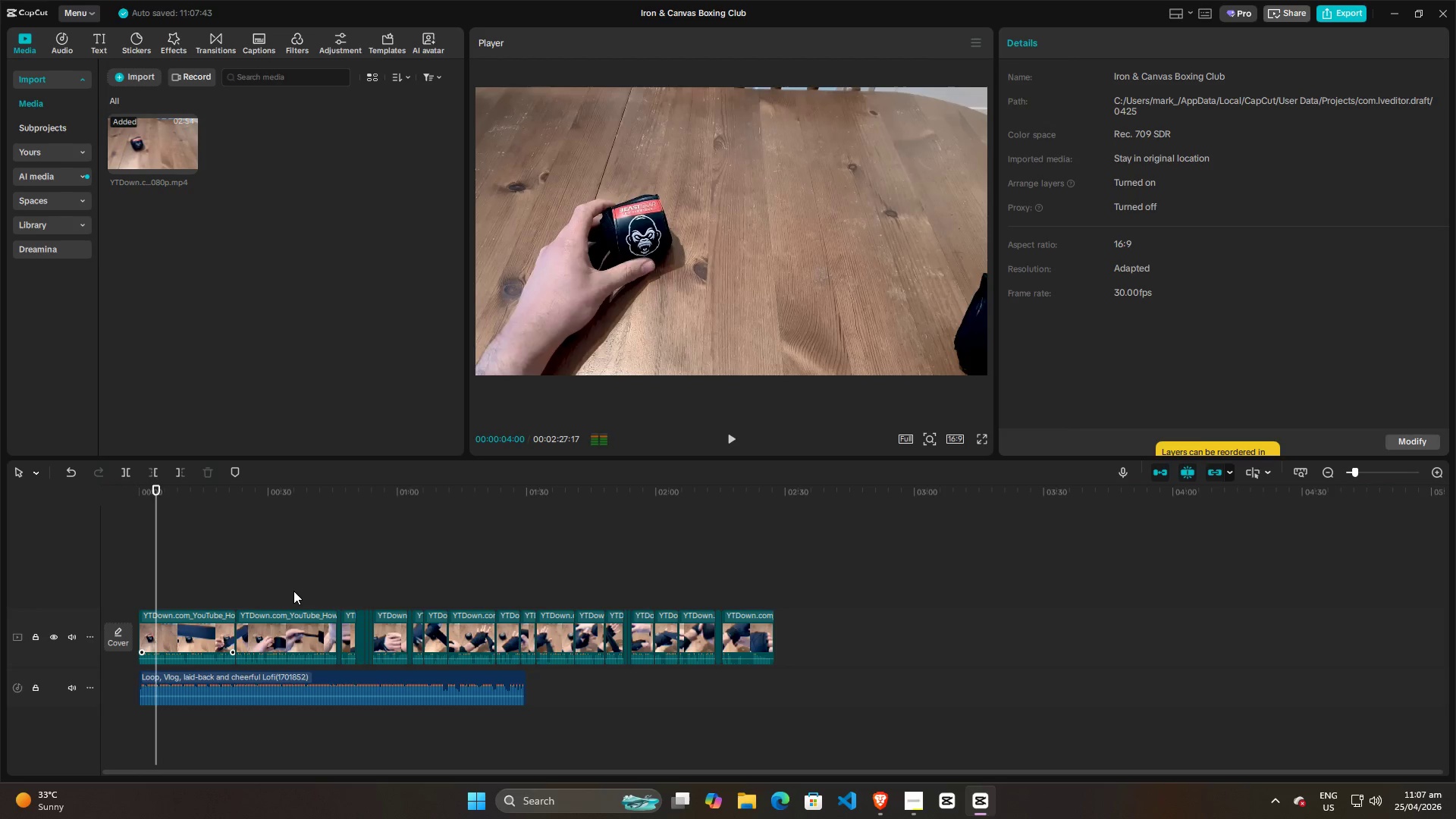 
wait(5.44)
 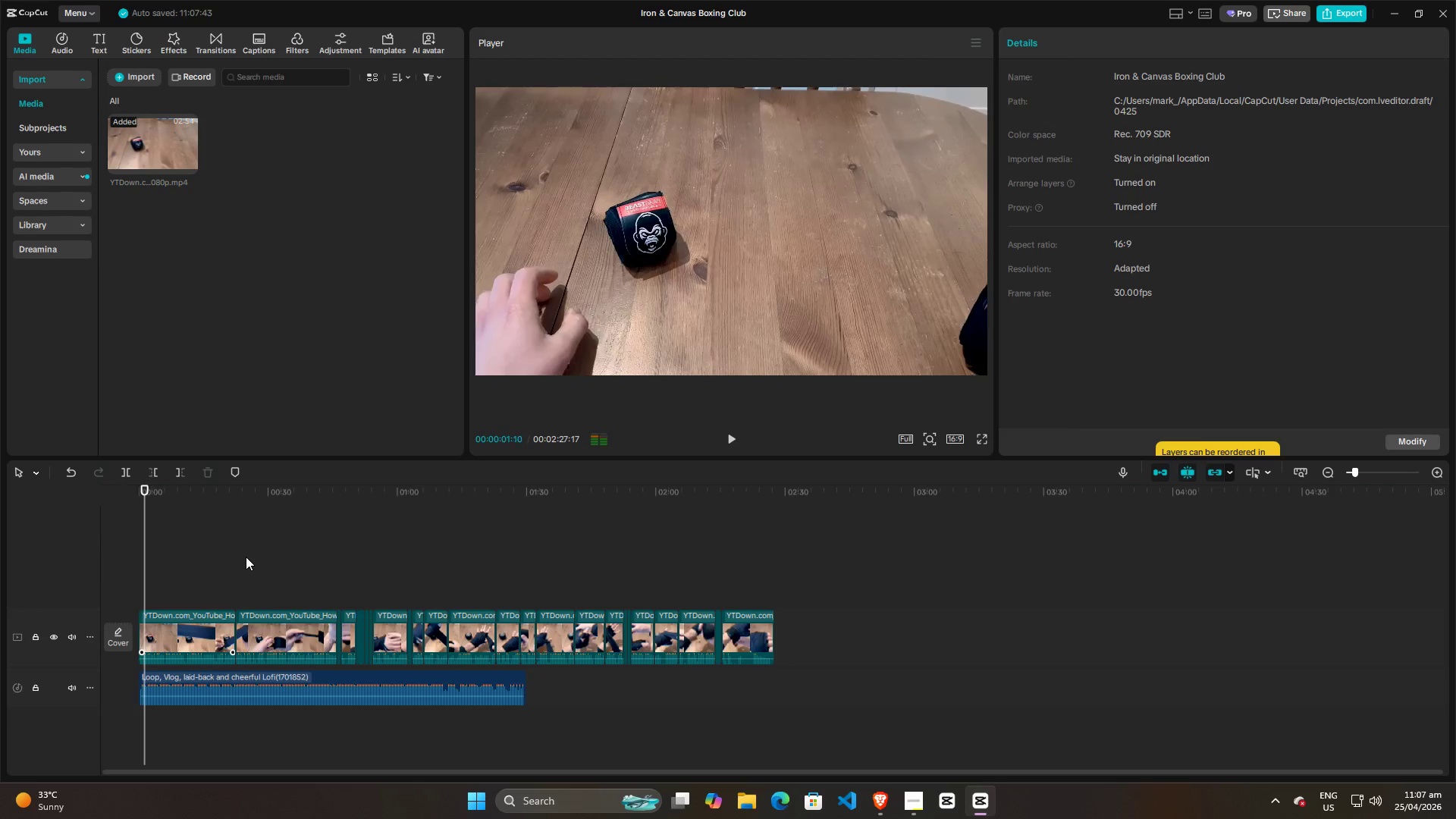 
left_click([303, 585])
 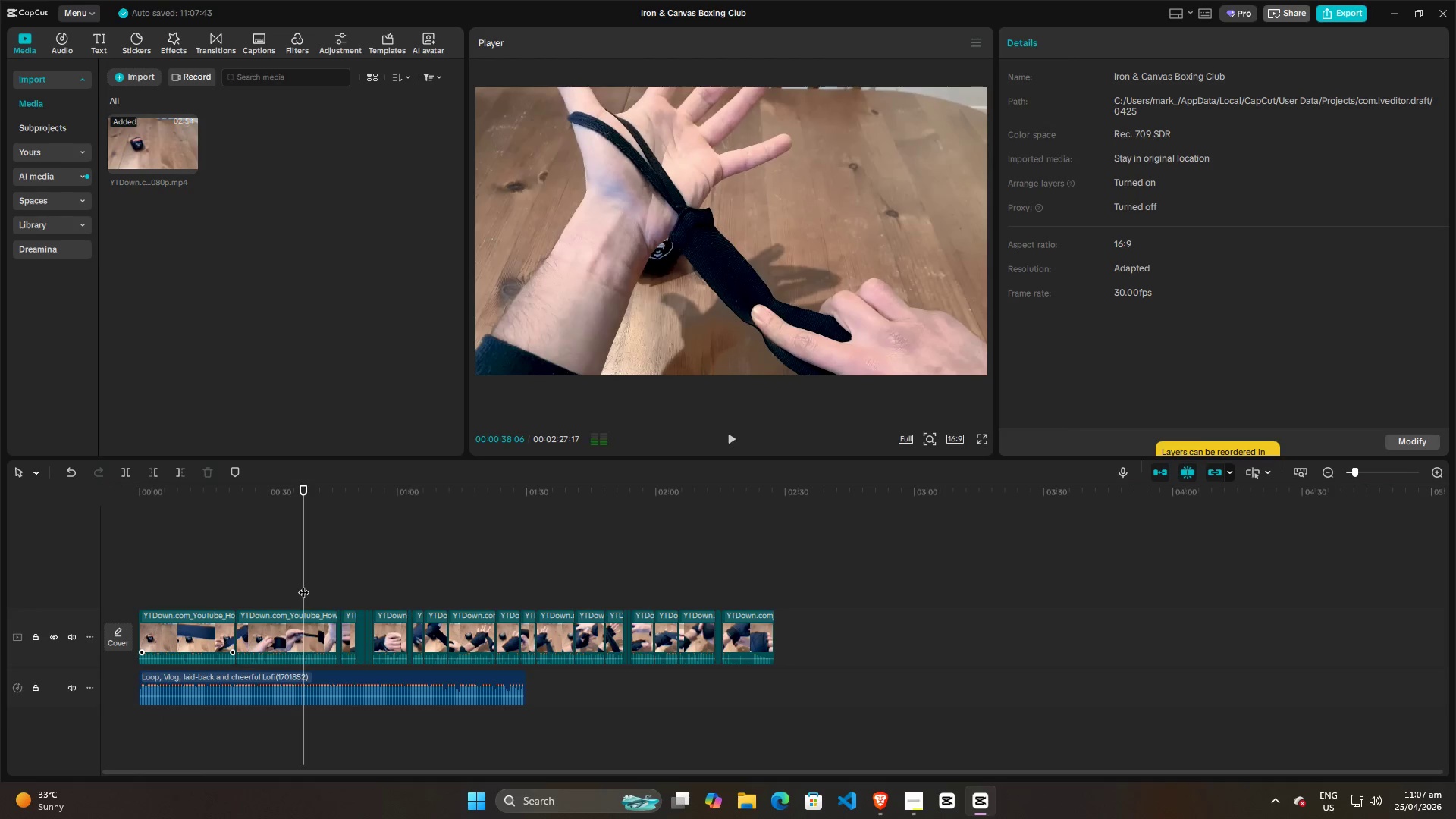 
key(Control+Z)
 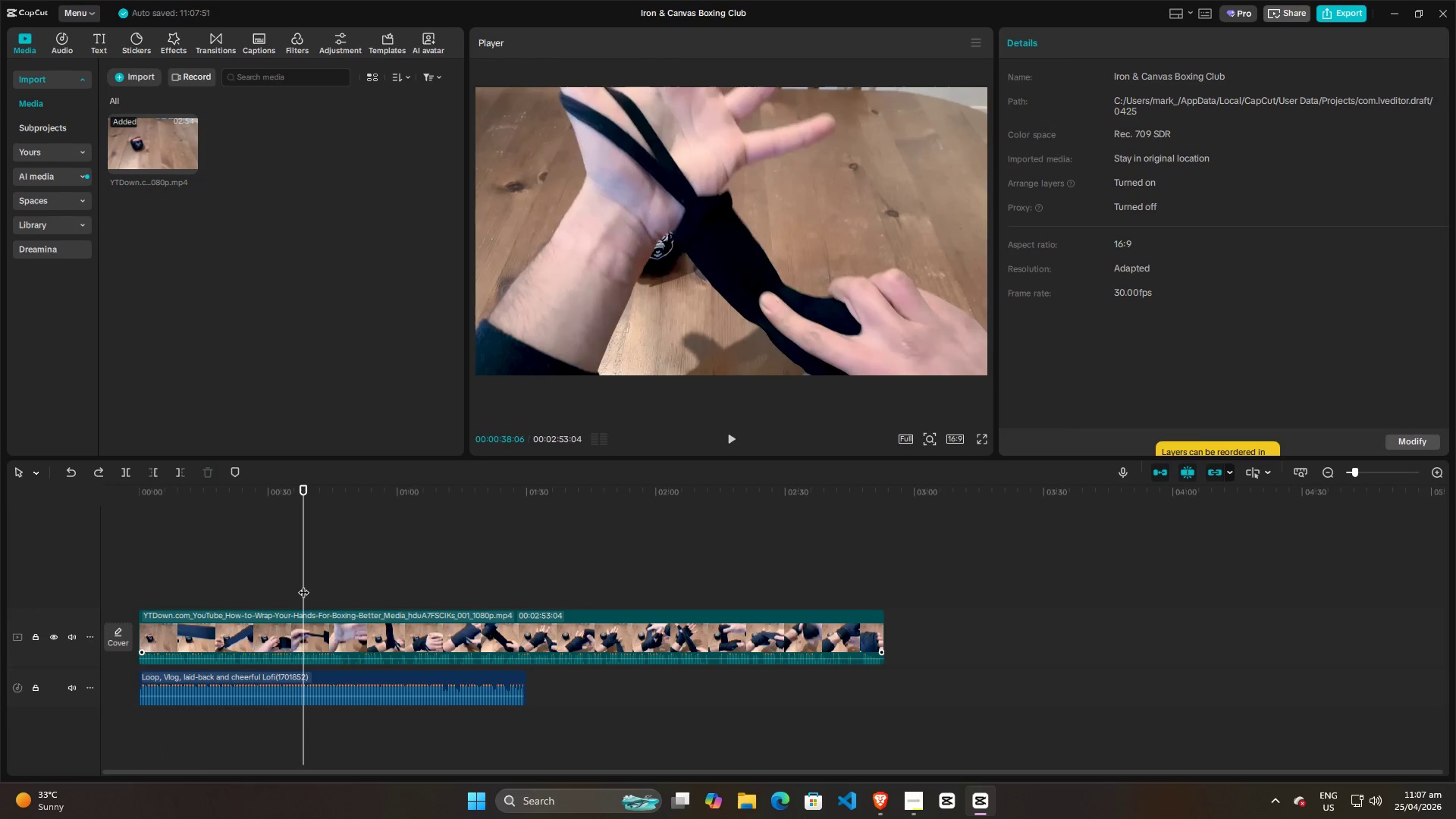 
key(Control+Z)
 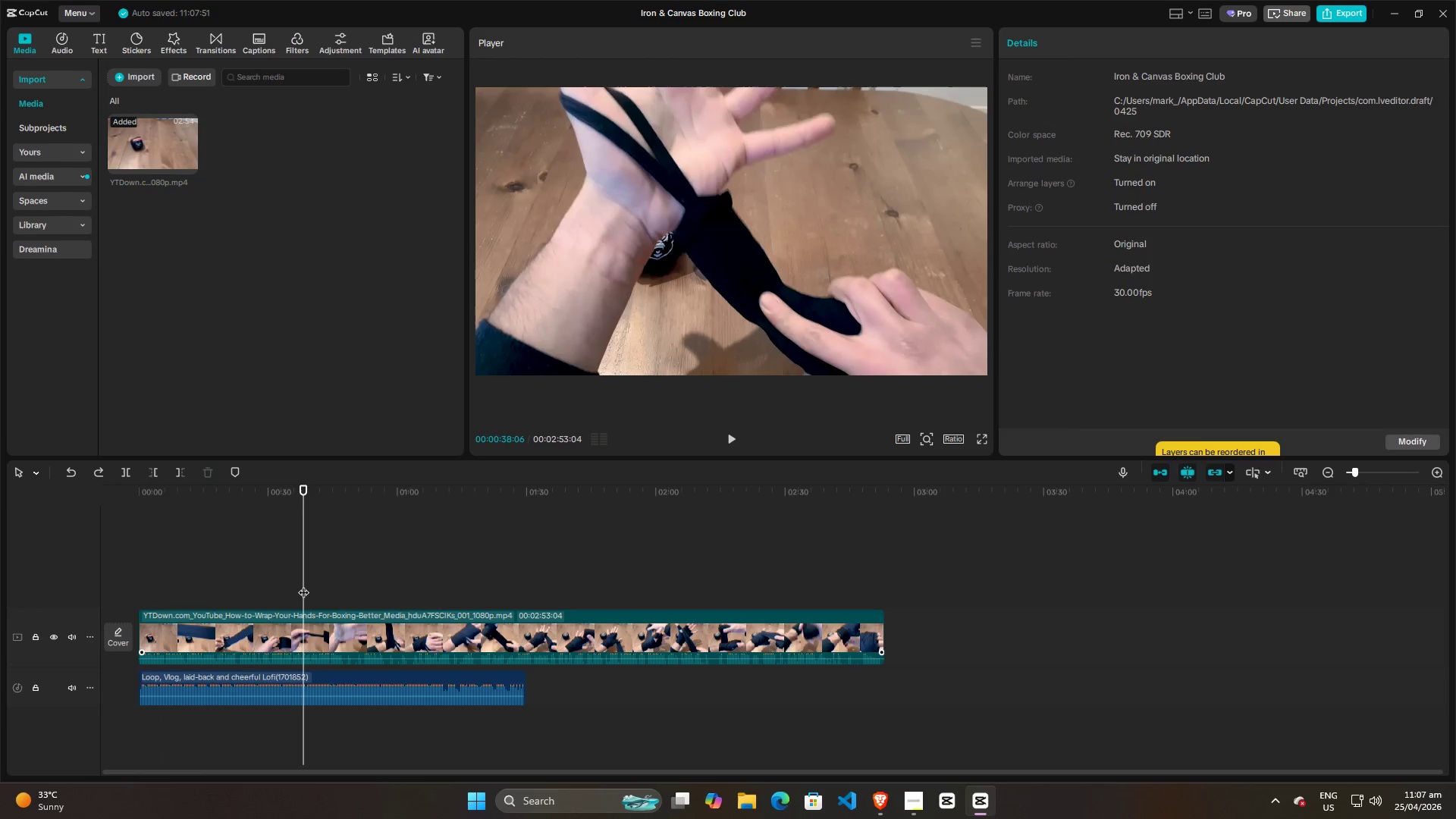 
key(Space)
 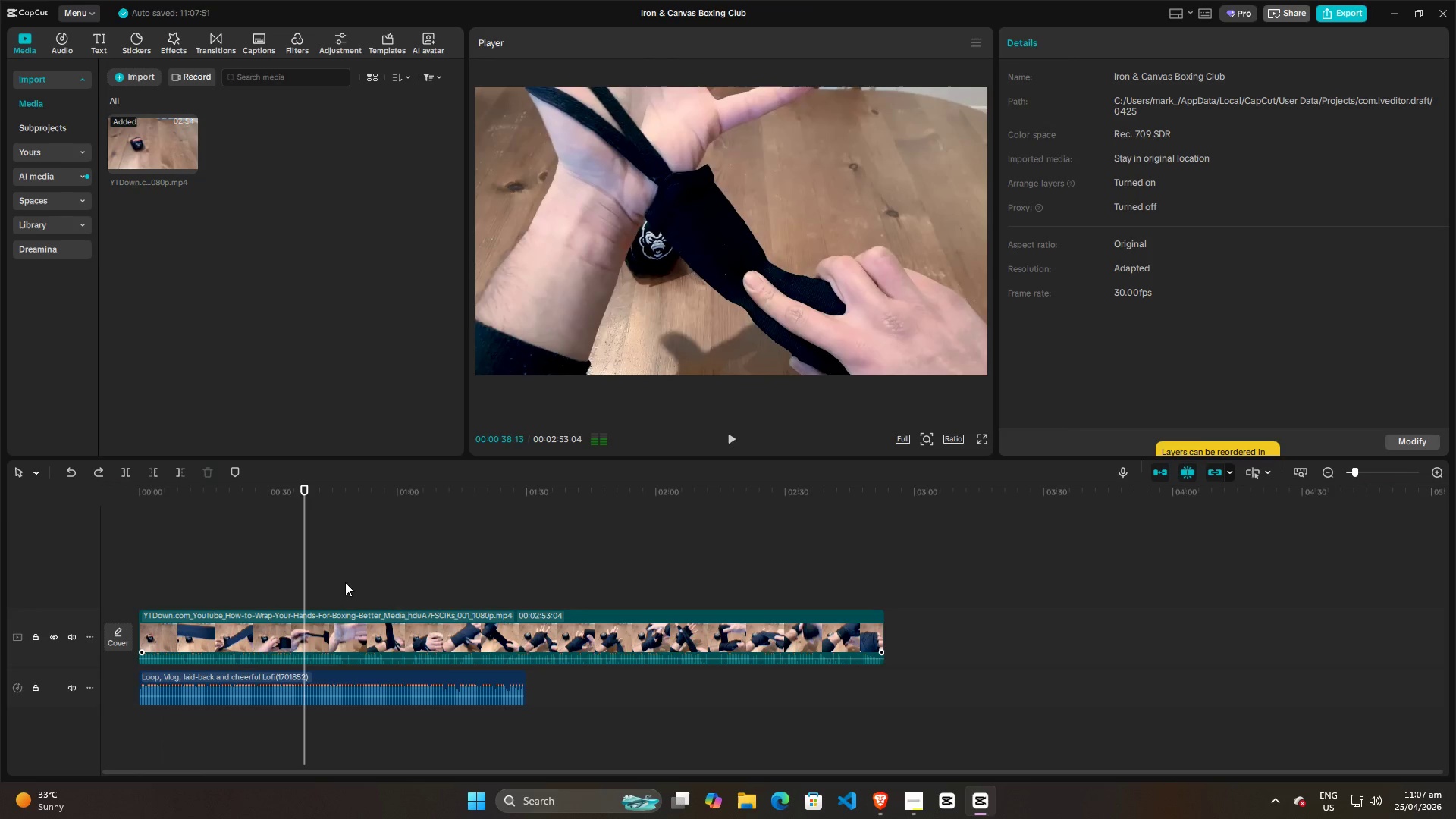 
left_click([345, 582])
 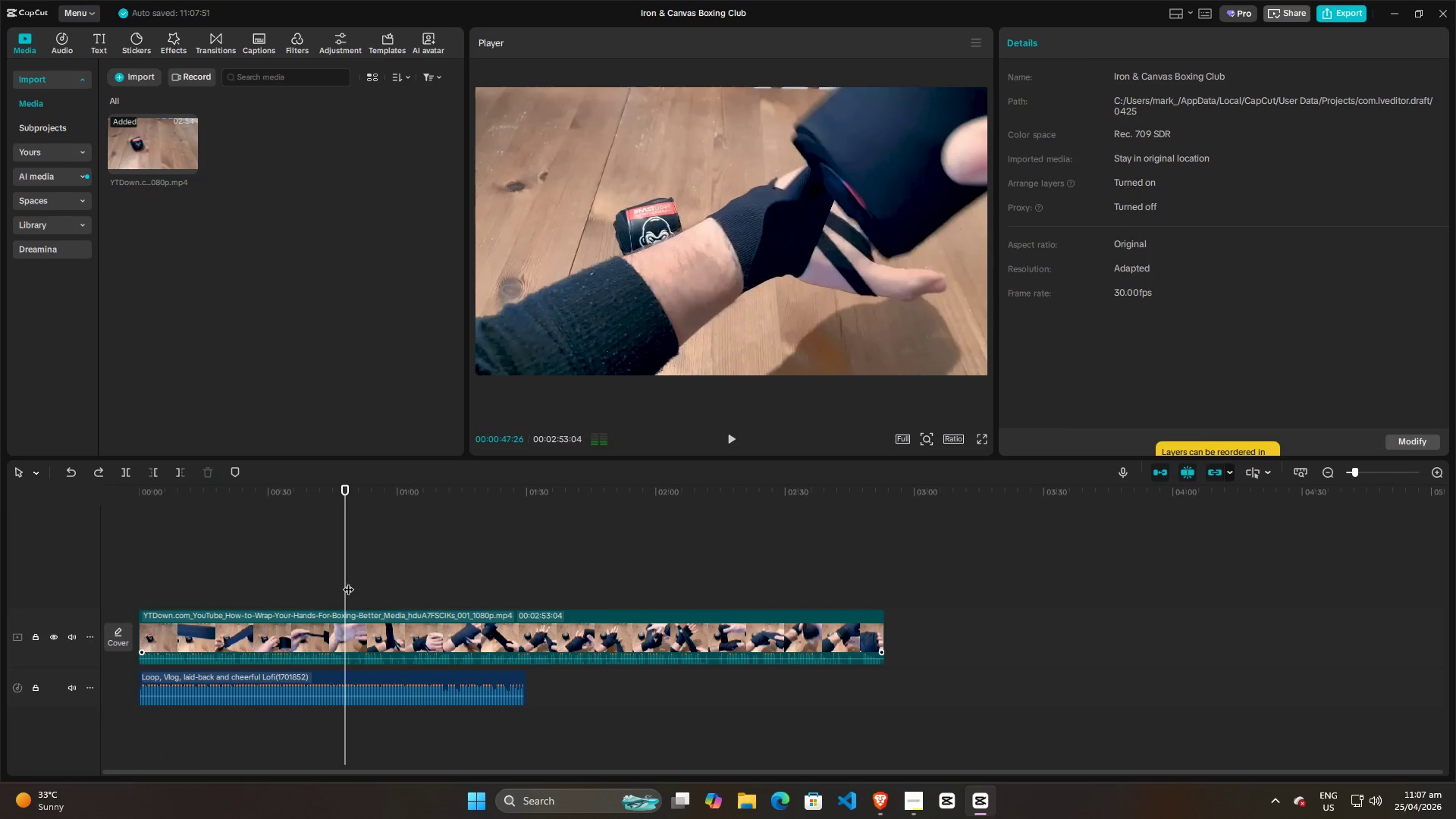 
key(Space)
 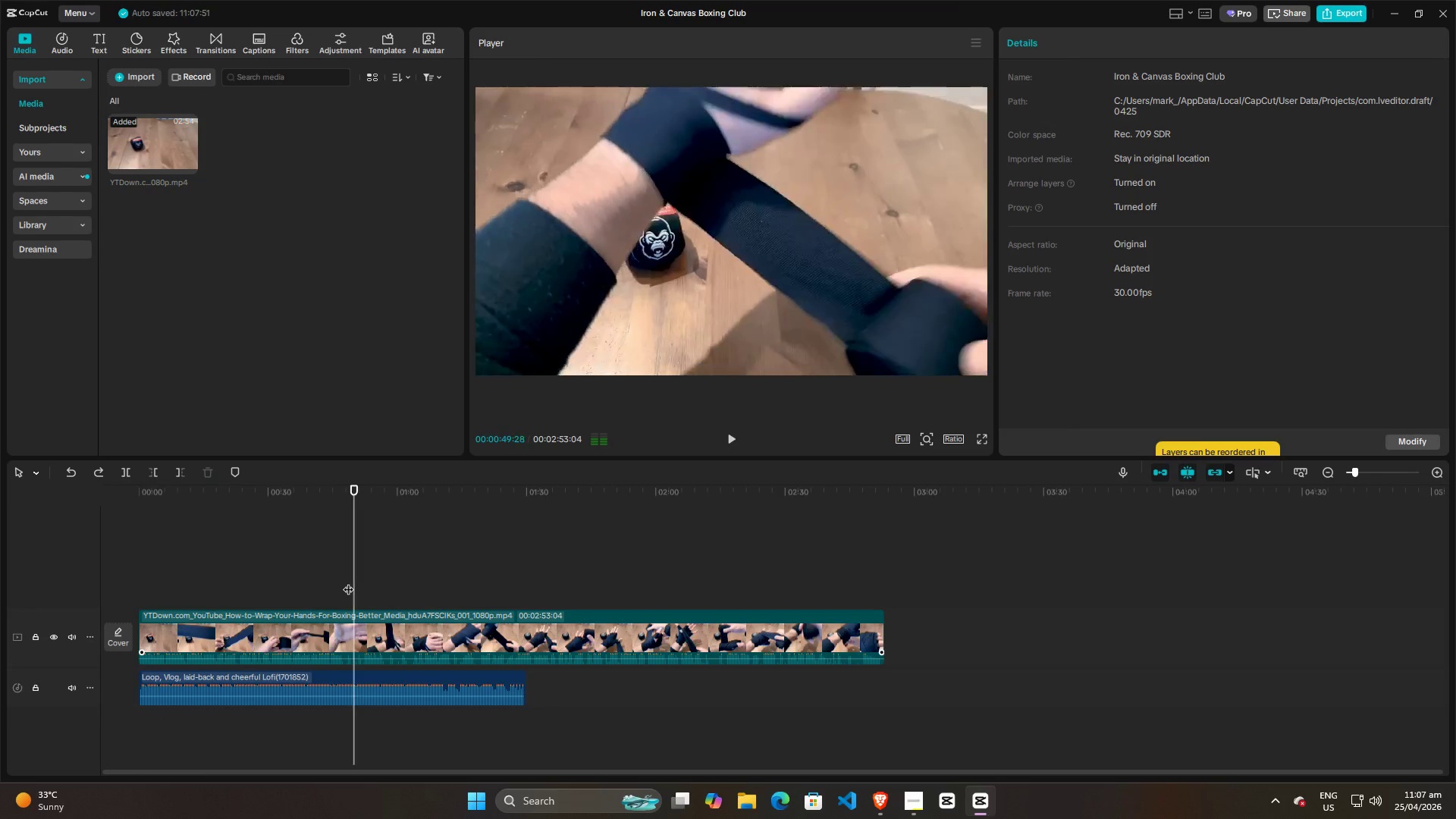 
key(Space)
 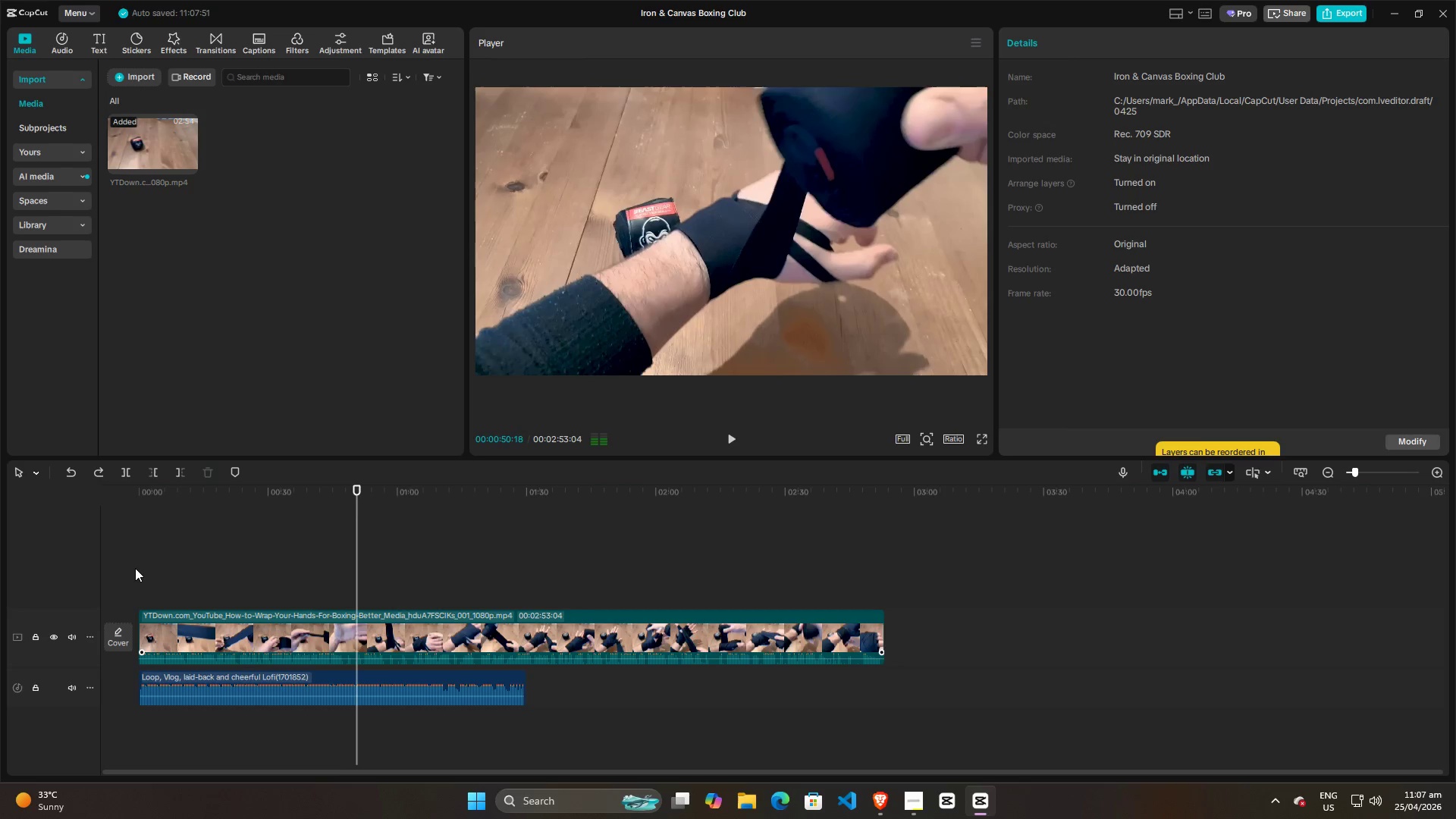 
left_click([135, 568])
 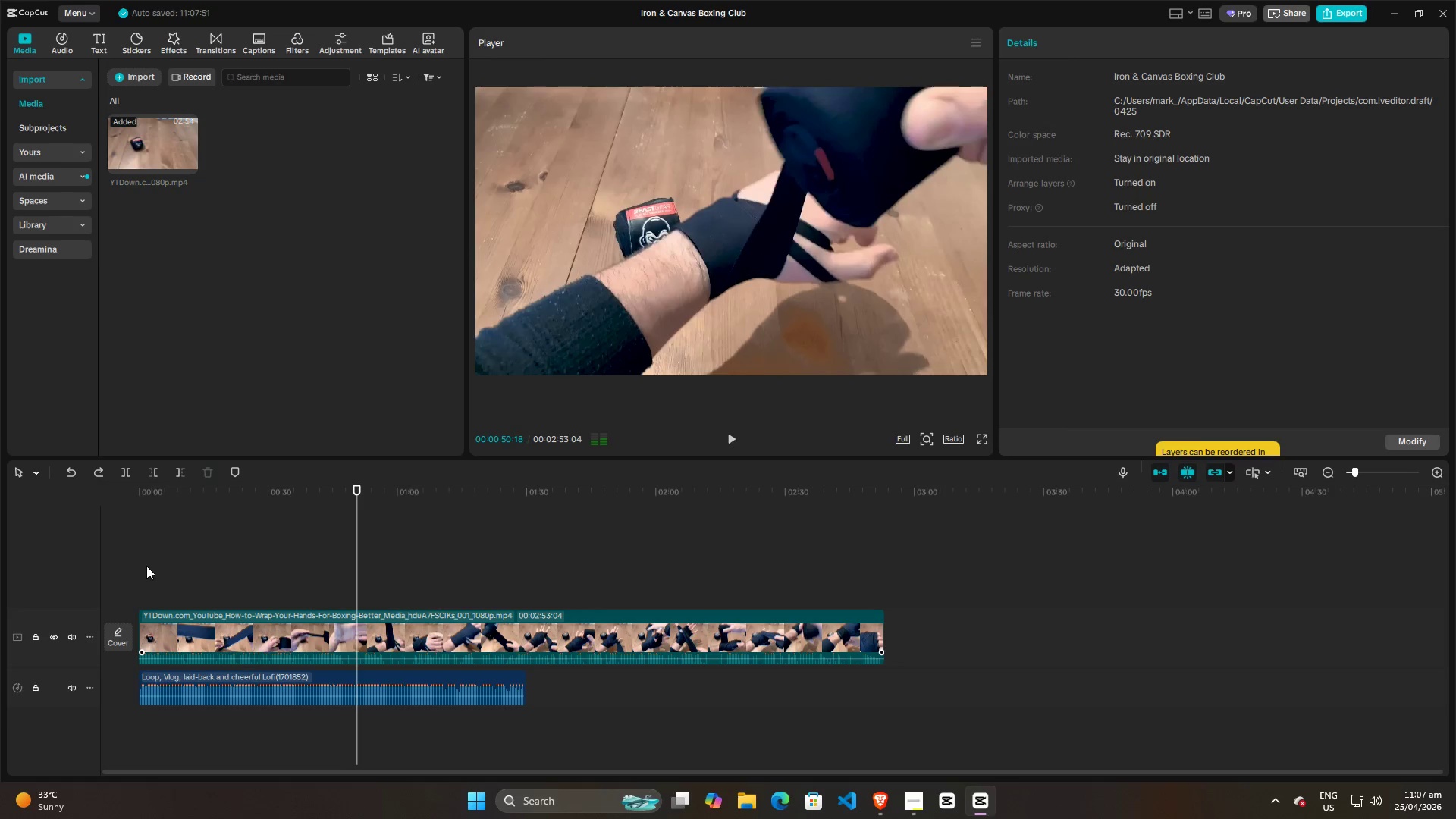 
left_click([152, 564])
 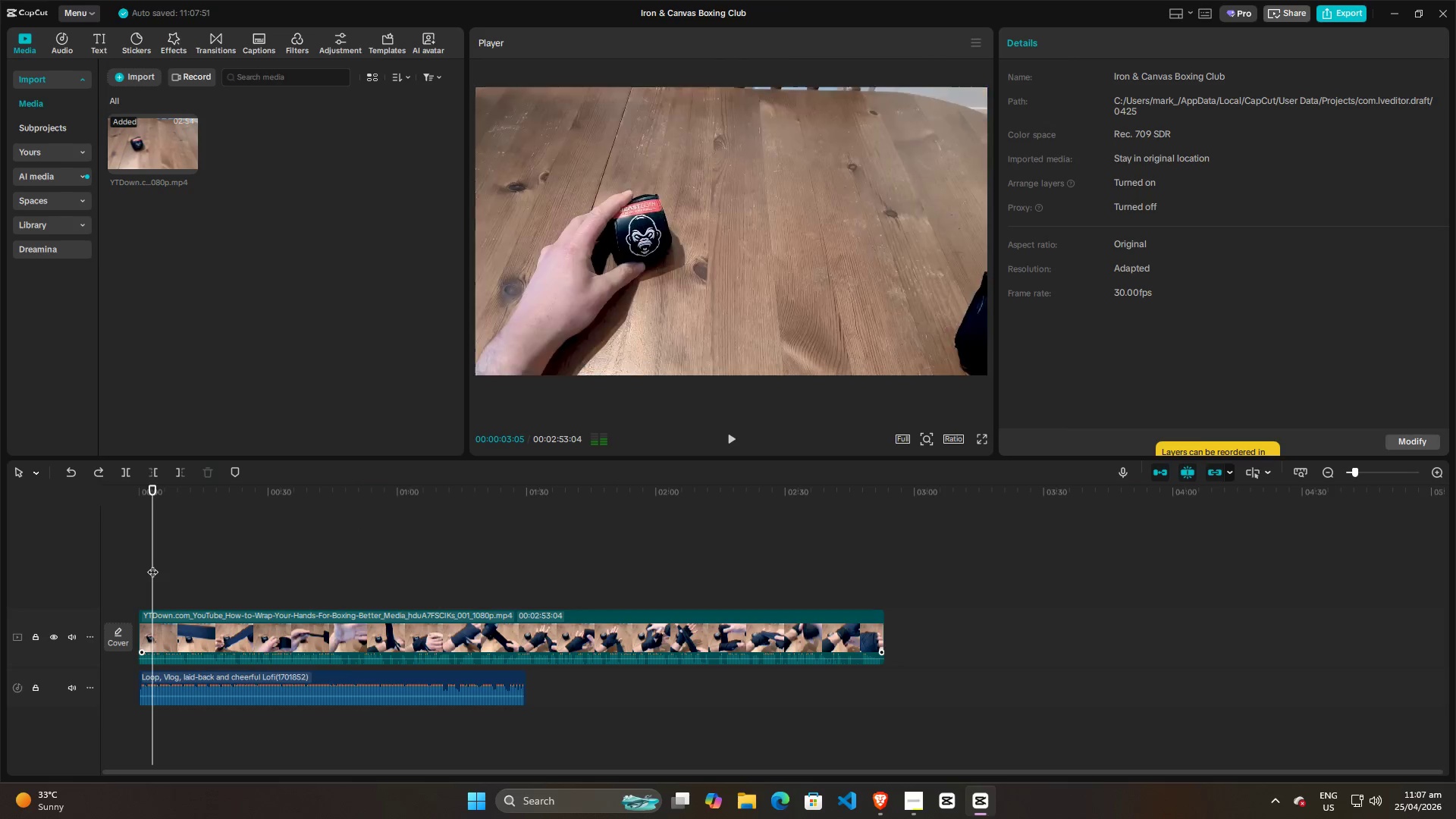 
left_click_drag(start_coordinate=[152, 564], to_coordinate=[99, 565])
 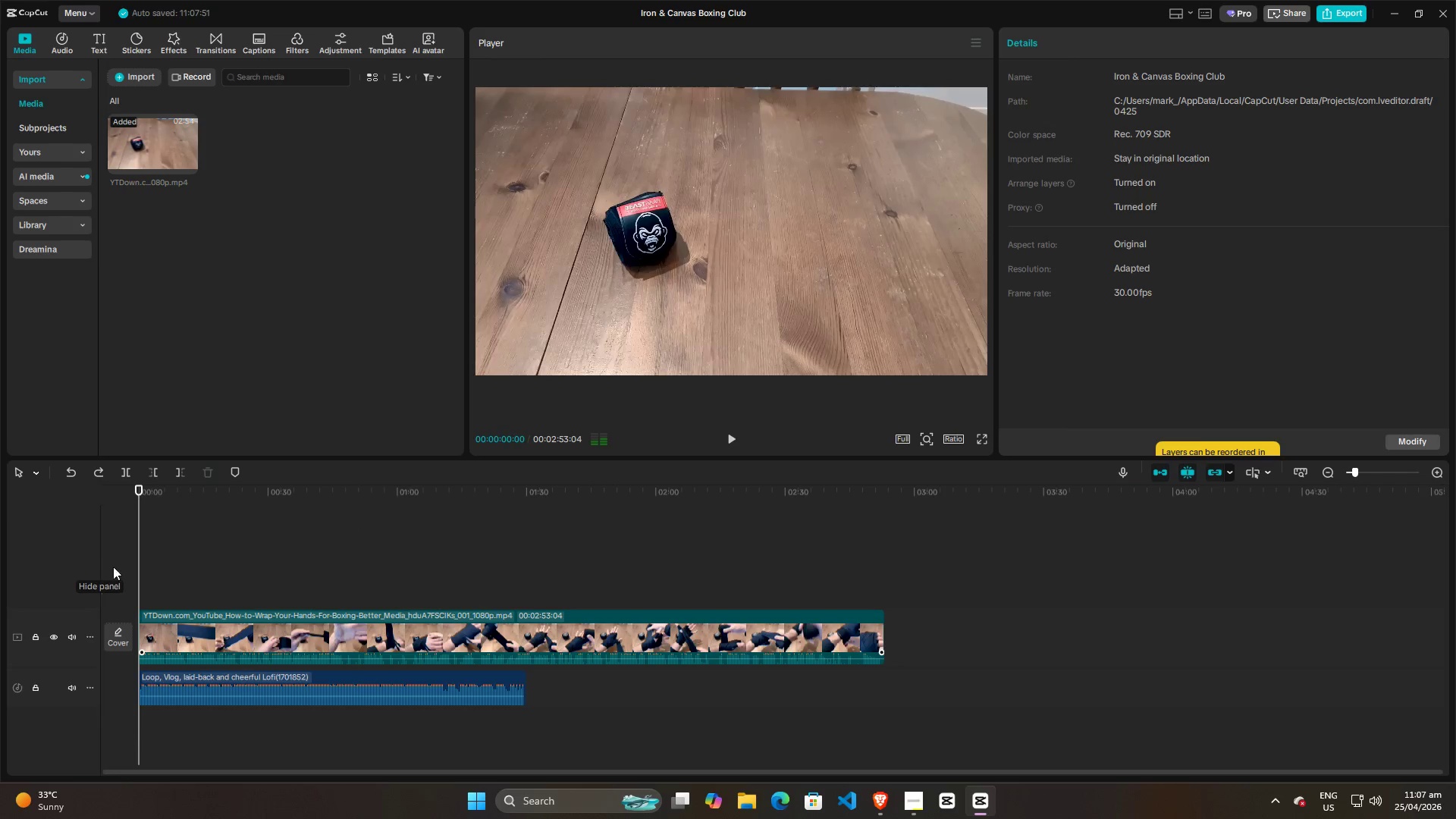 
key(Space)
 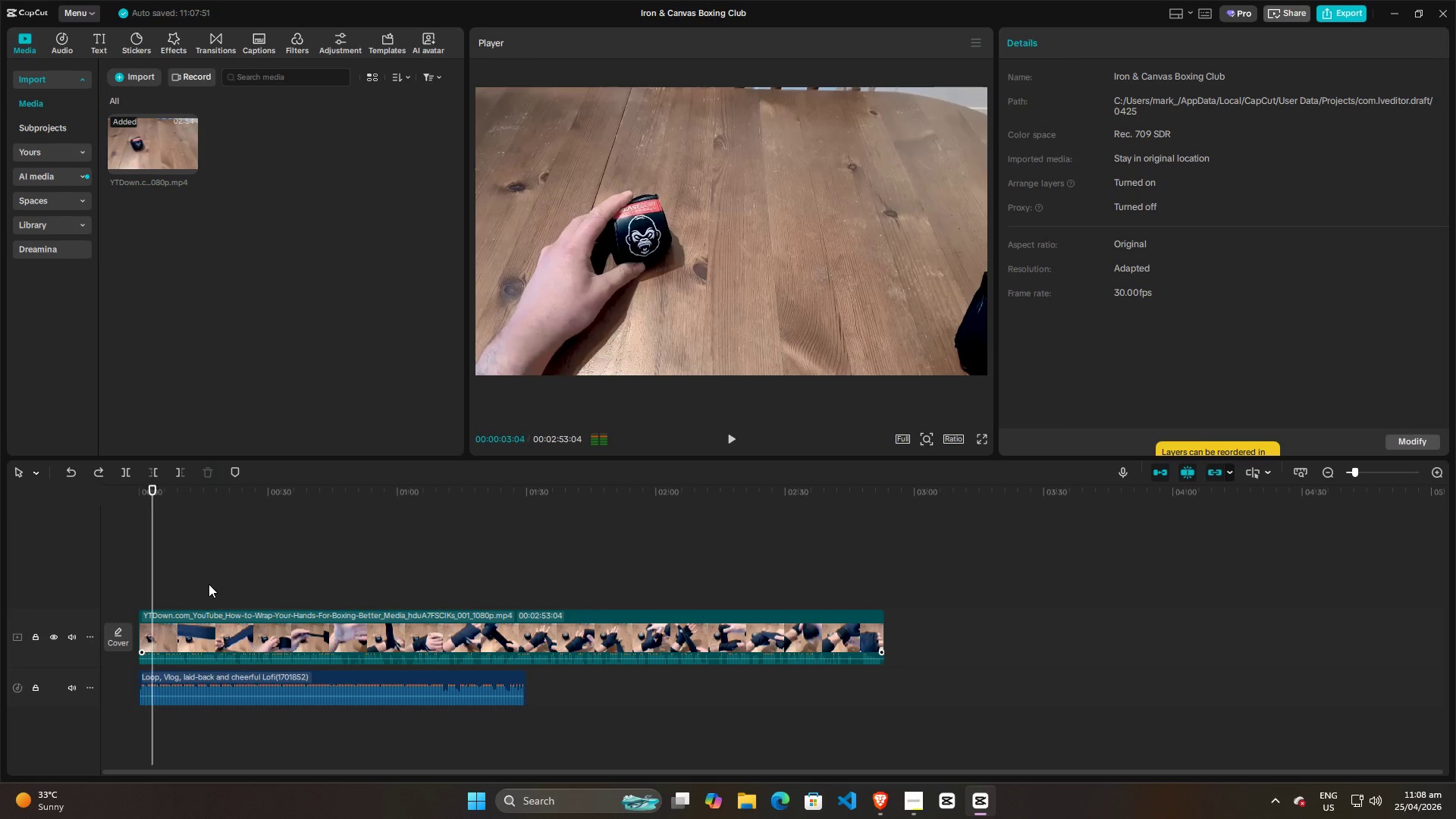 
wait(8.17)
 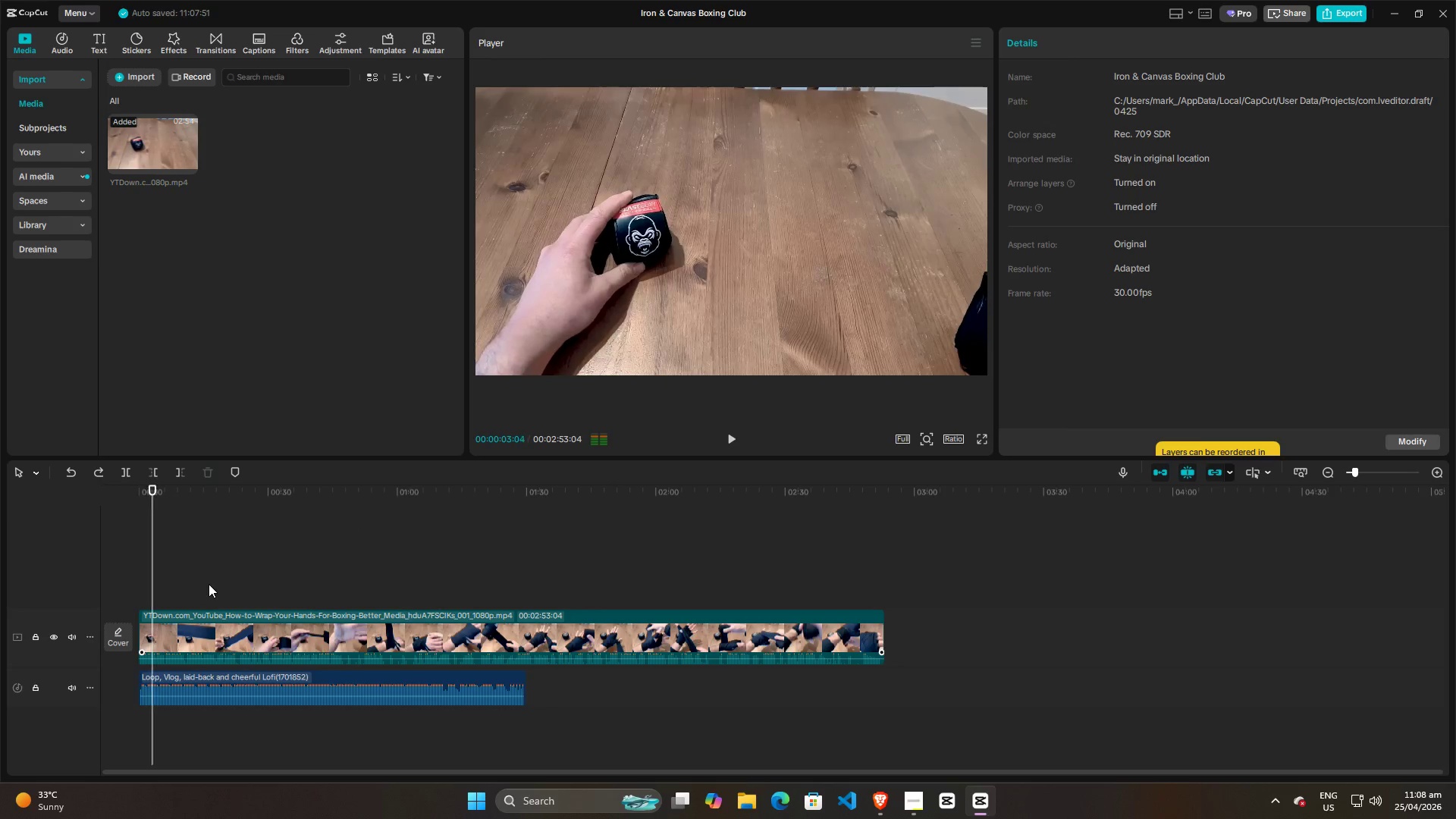 
left_click_drag(start_coordinate=[177, 585], to_coordinate=[104, 585])
 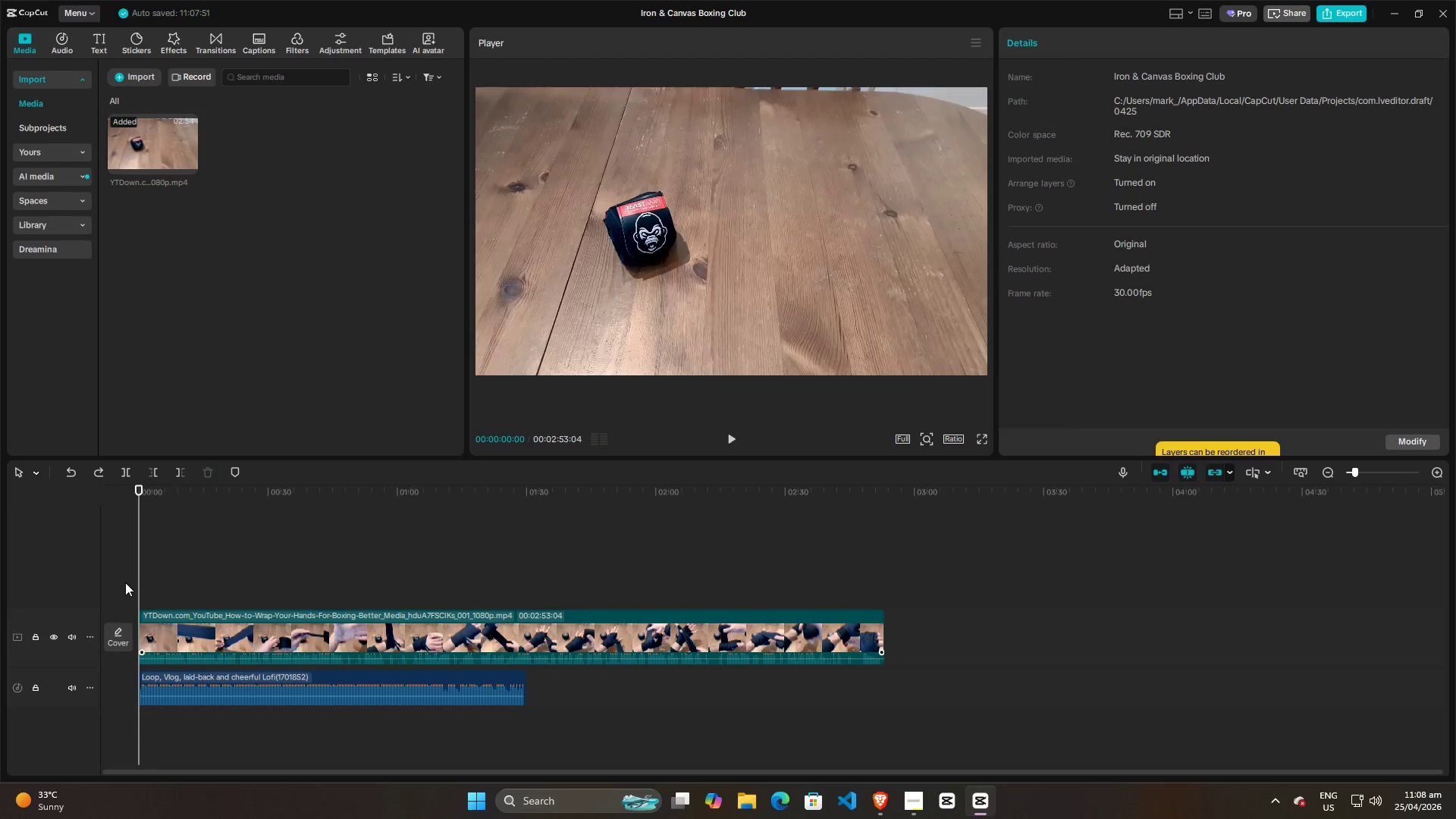 
key(Space)
 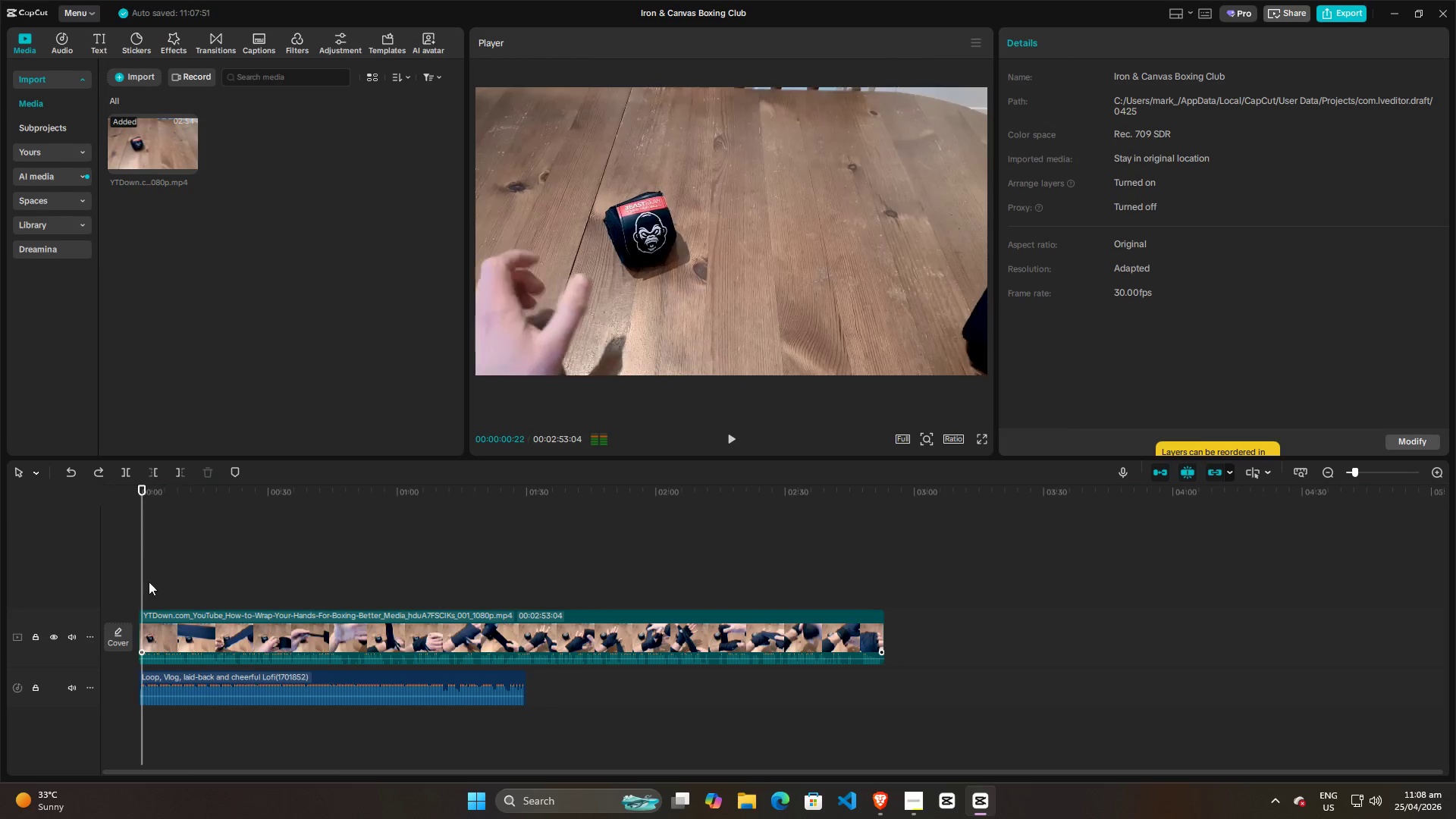 
hold_key(key=ControlLeft, duration=0.95)
scroll: coordinate [228, 586], scroll_direction: up, amount: 16.0
 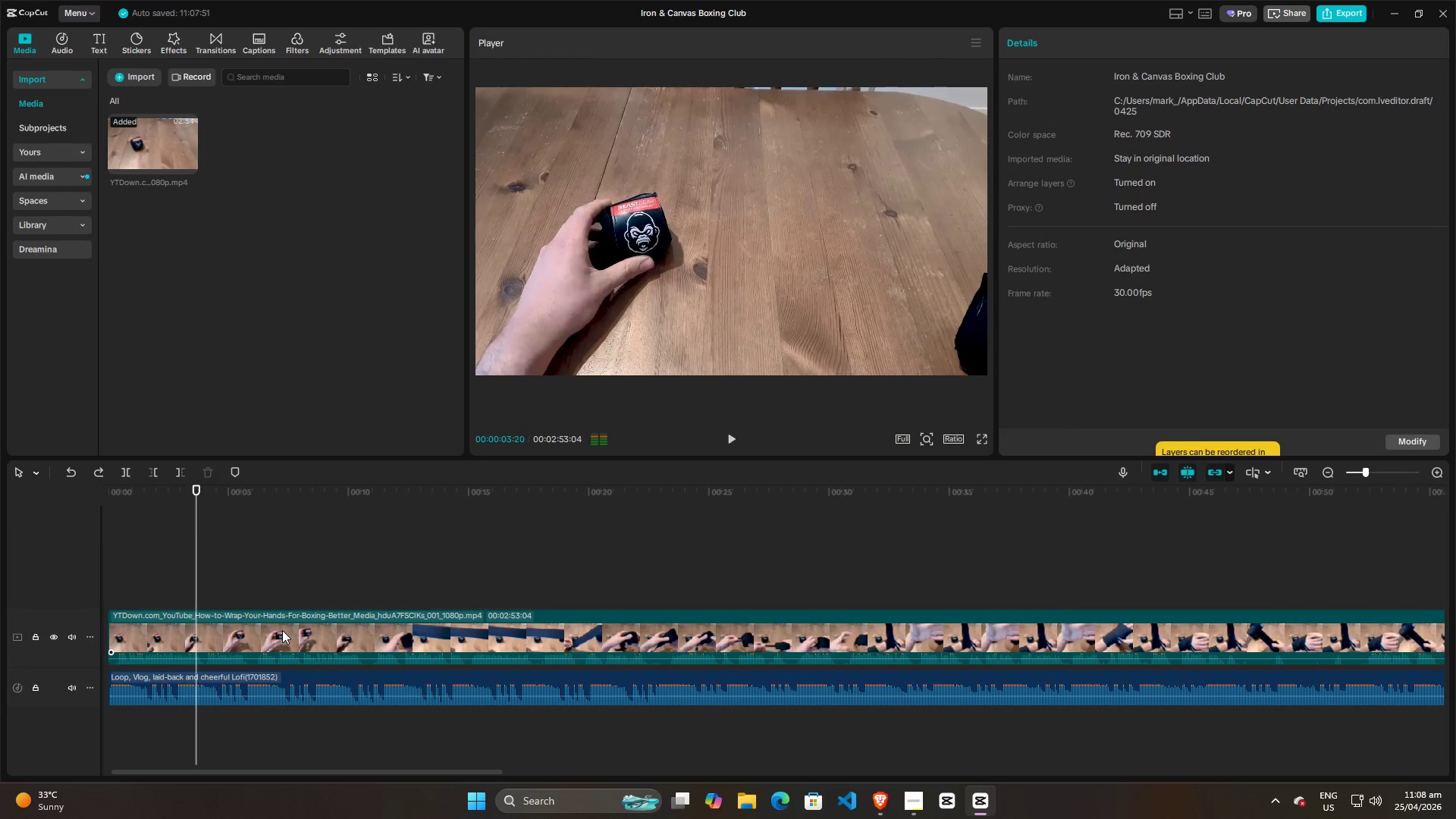 
key(Space)
 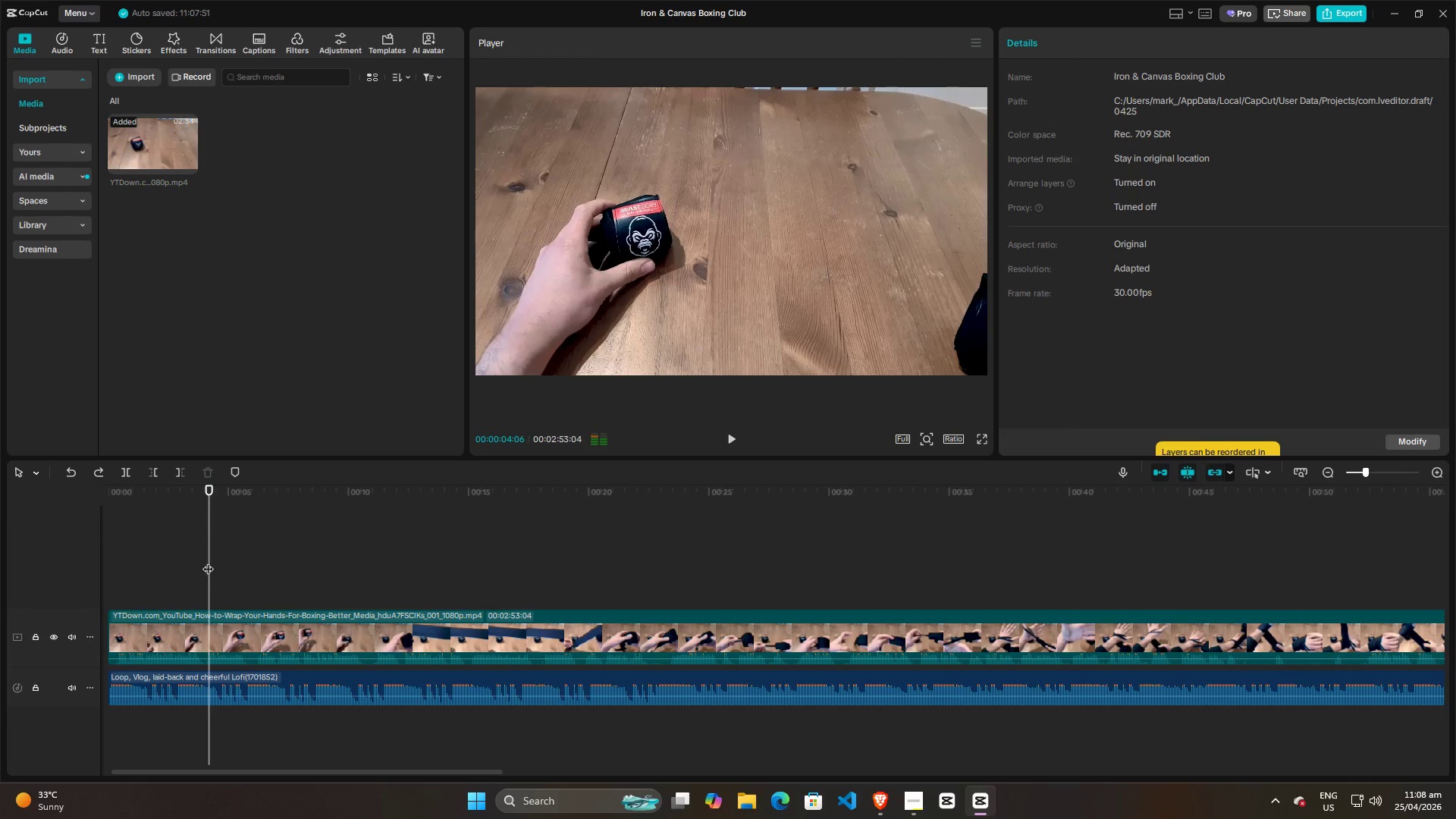 
left_click_drag(start_coordinate=[208, 560], to_coordinate=[193, 565])
 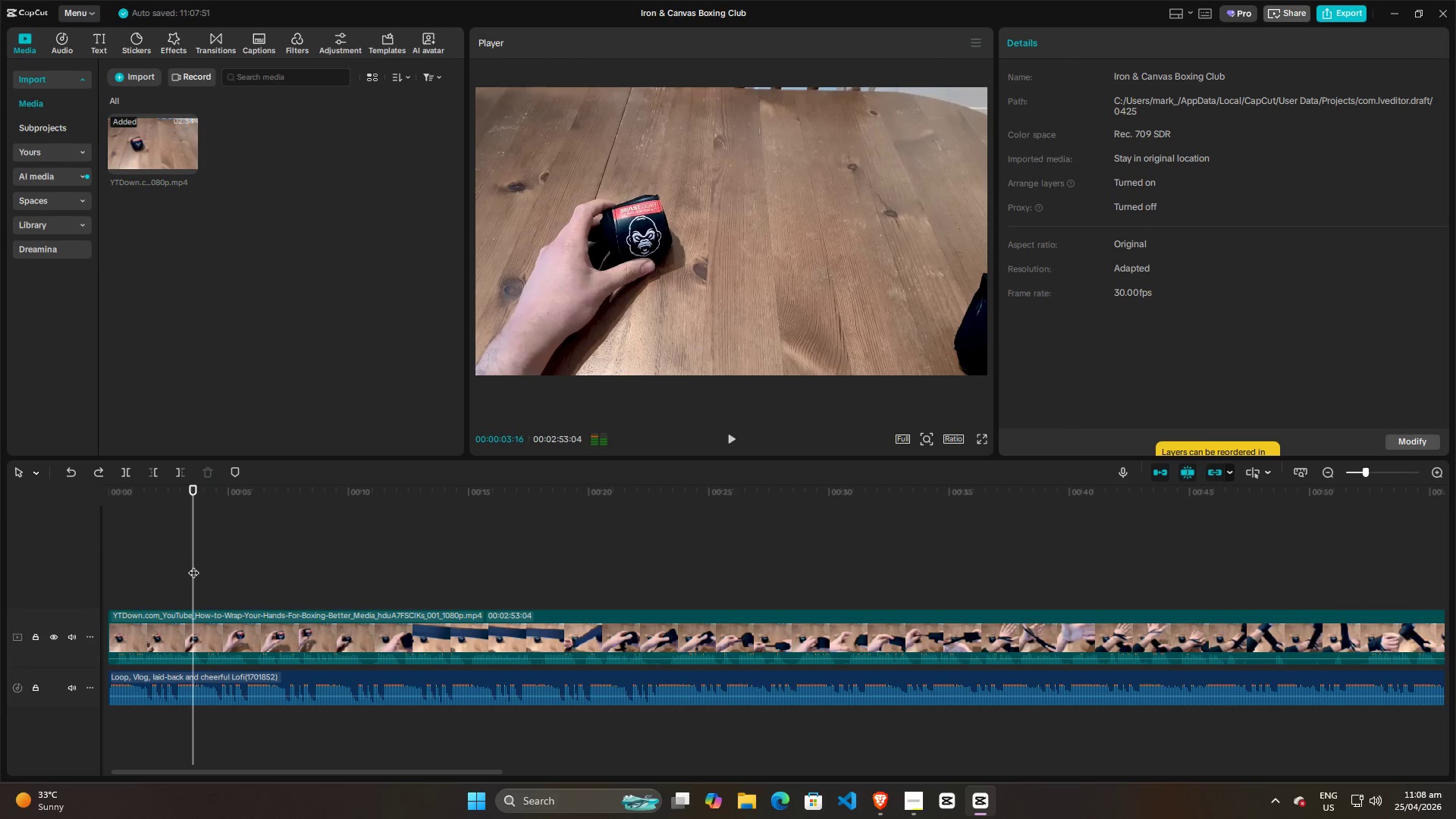 
key(Space)
 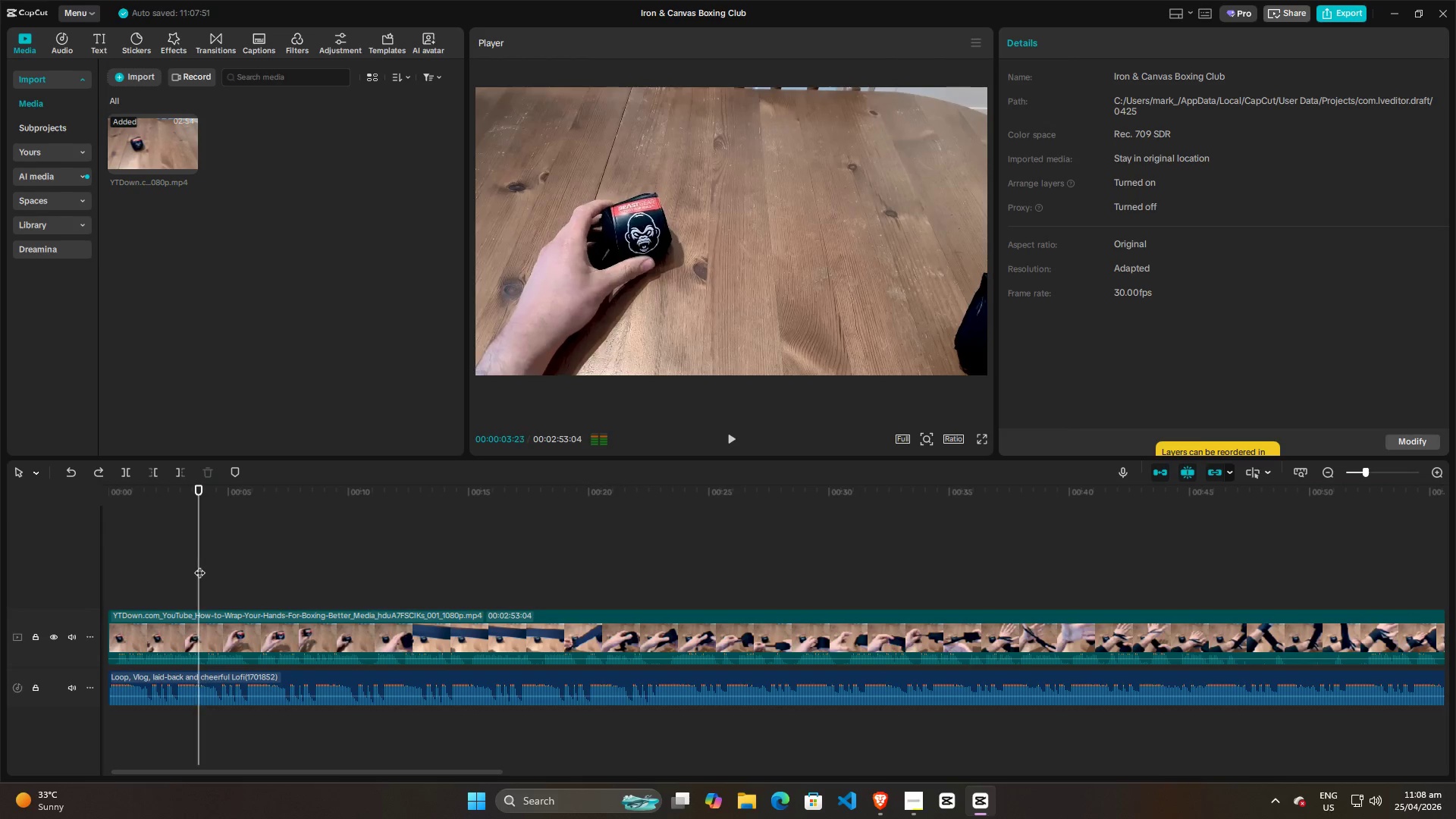 
key(Space)
 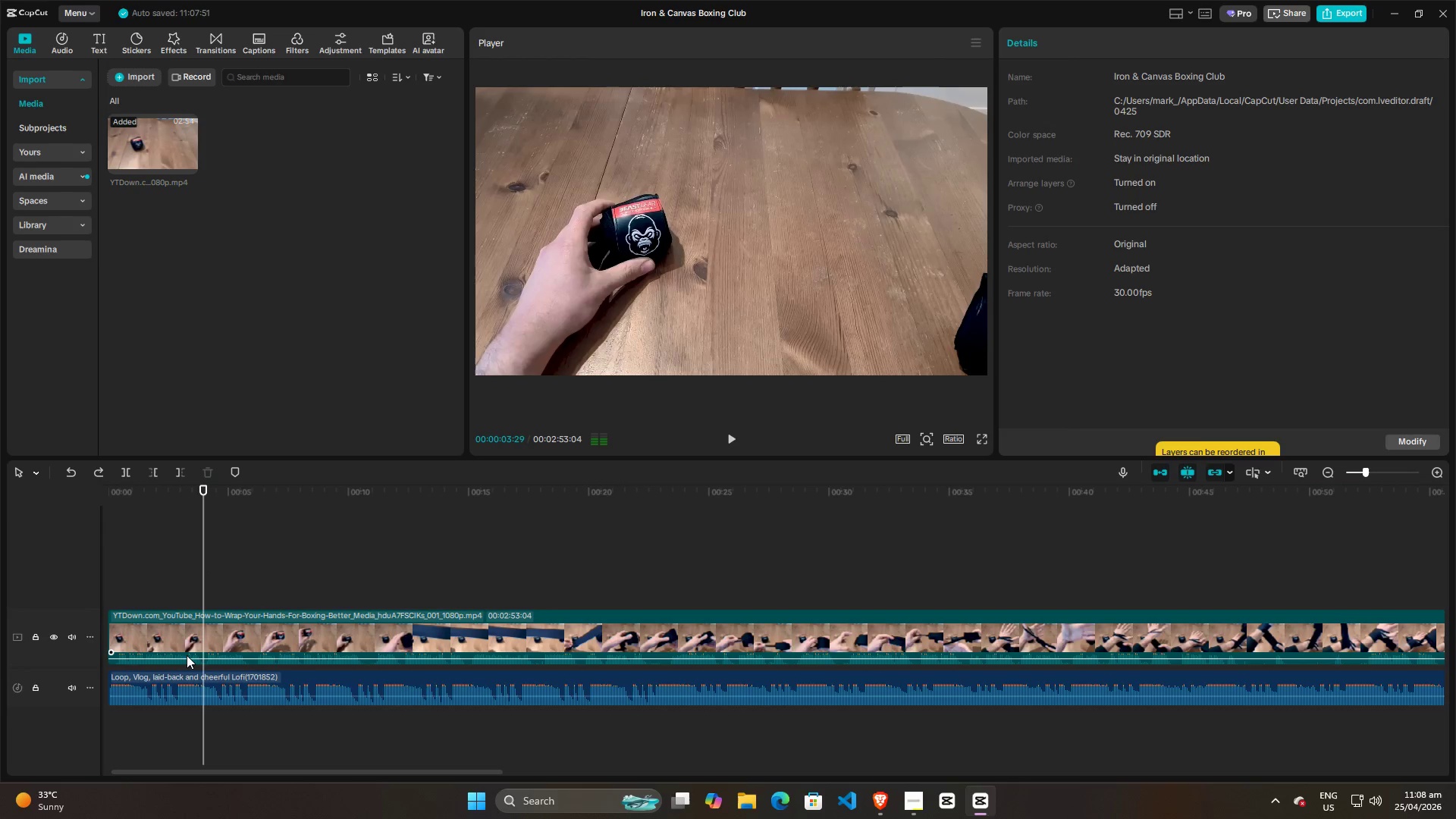 
left_click([184, 632])
 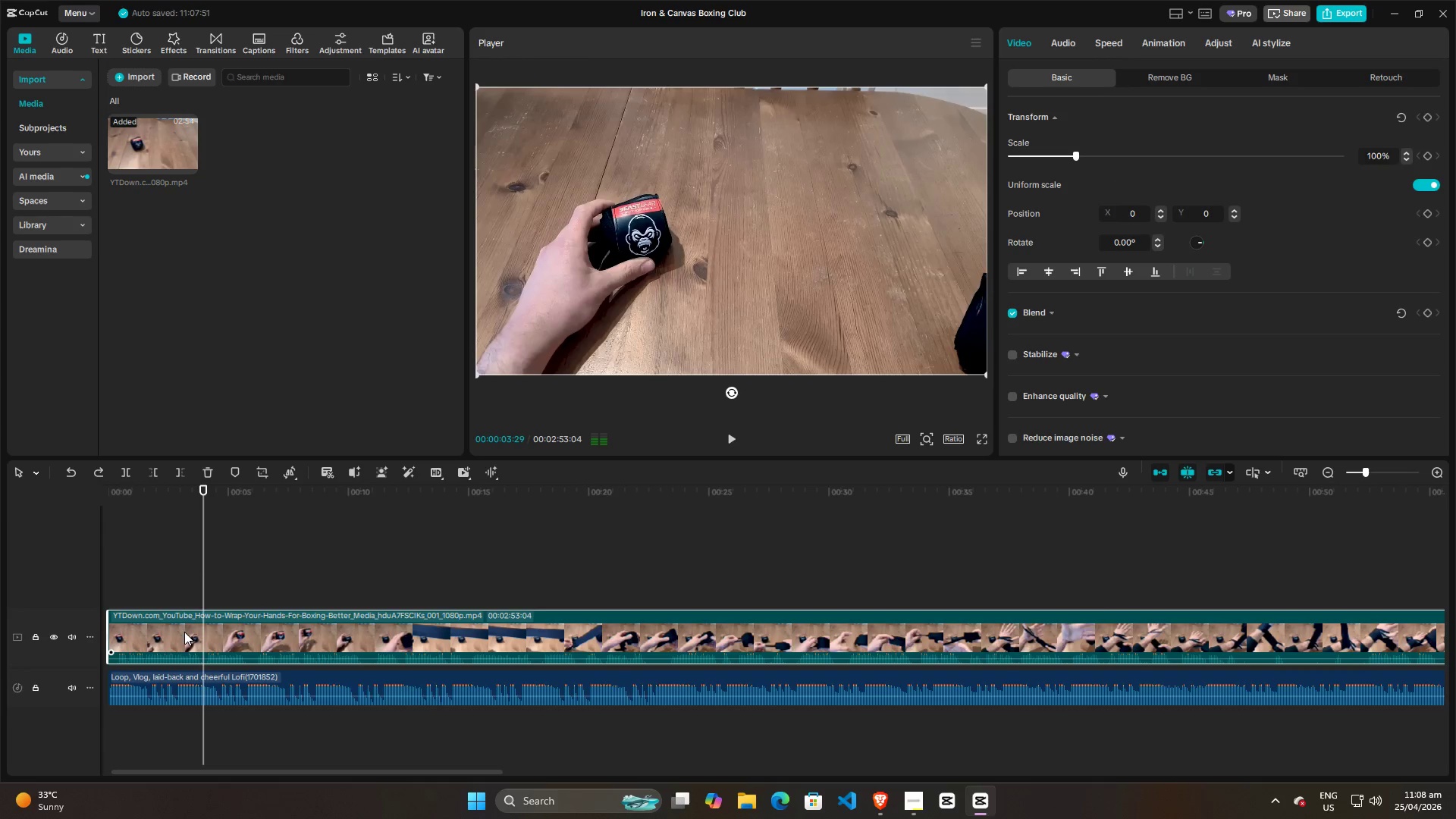 
left_click([184, 632])
 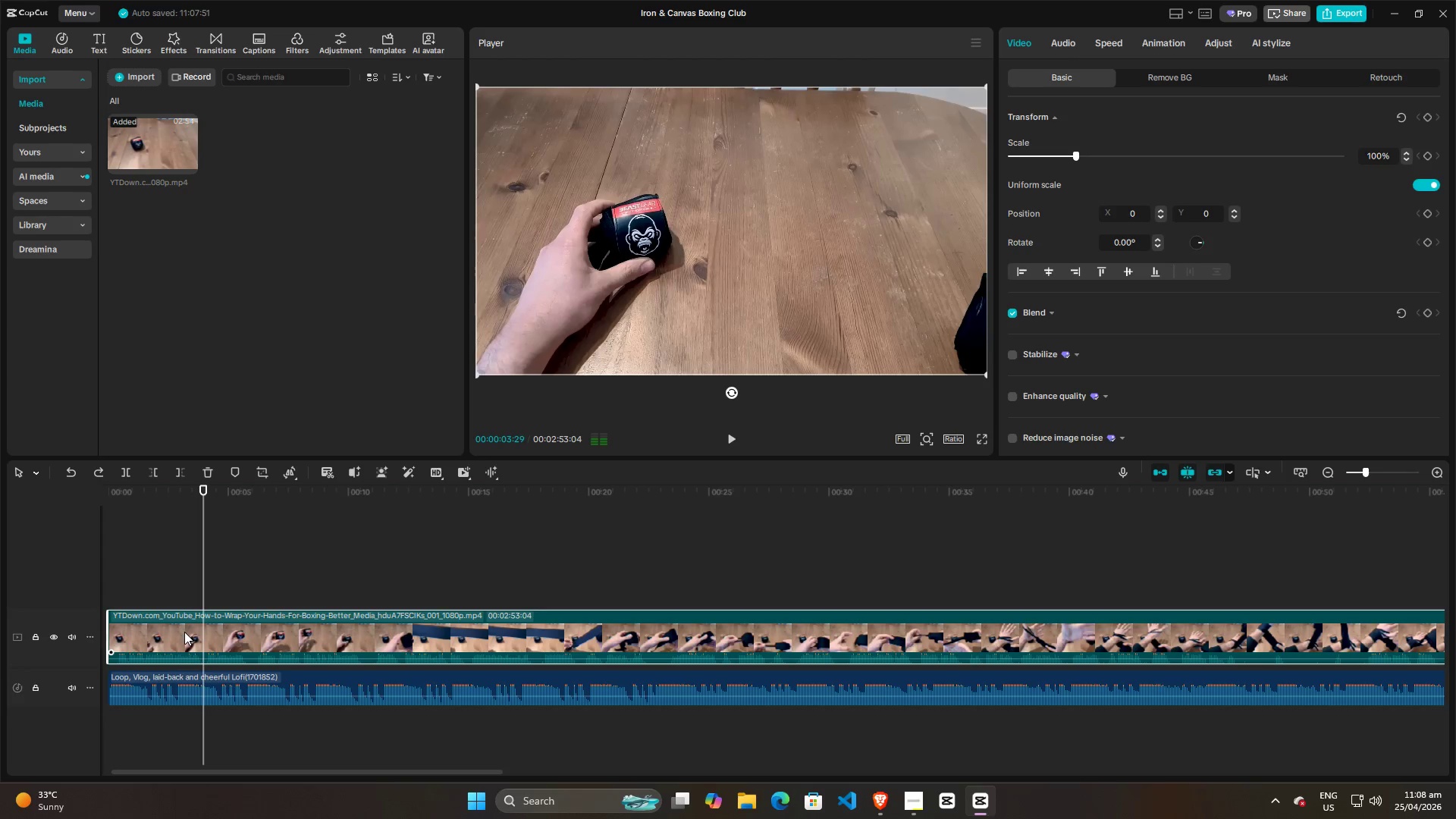 
key(Control+B)
 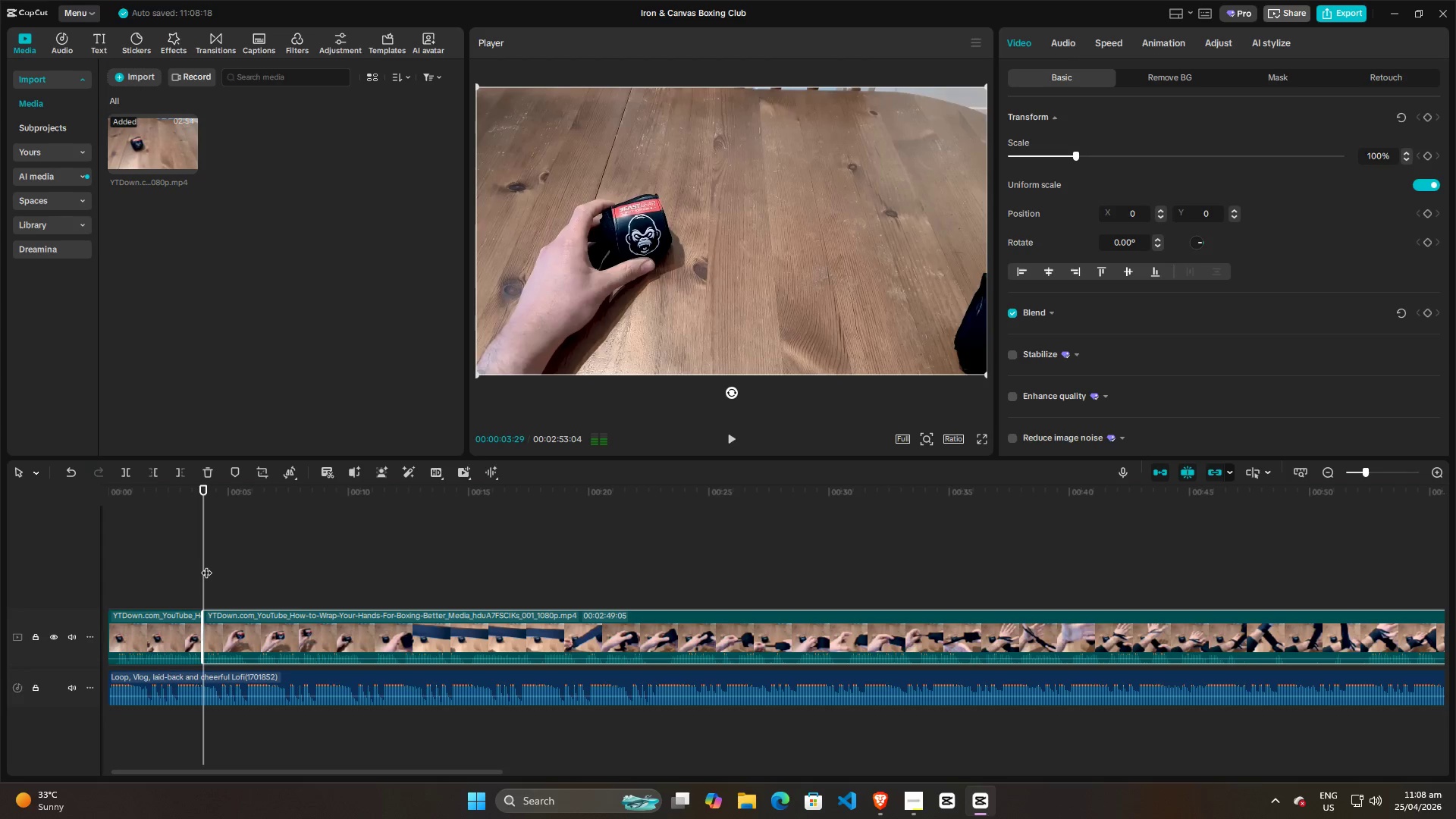 
left_click_drag(start_coordinate=[206, 565], to_coordinate=[222, 563])
 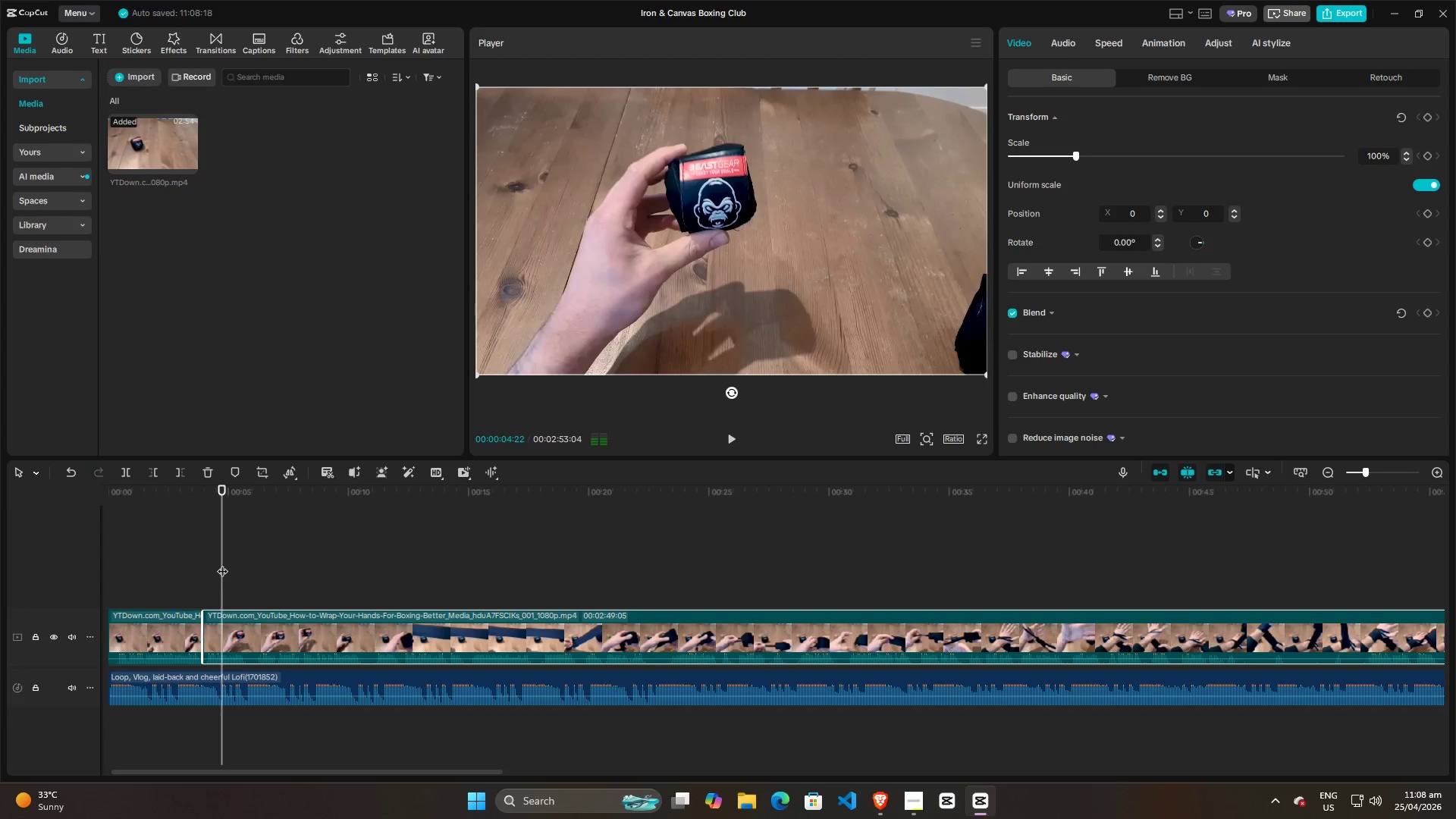 
key(Space)
 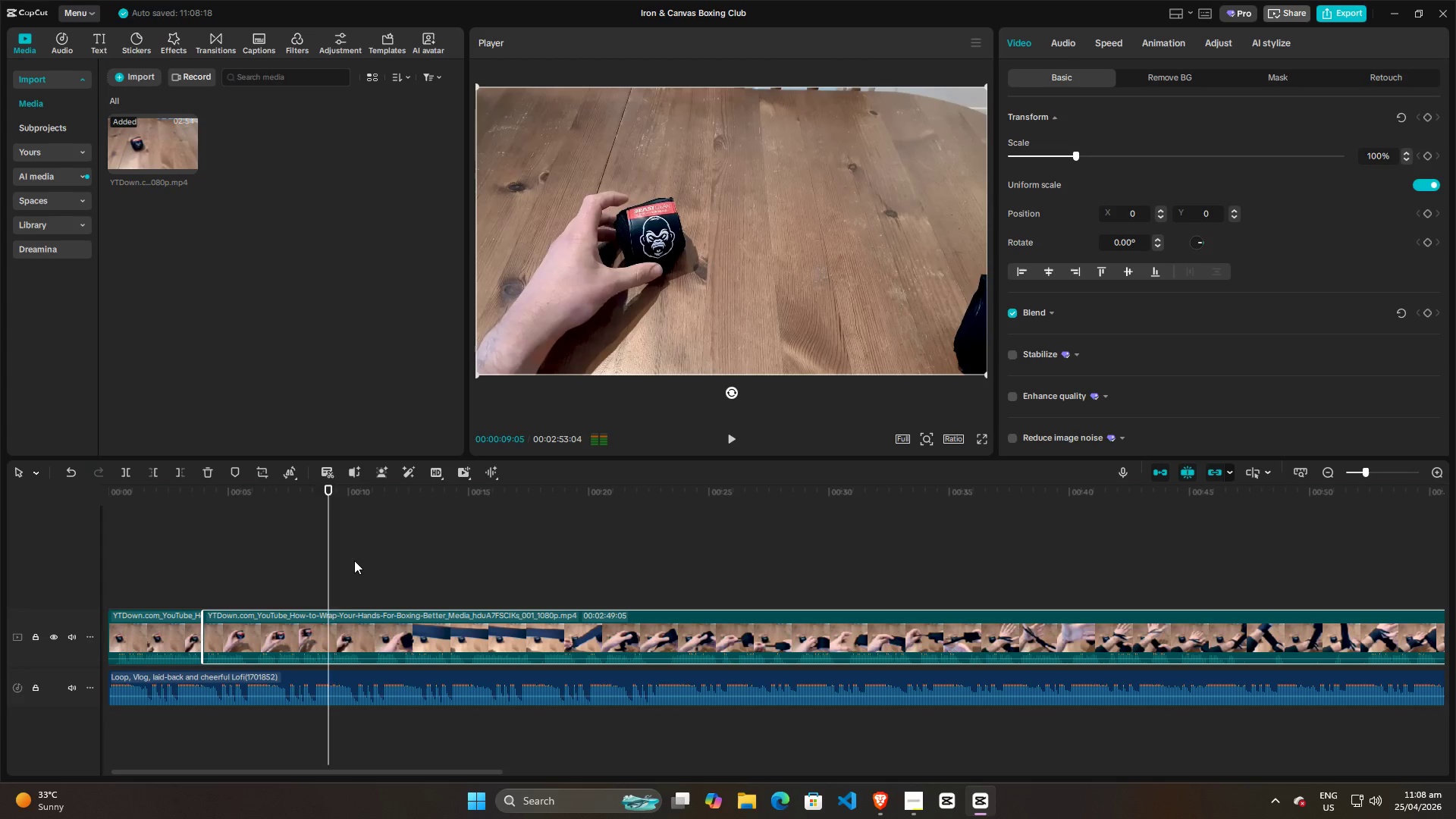 
wait(5.89)
 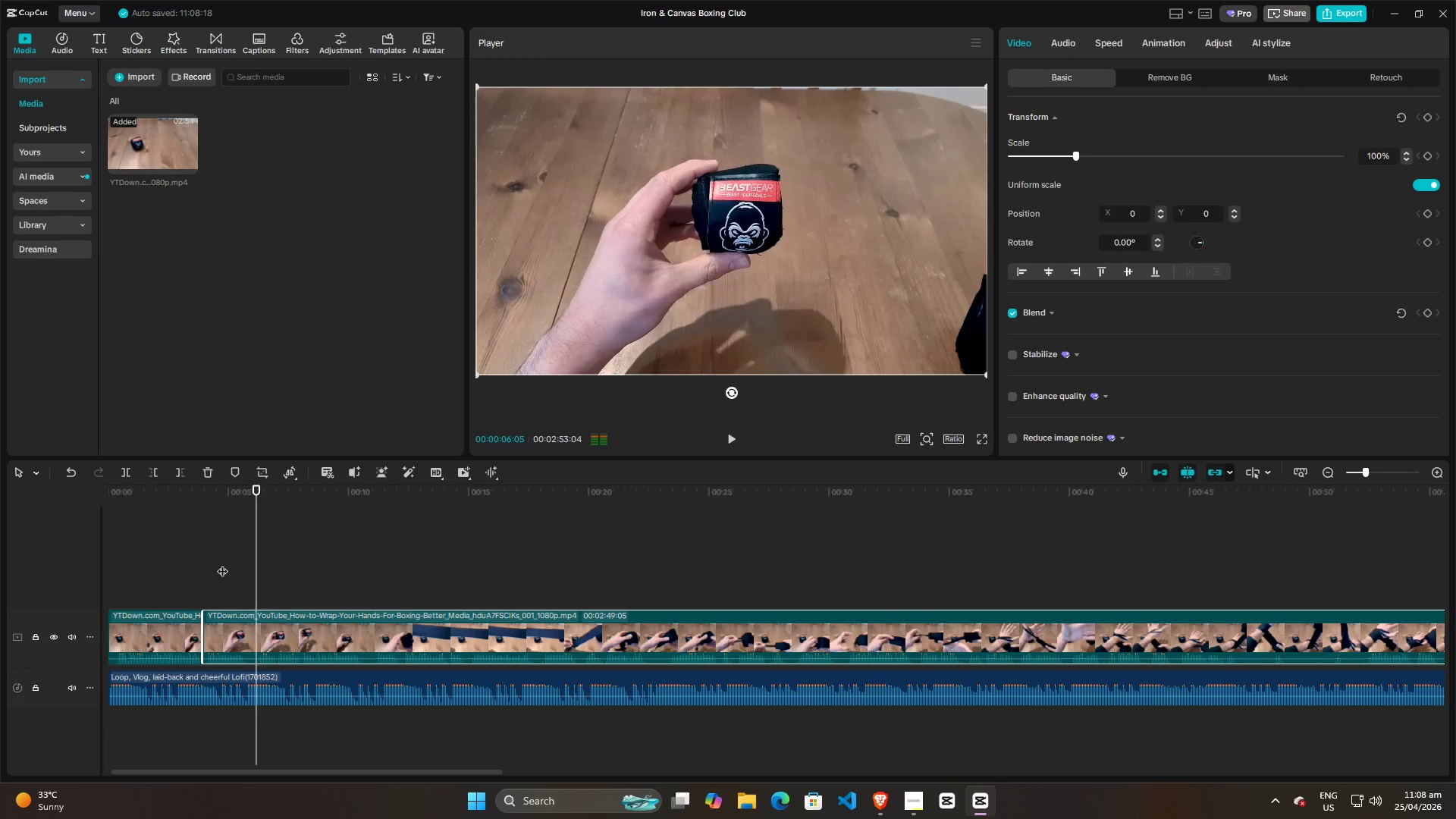 
key(Space)
 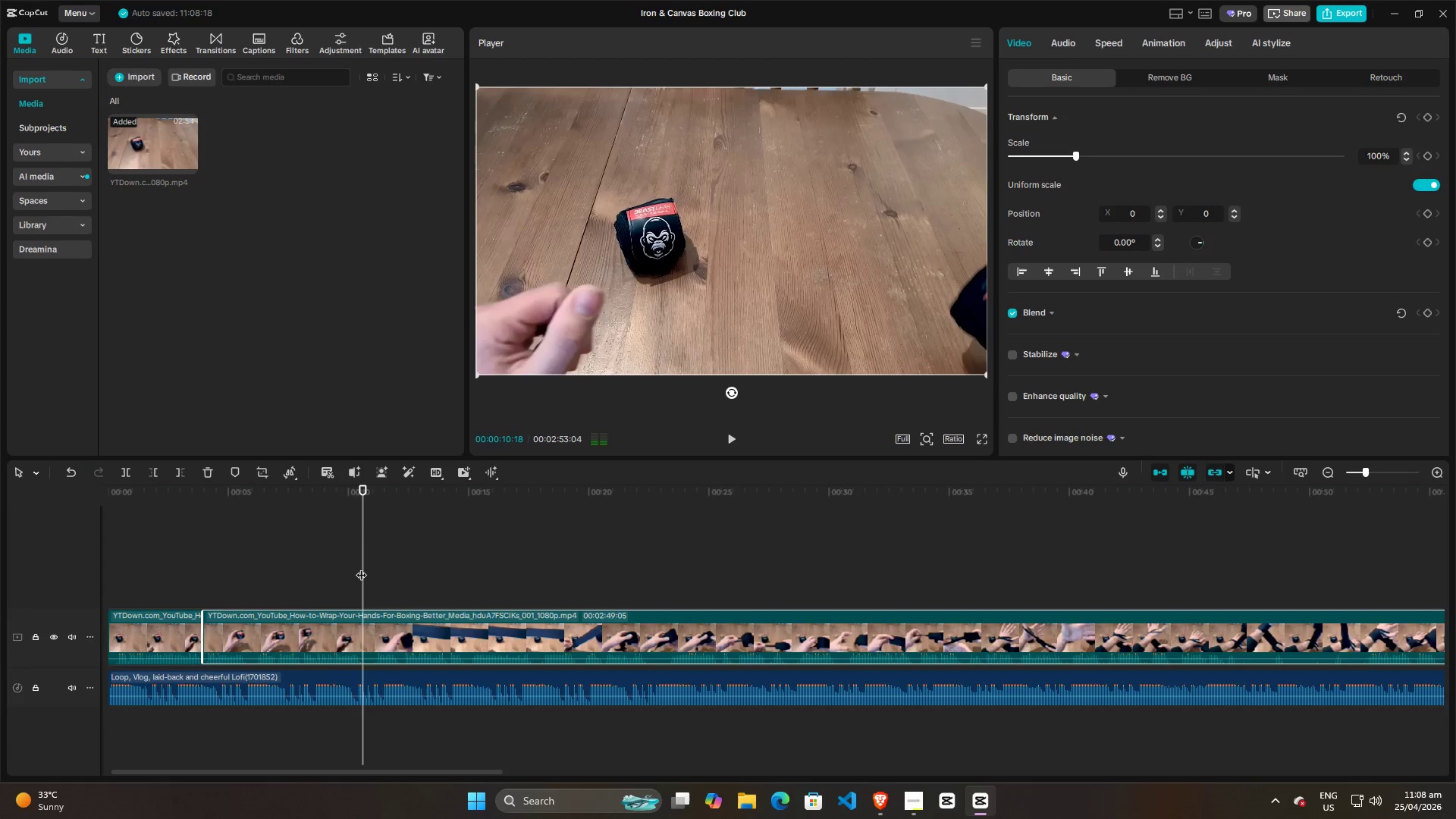 
left_click_drag(start_coordinate=[361, 567], to_coordinate=[203, 532])
 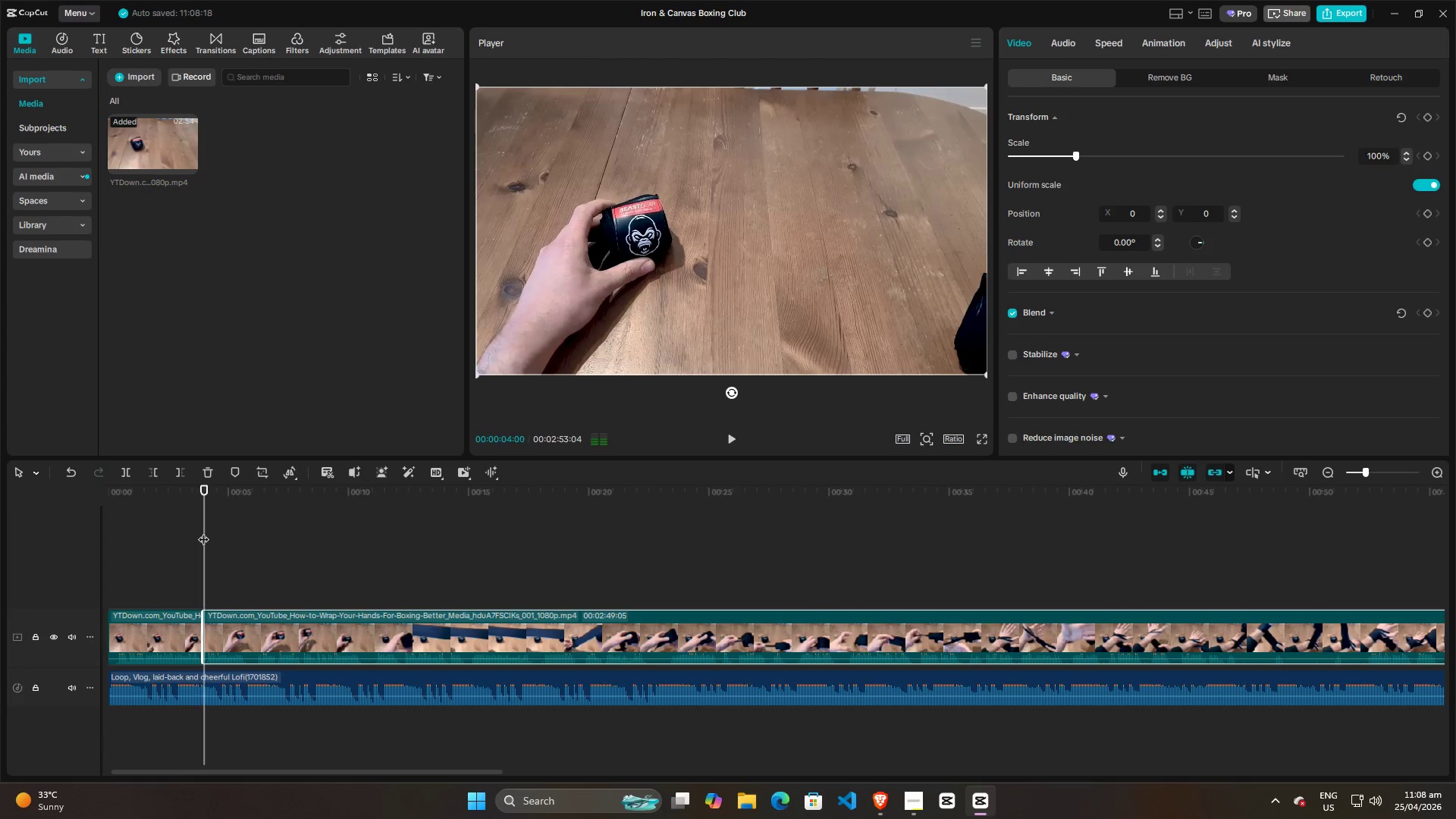 
key(Space)
 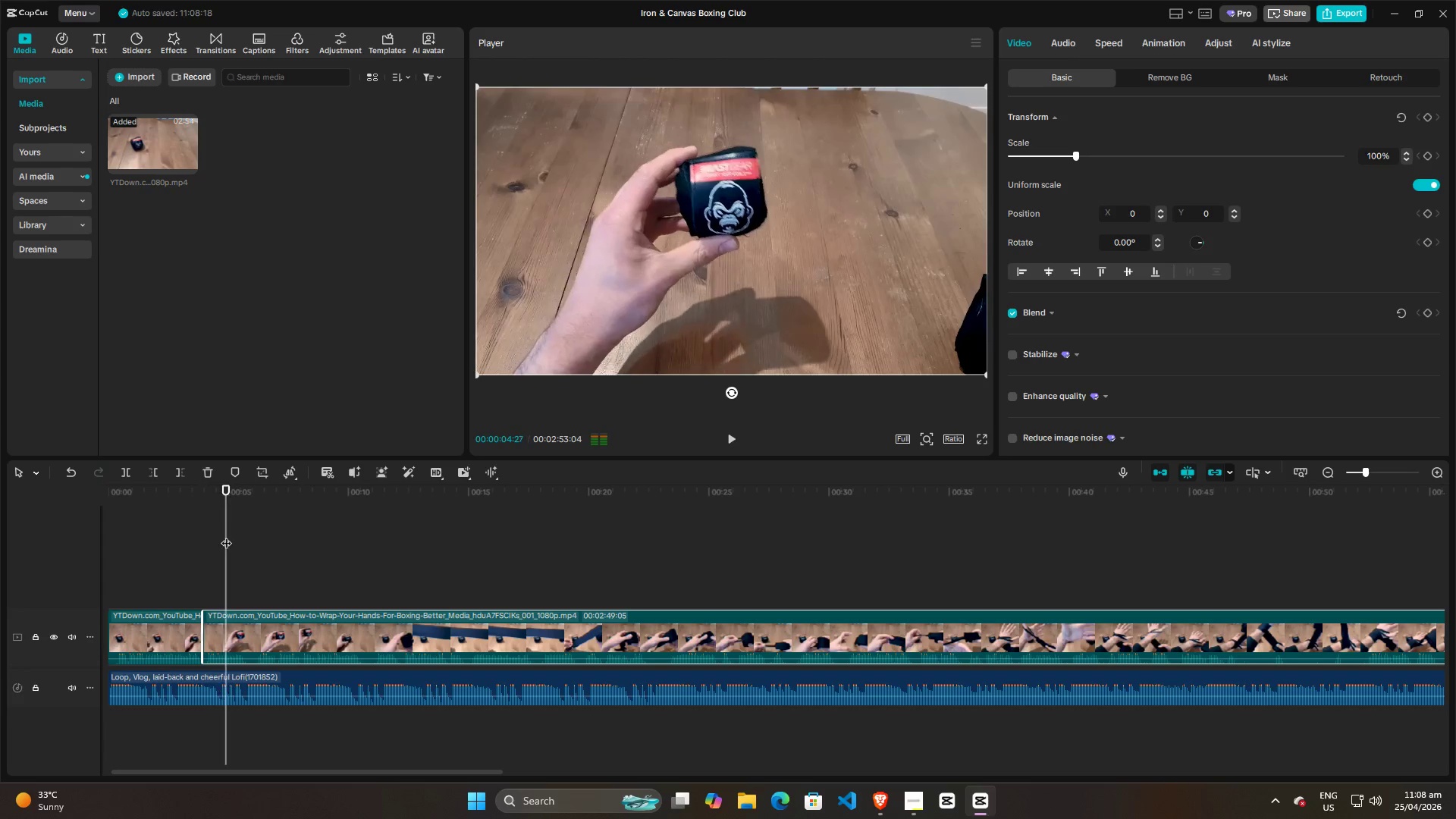 
key(Space)
 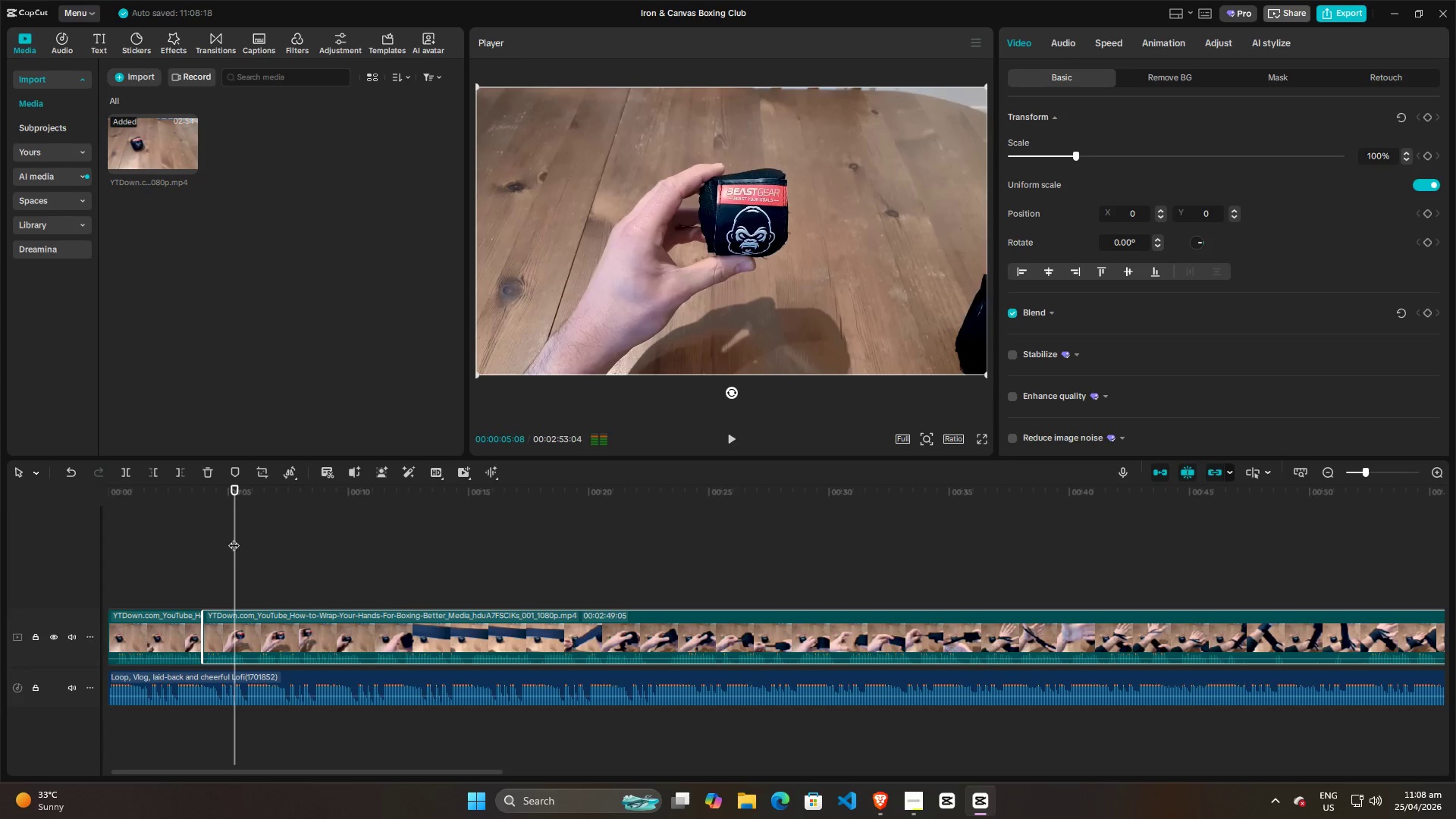 
left_click_drag(start_coordinate=[233, 538], to_coordinate=[176, 538])
 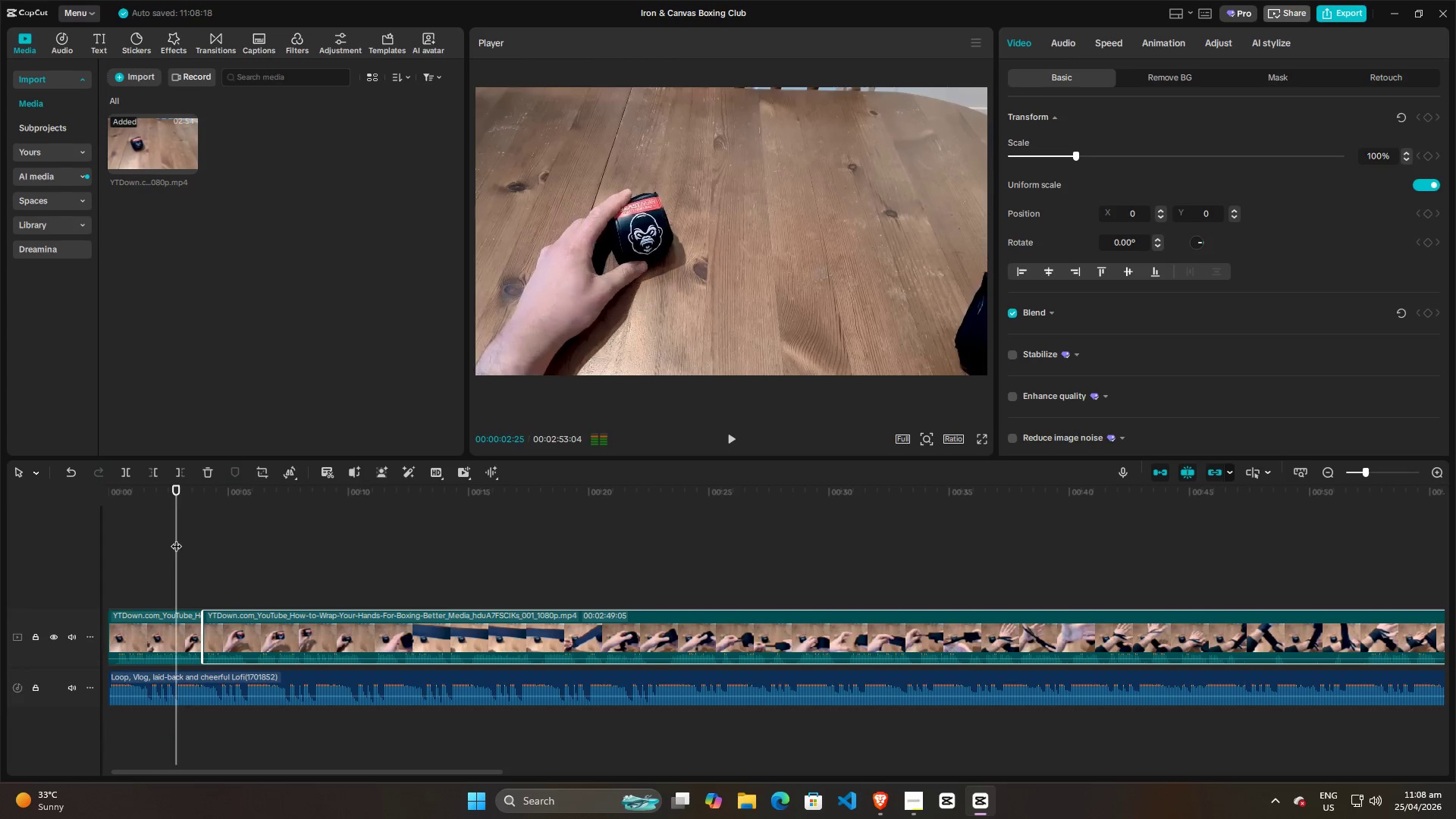 
key(Space)
 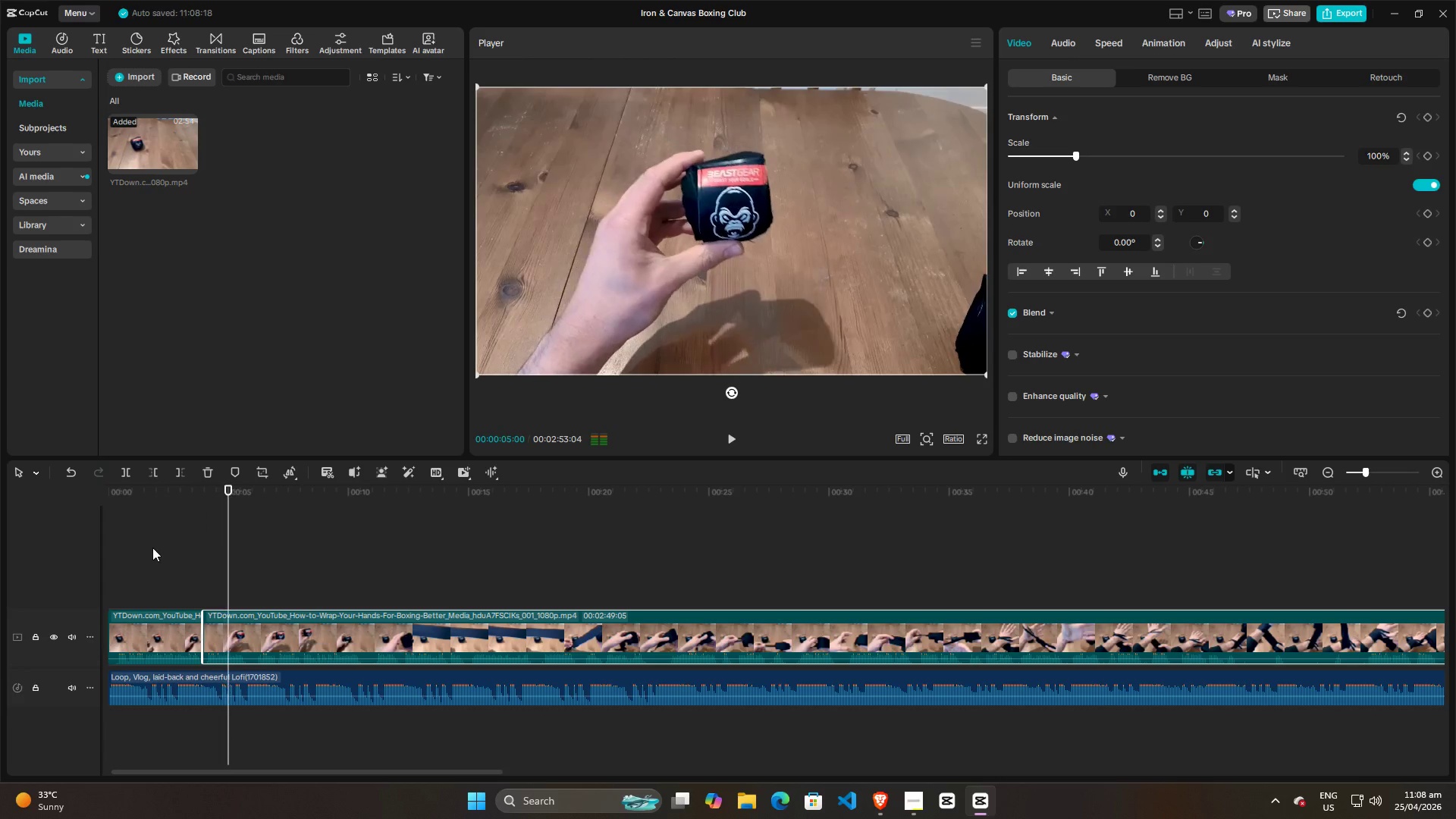 
key(Space)
 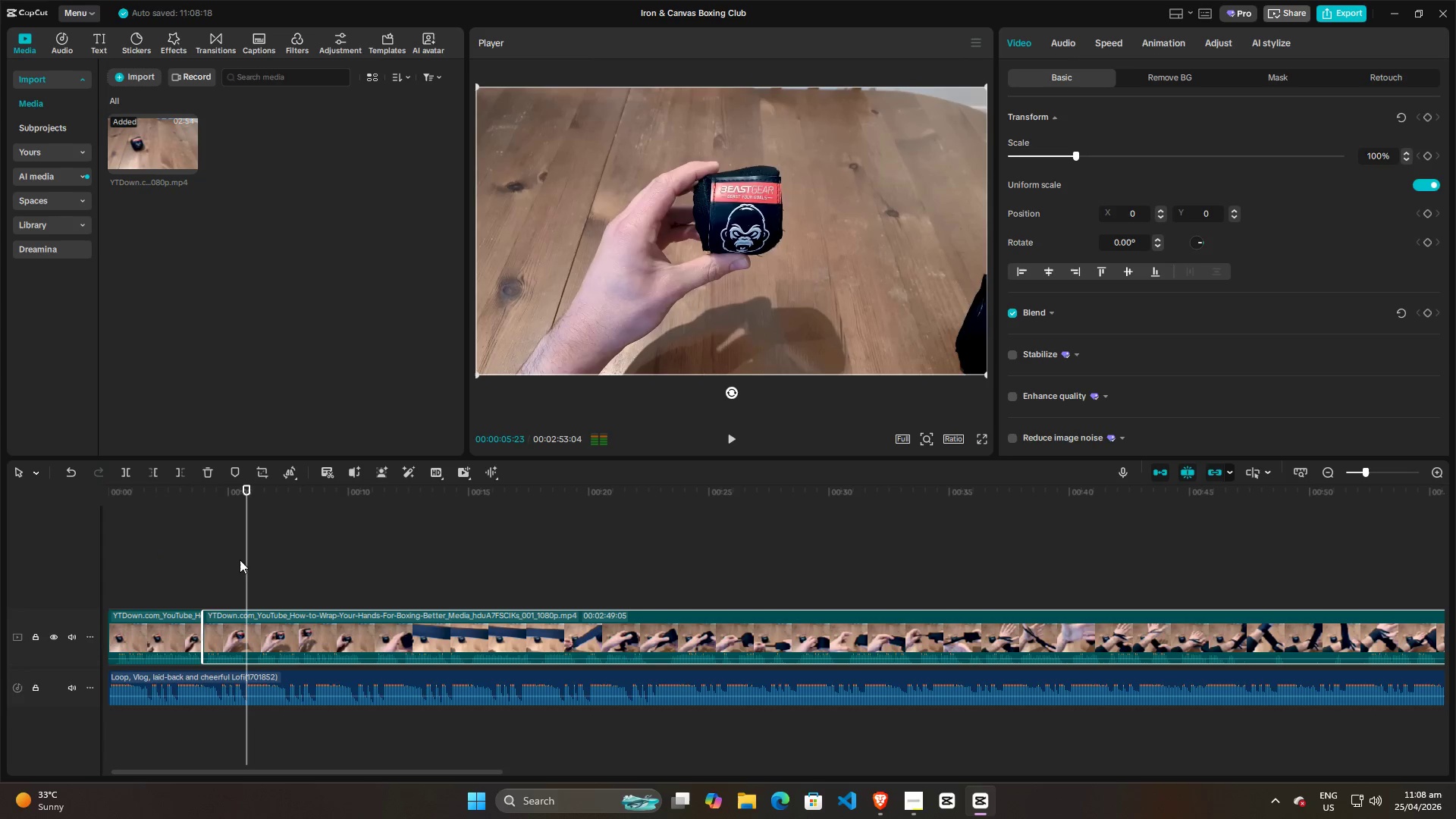 
key(Space)
 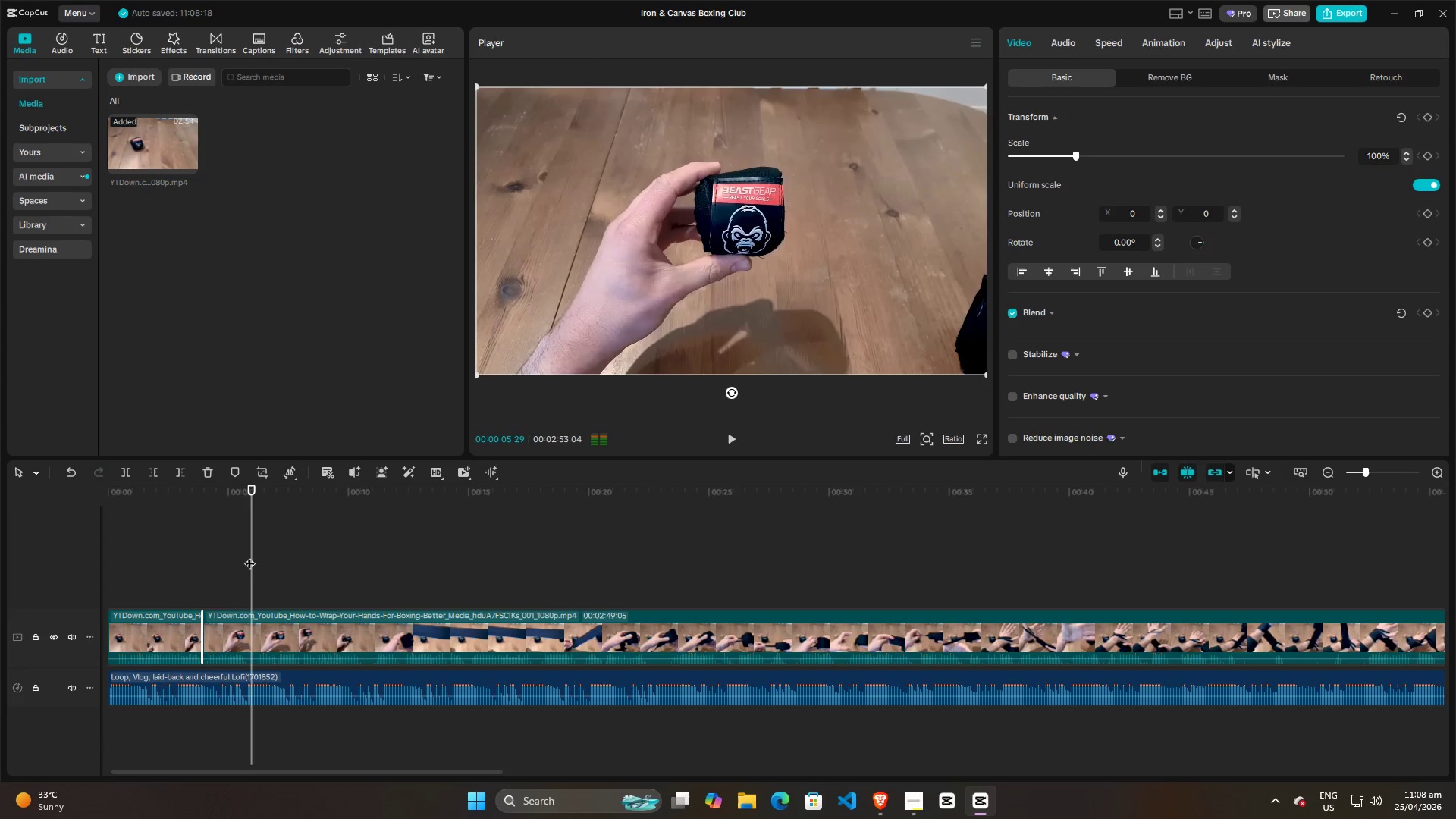 
key(Space)
 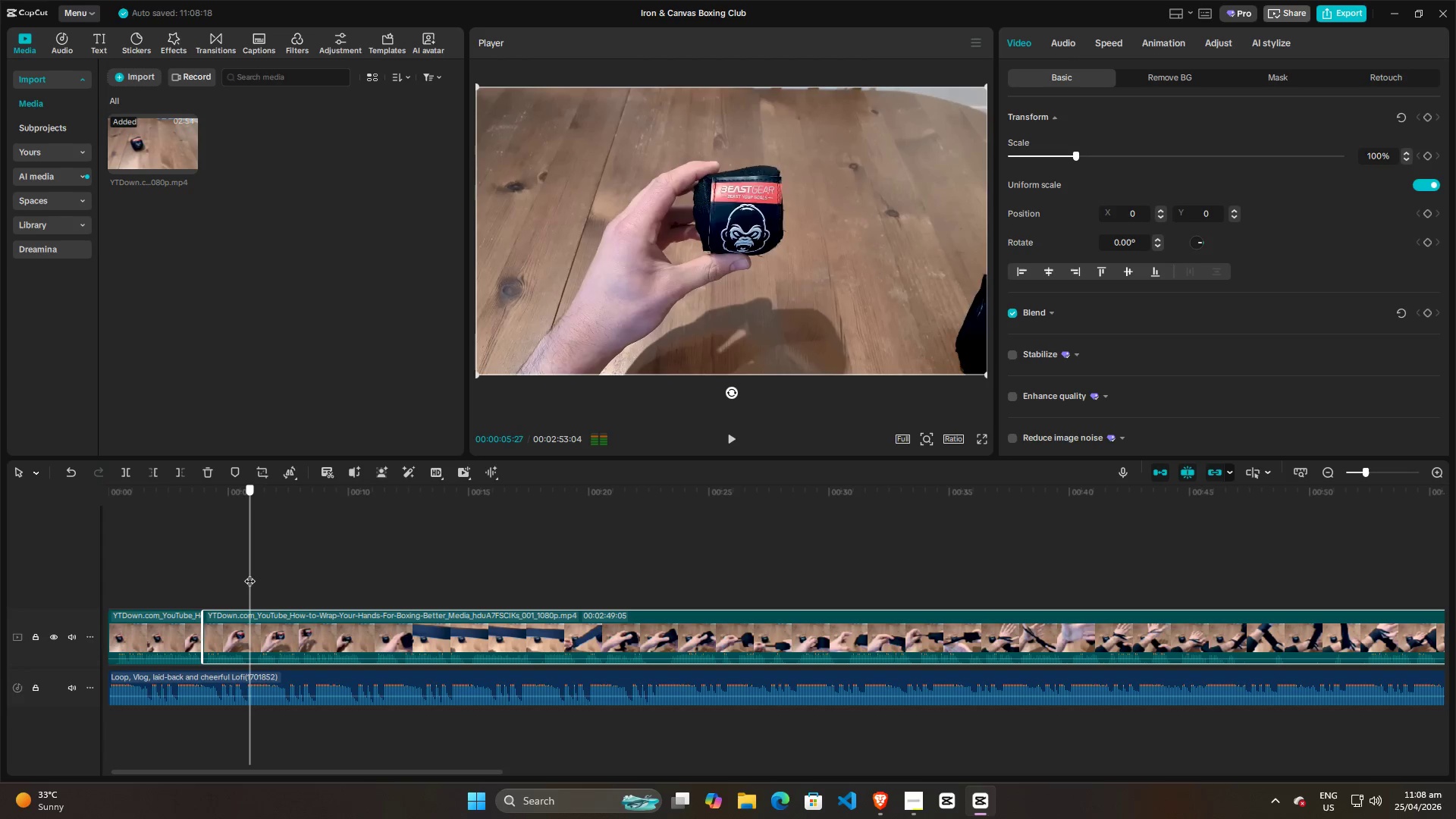 
wait(6.5)
 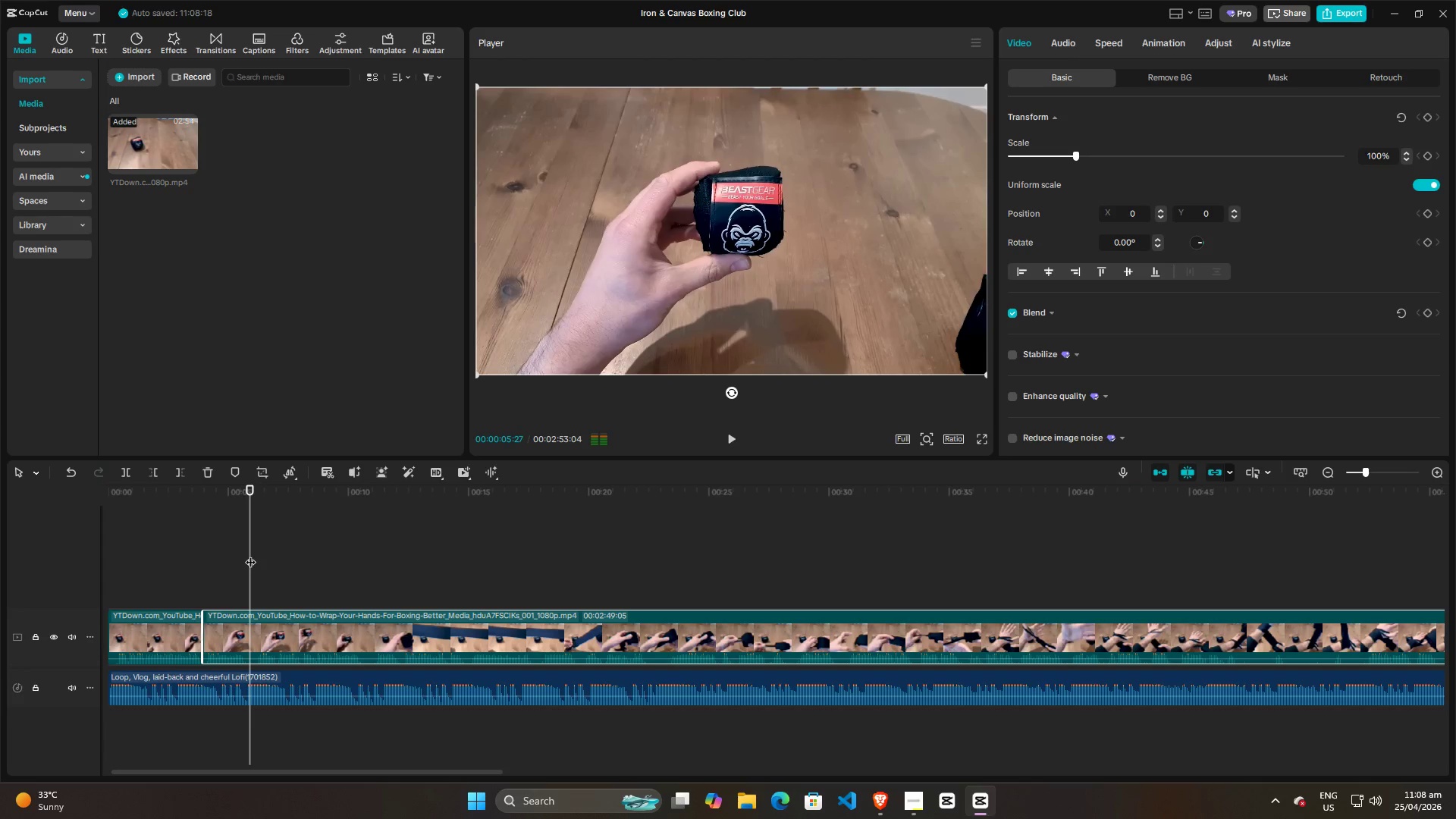 
left_click([231, 632])
 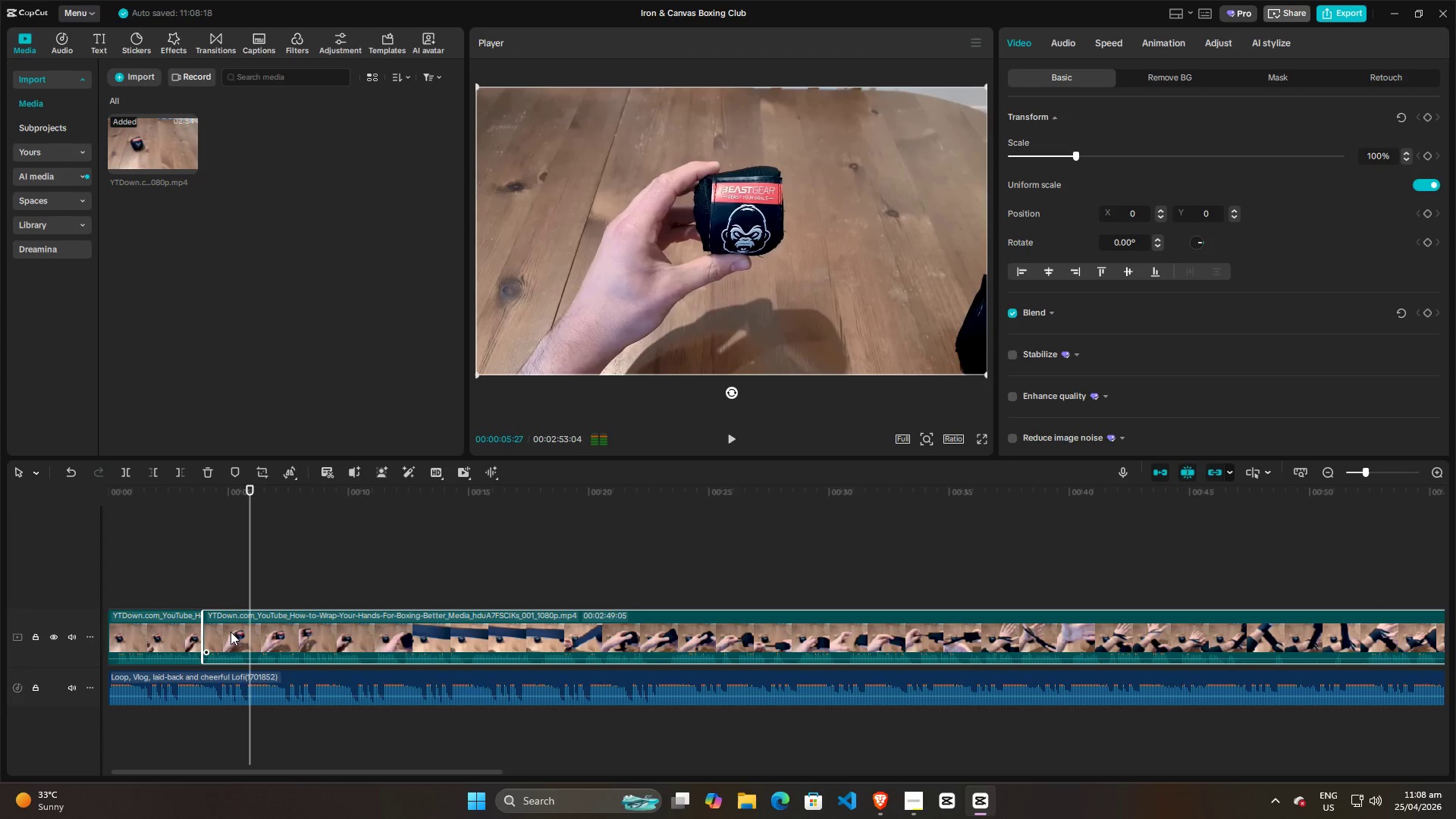 
key(Control+B)
 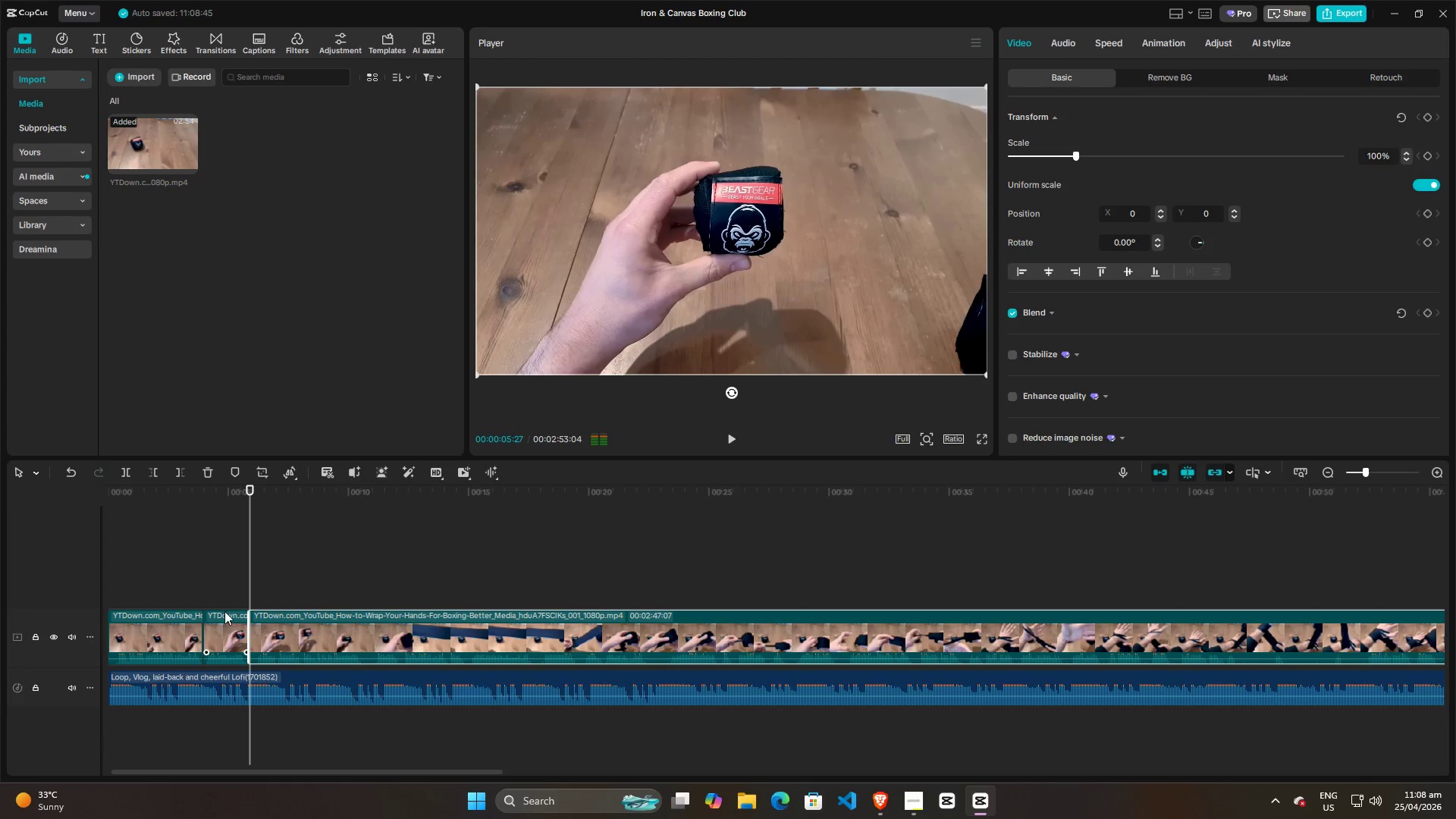 
key(Space)
 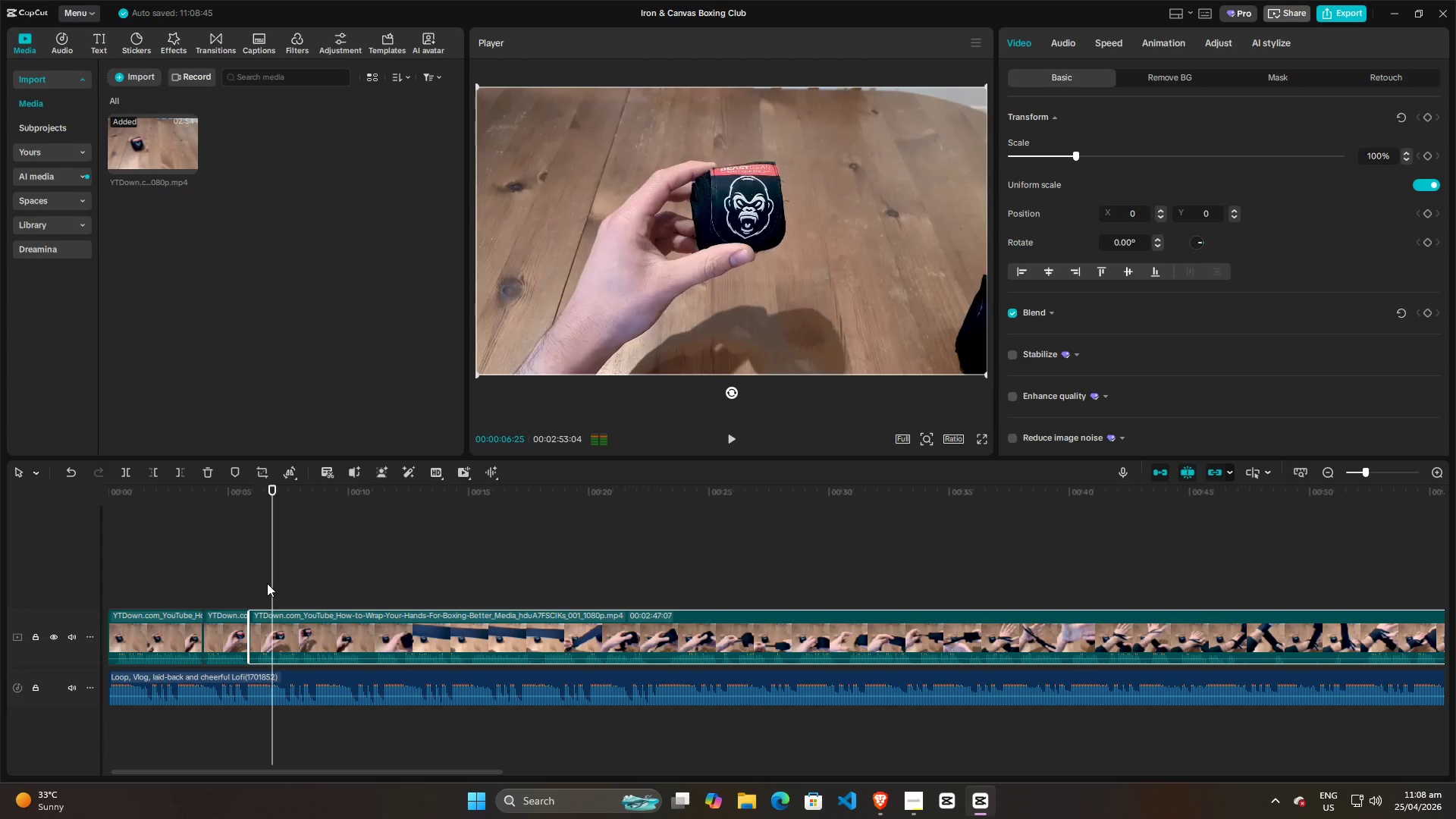 
key(Space)
 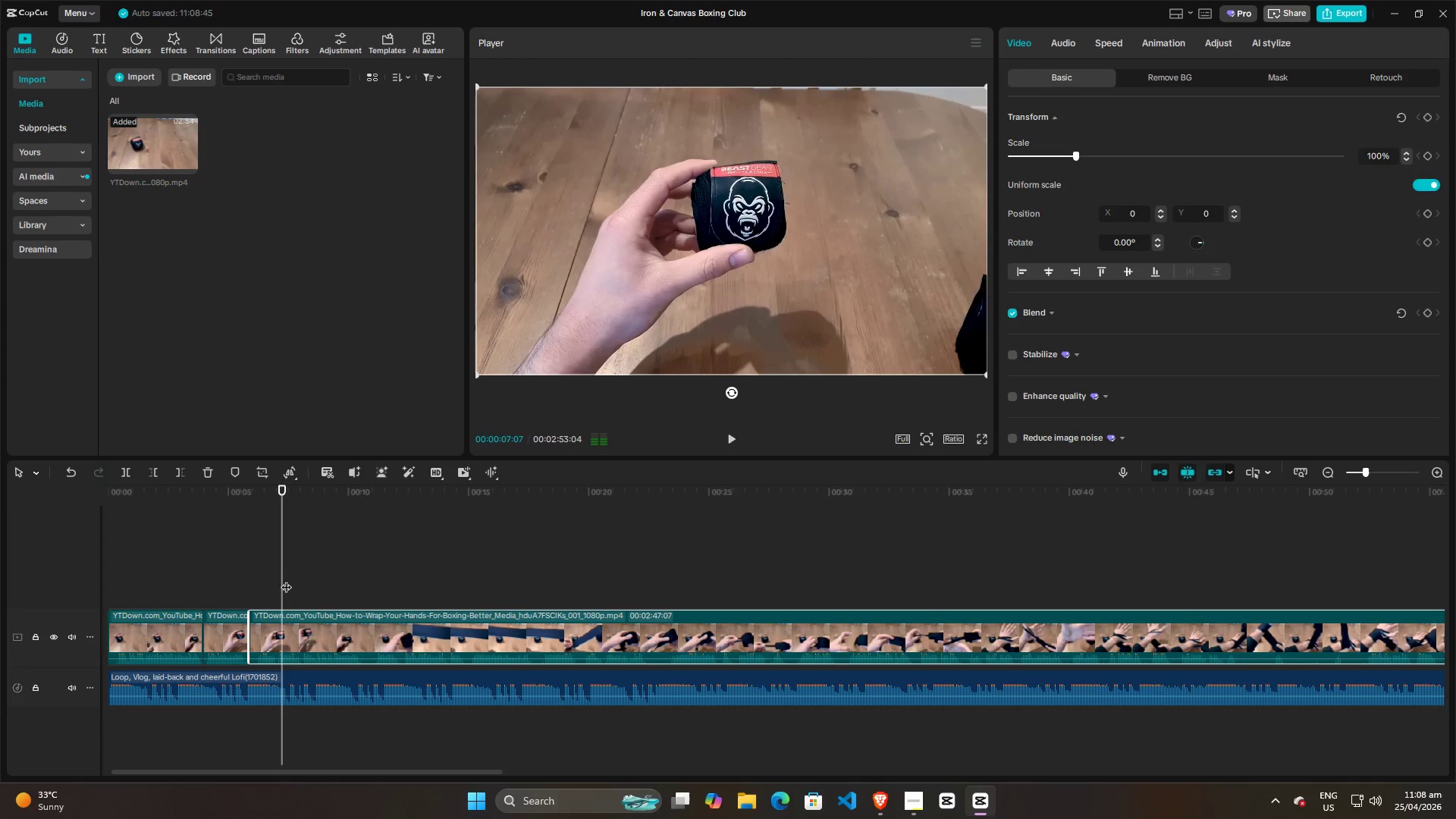 
left_click_drag(start_coordinate=[286, 579], to_coordinate=[294, 579])
 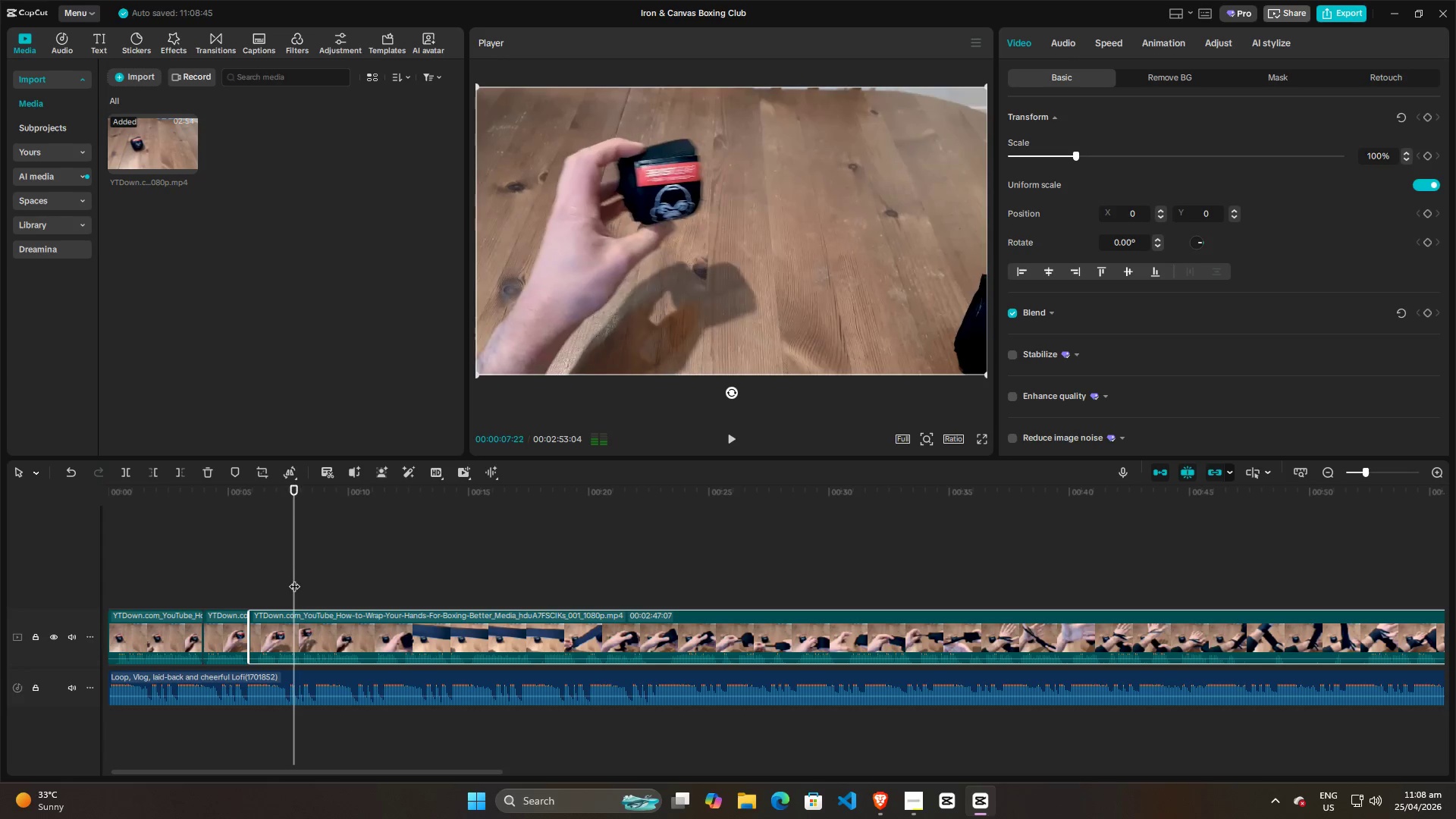 
key(Space)
 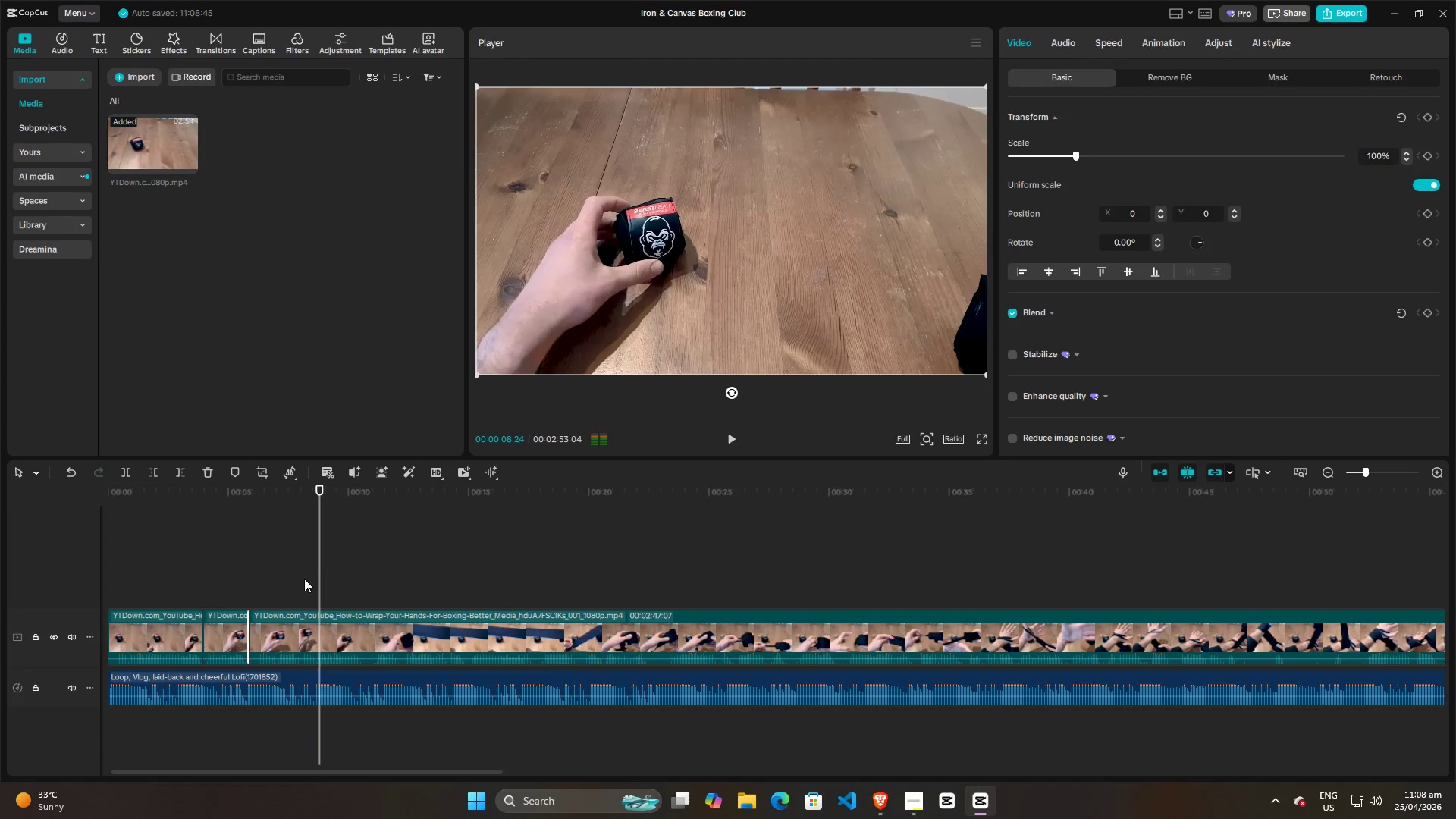 
key(Space)
 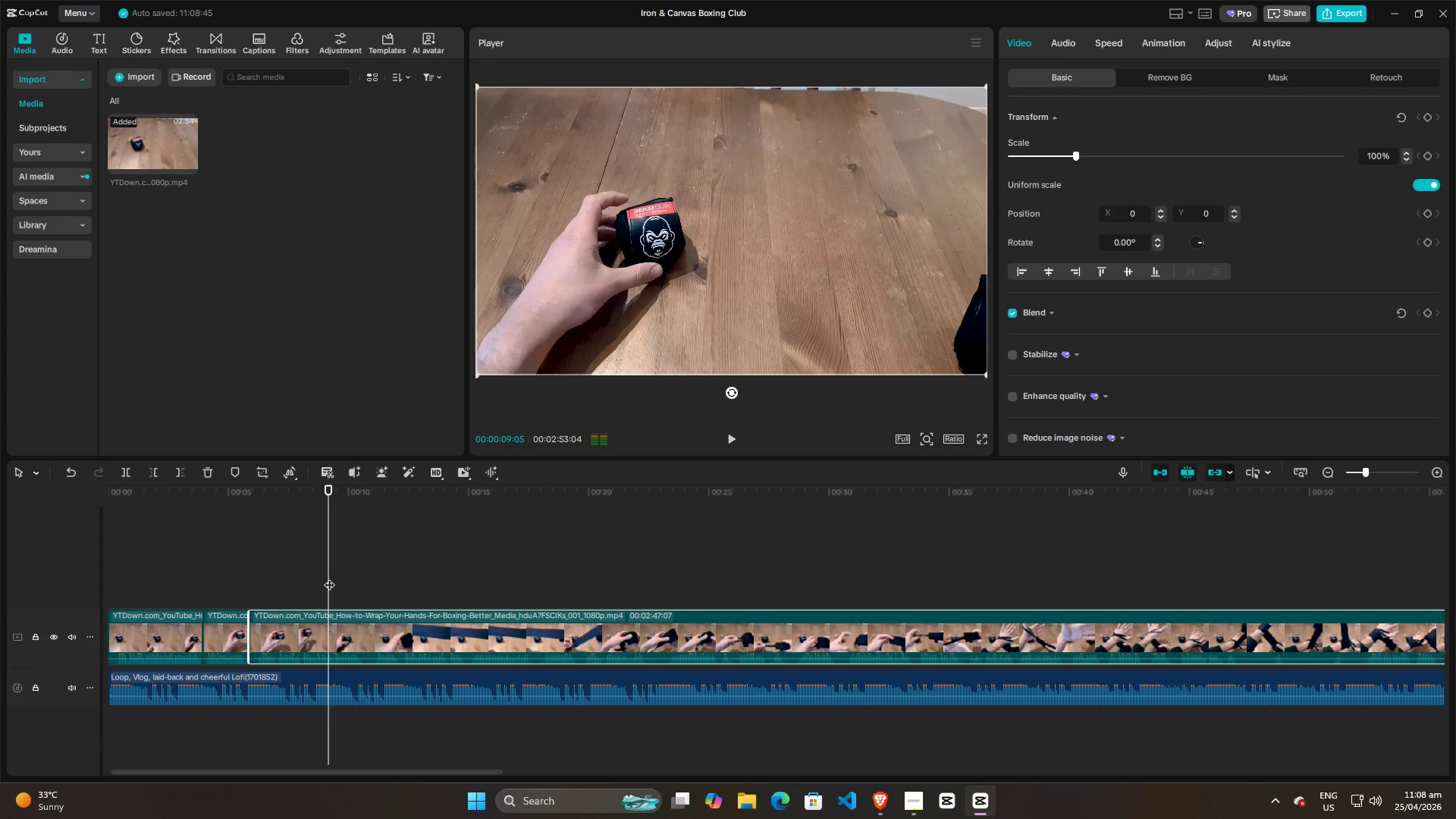 
left_click_drag(start_coordinate=[329, 577], to_coordinate=[318, 572])
 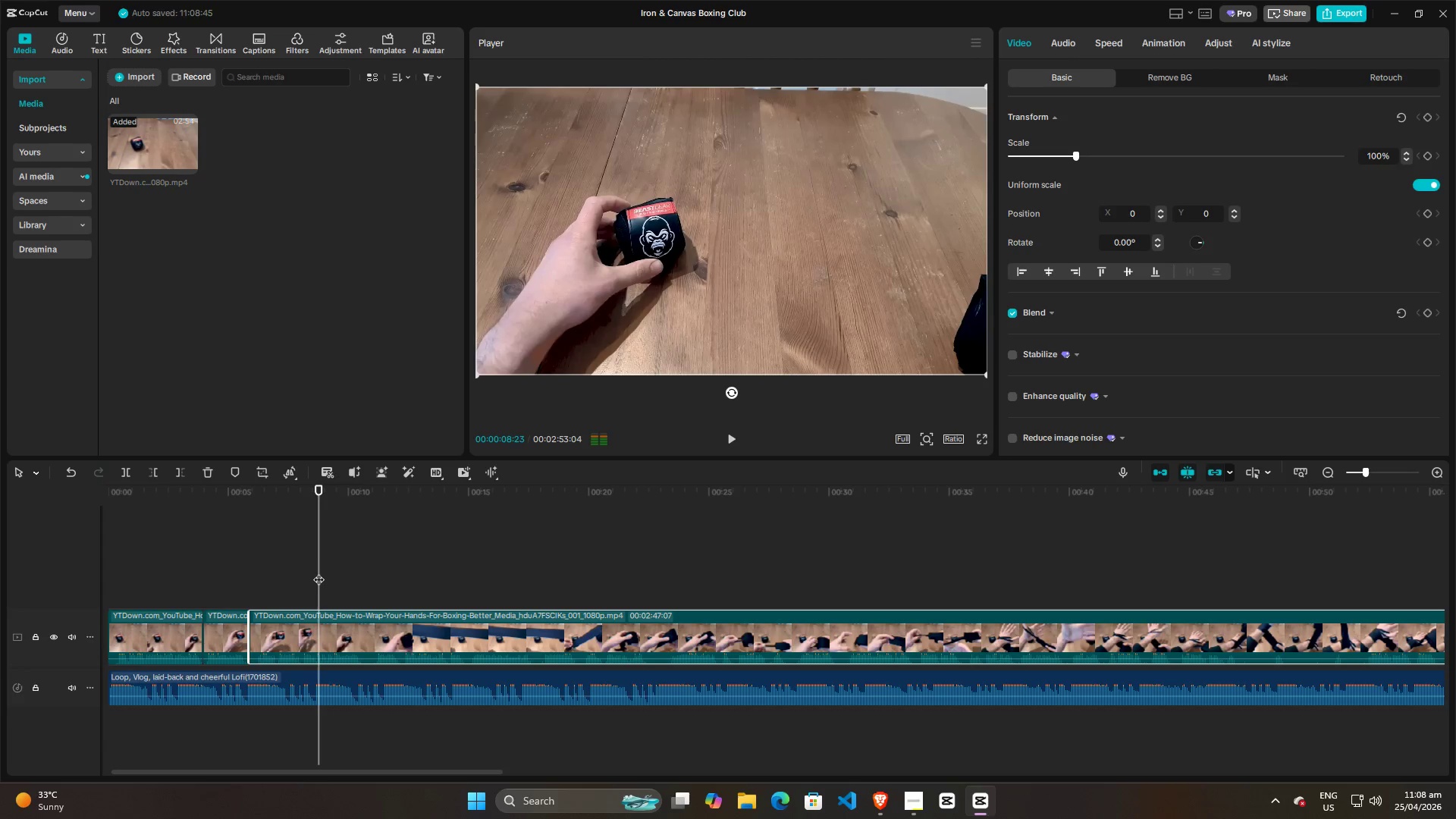 
left_click_drag(start_coordinate=[318, 572], to_coordinate=[300, 573])
 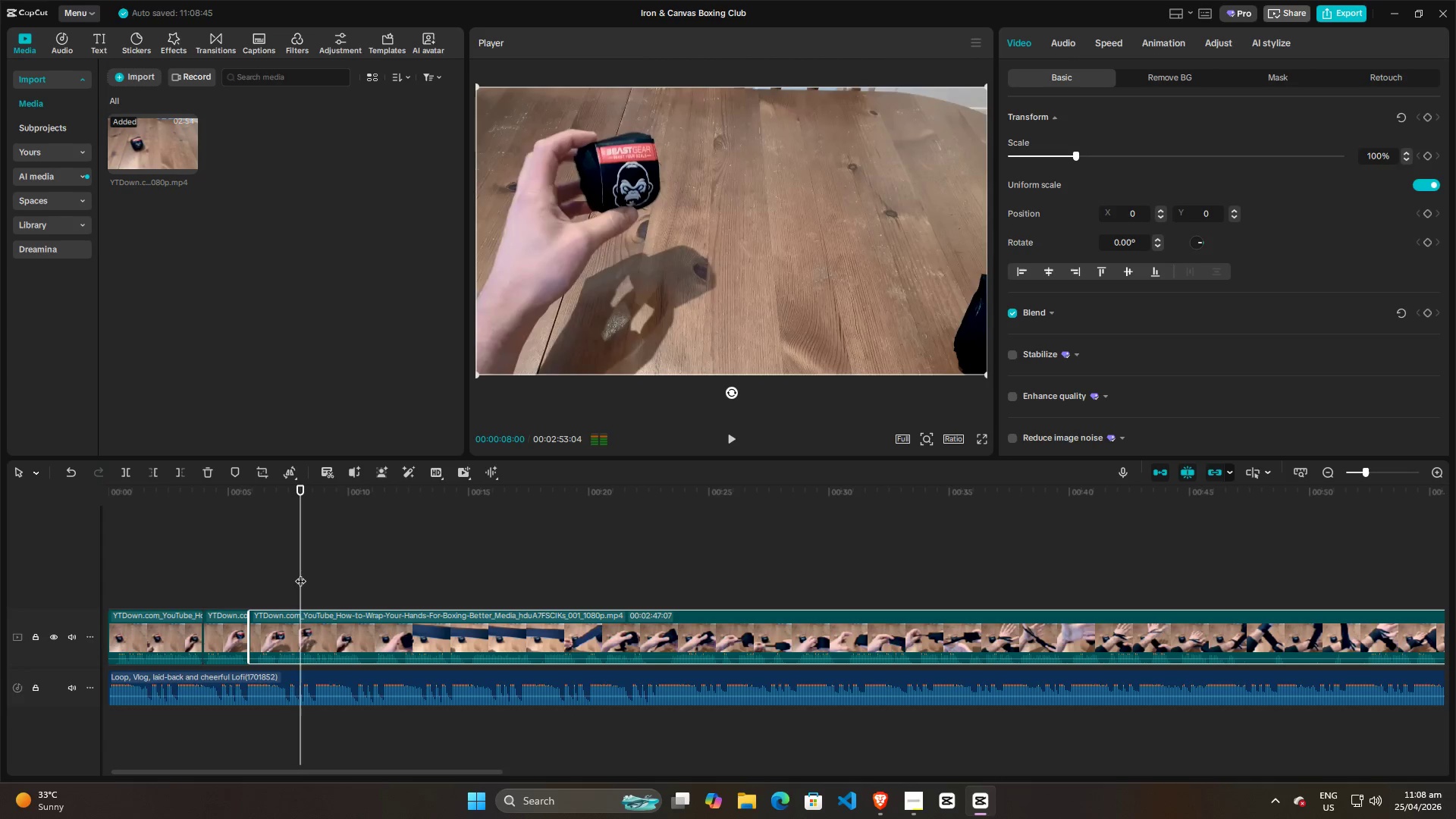 
key(Space)
 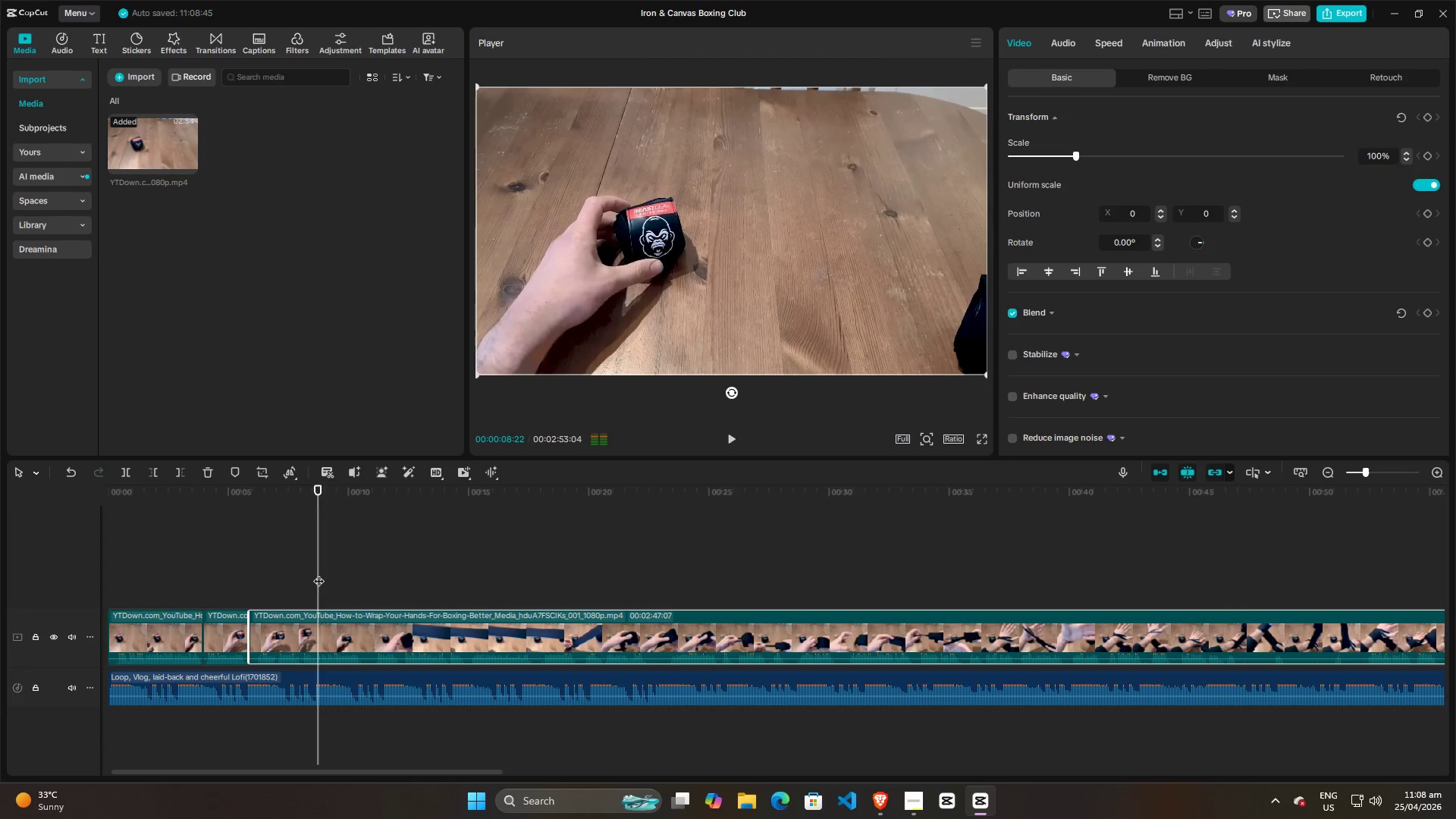 
key(Space)
 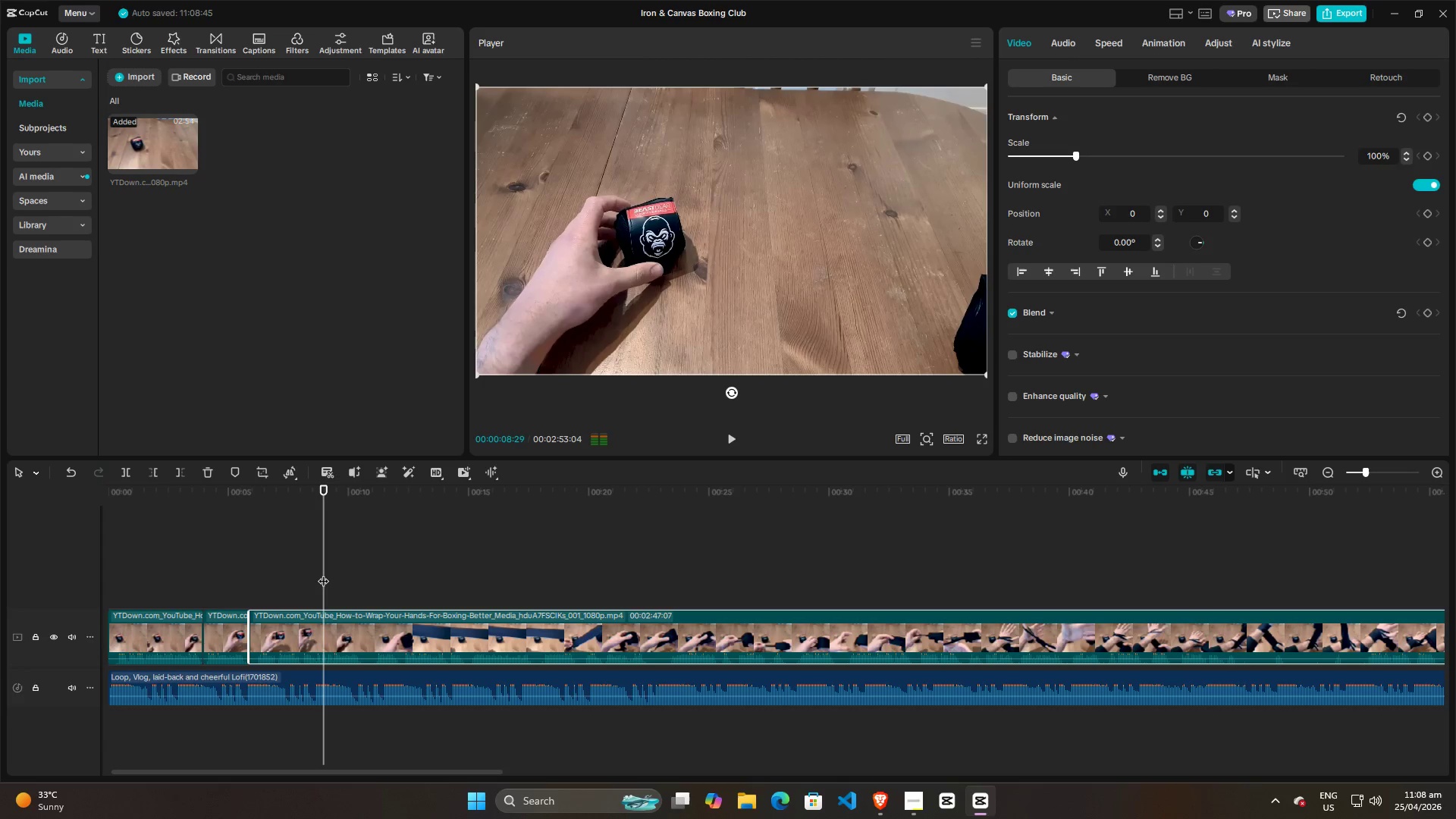 
left_click_drag(start_coordinate=[323, 573], to_coordinate=[303, 576])
 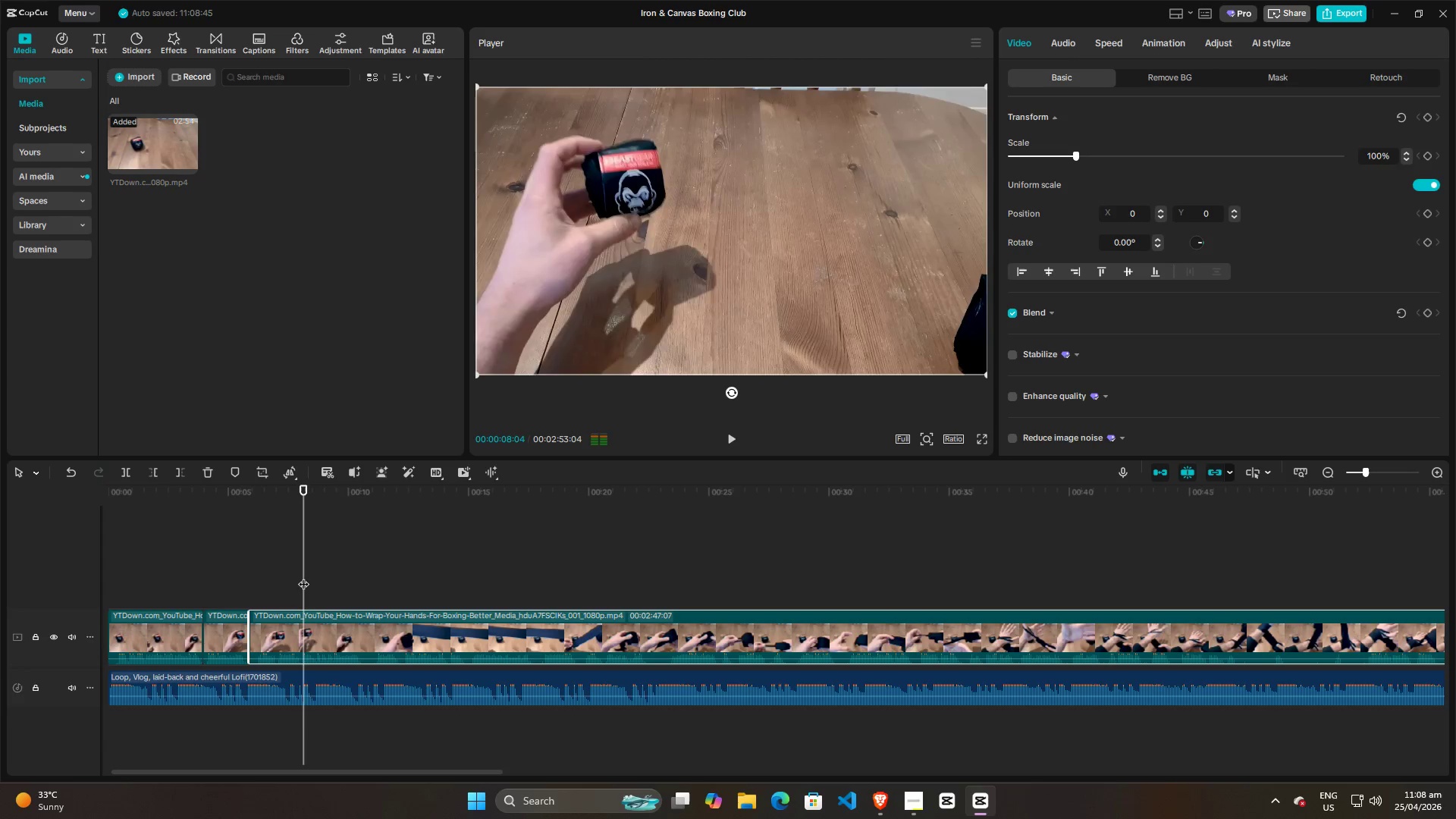 
key(Space)
 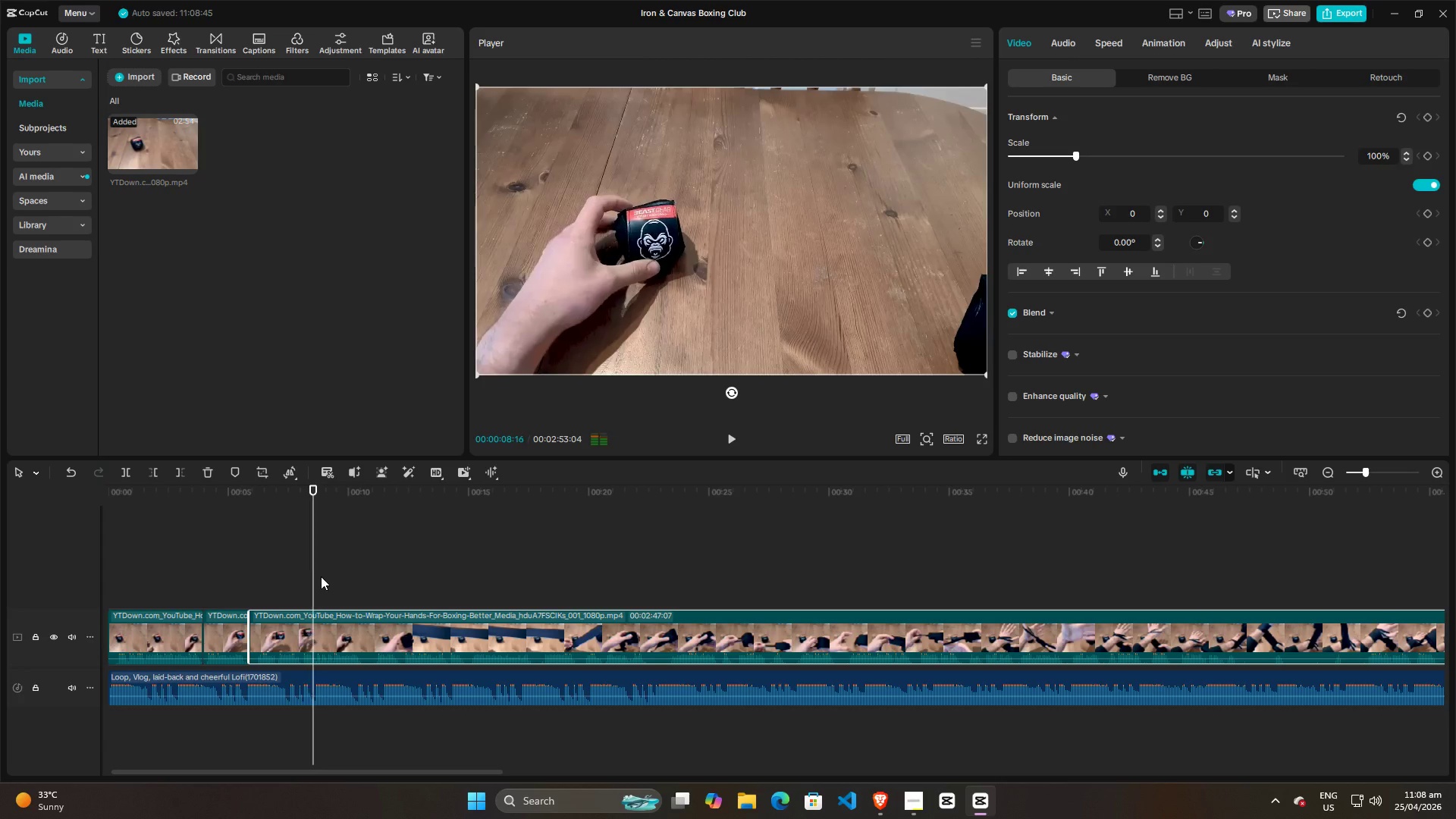 
key(Space)
 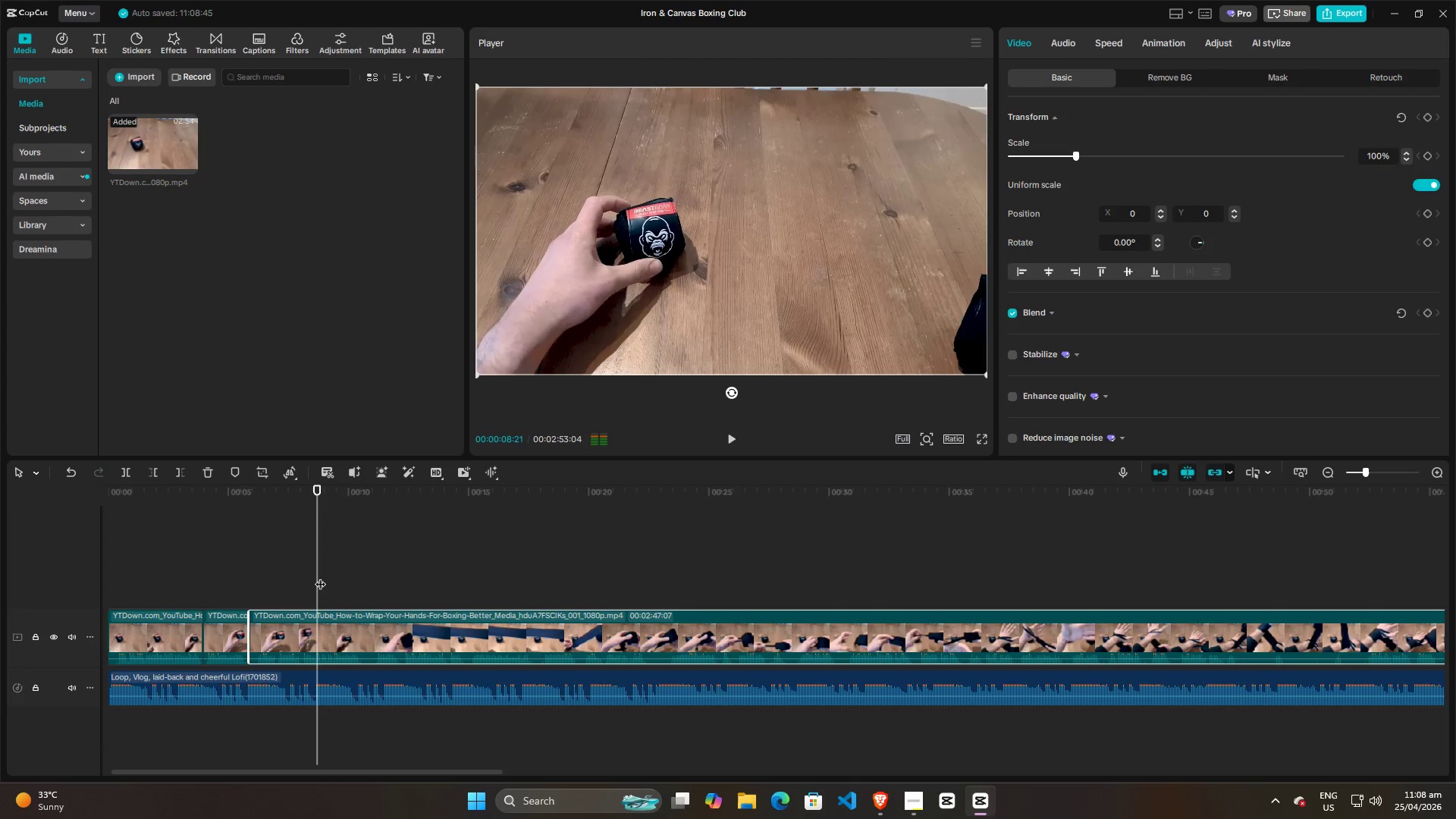 
left_click_drag(start_coordinate=[320, 576], to_coordinate=[297, 576])
 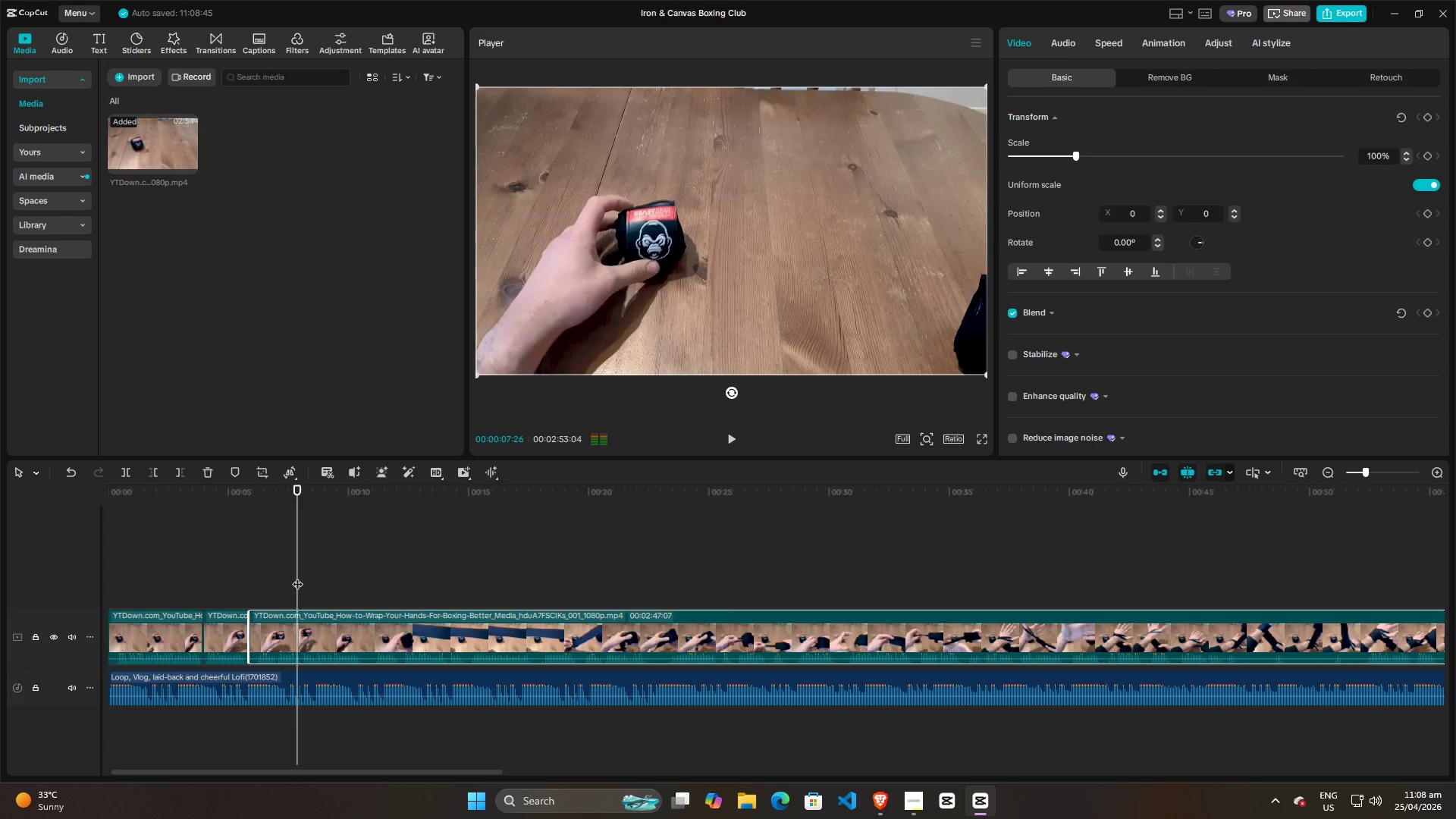 
key(Space)
 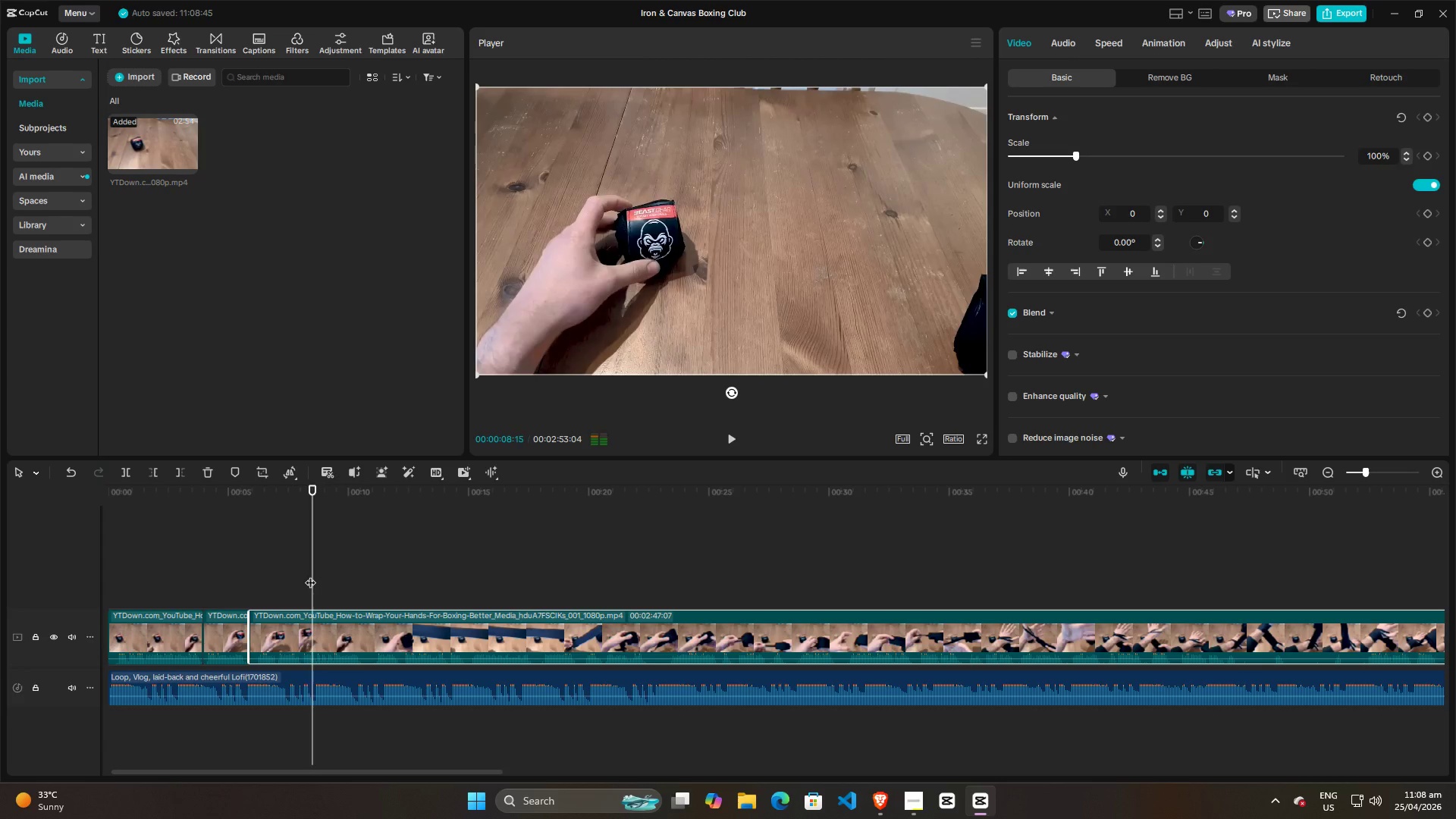 
key(Space)
 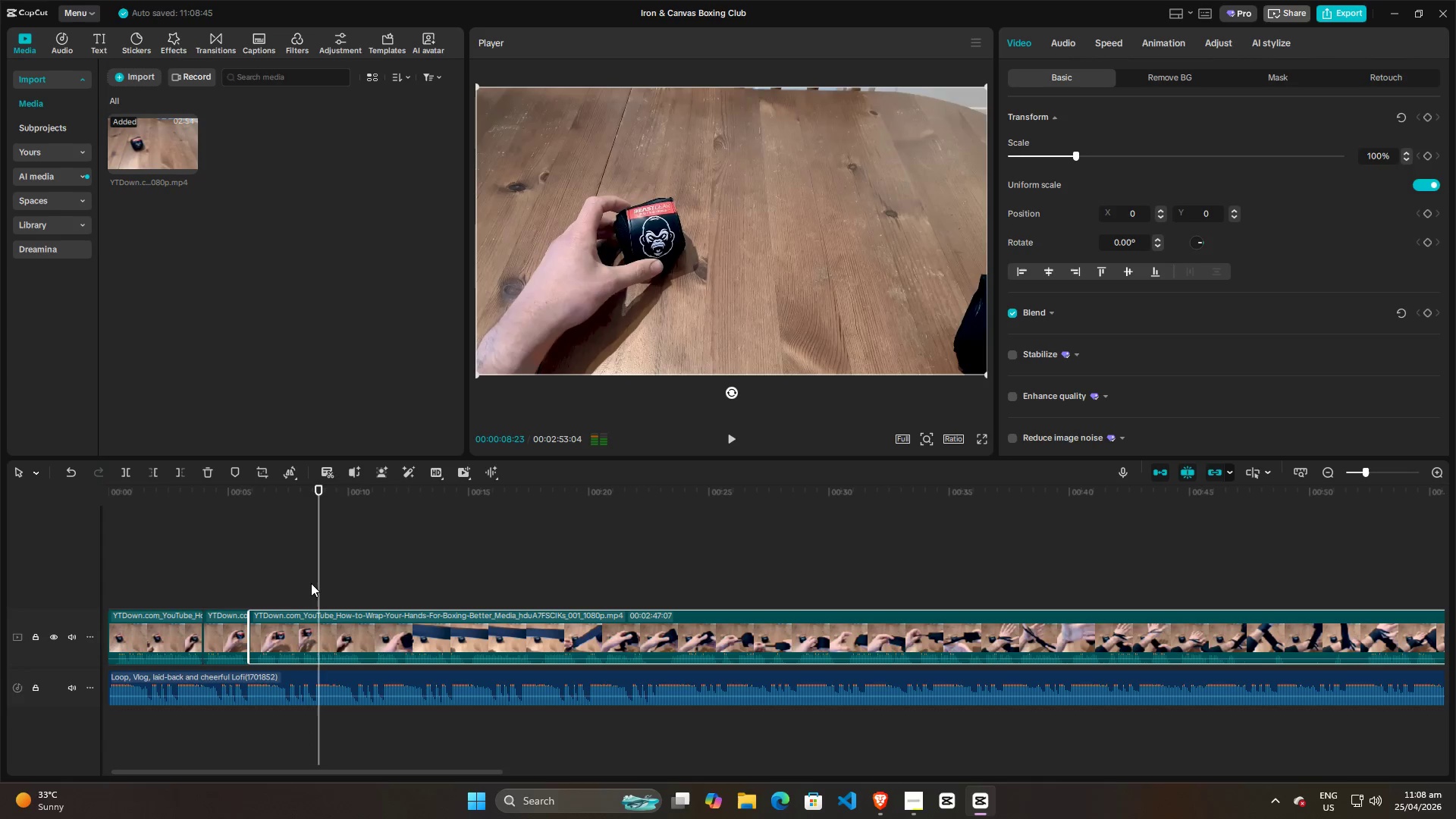 
left_click_drag(start_coordinate=[317, 583], to_coordinate=[309, 586])
 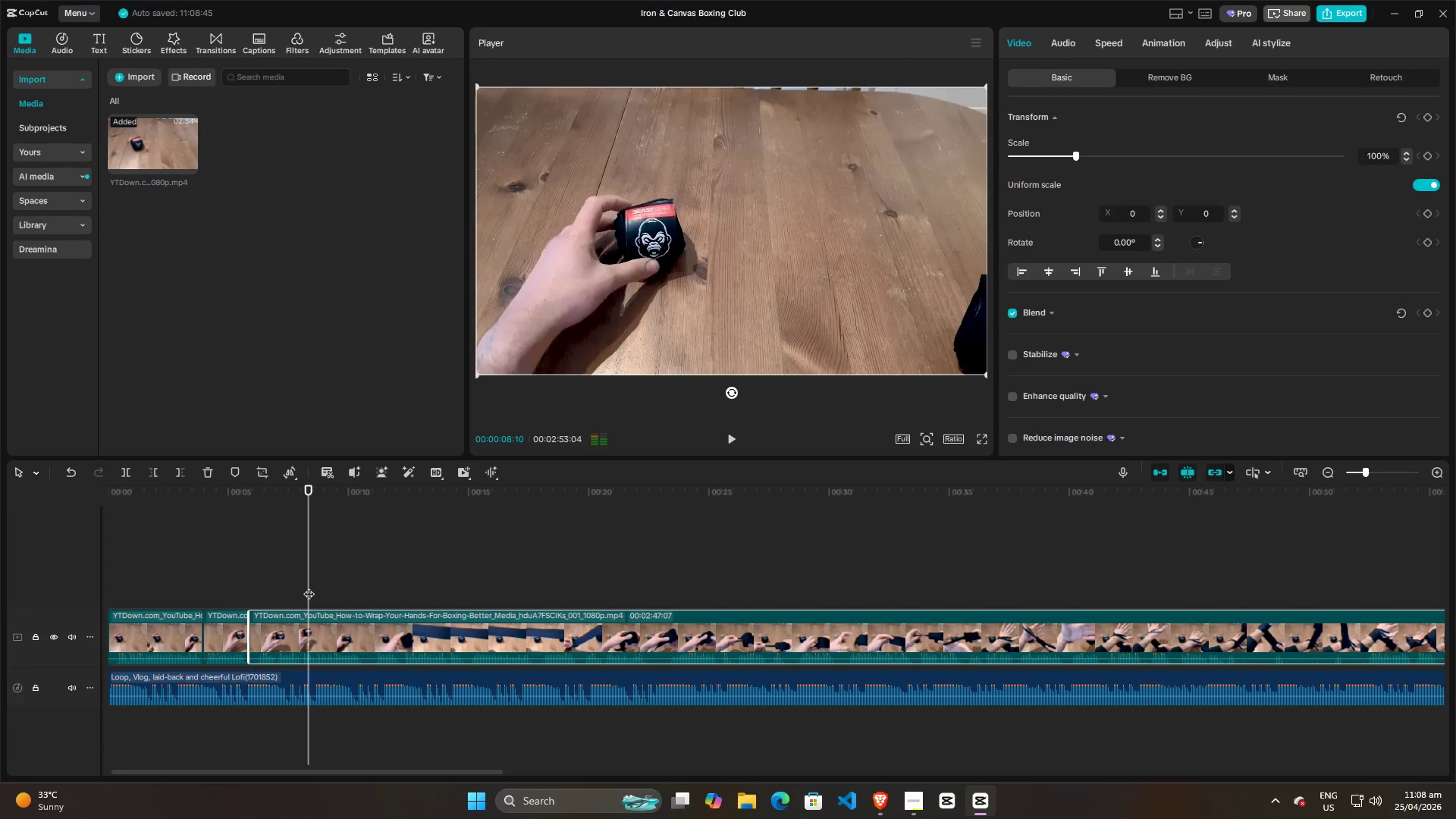 
key(Space)
 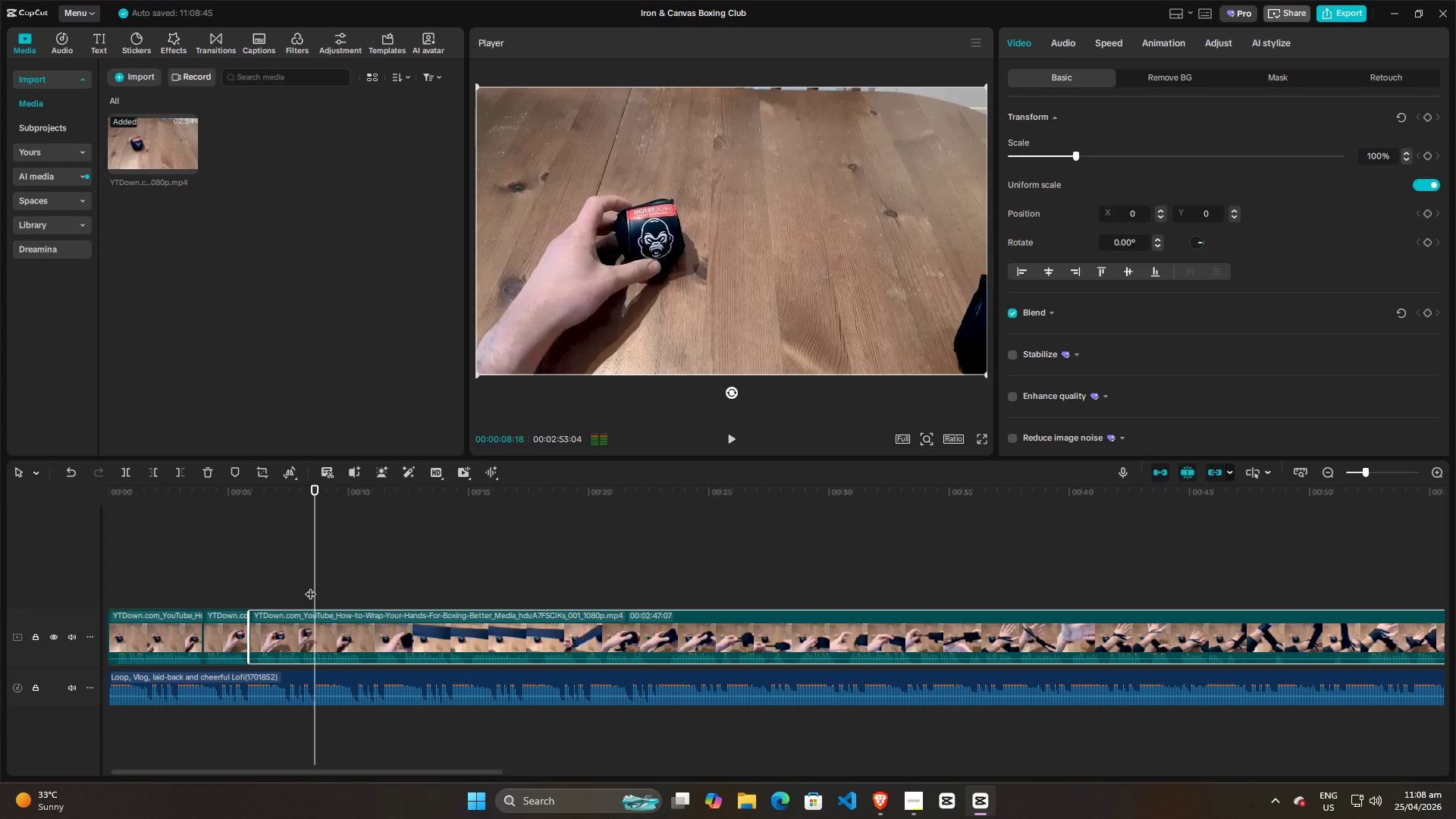 
key(Space)
 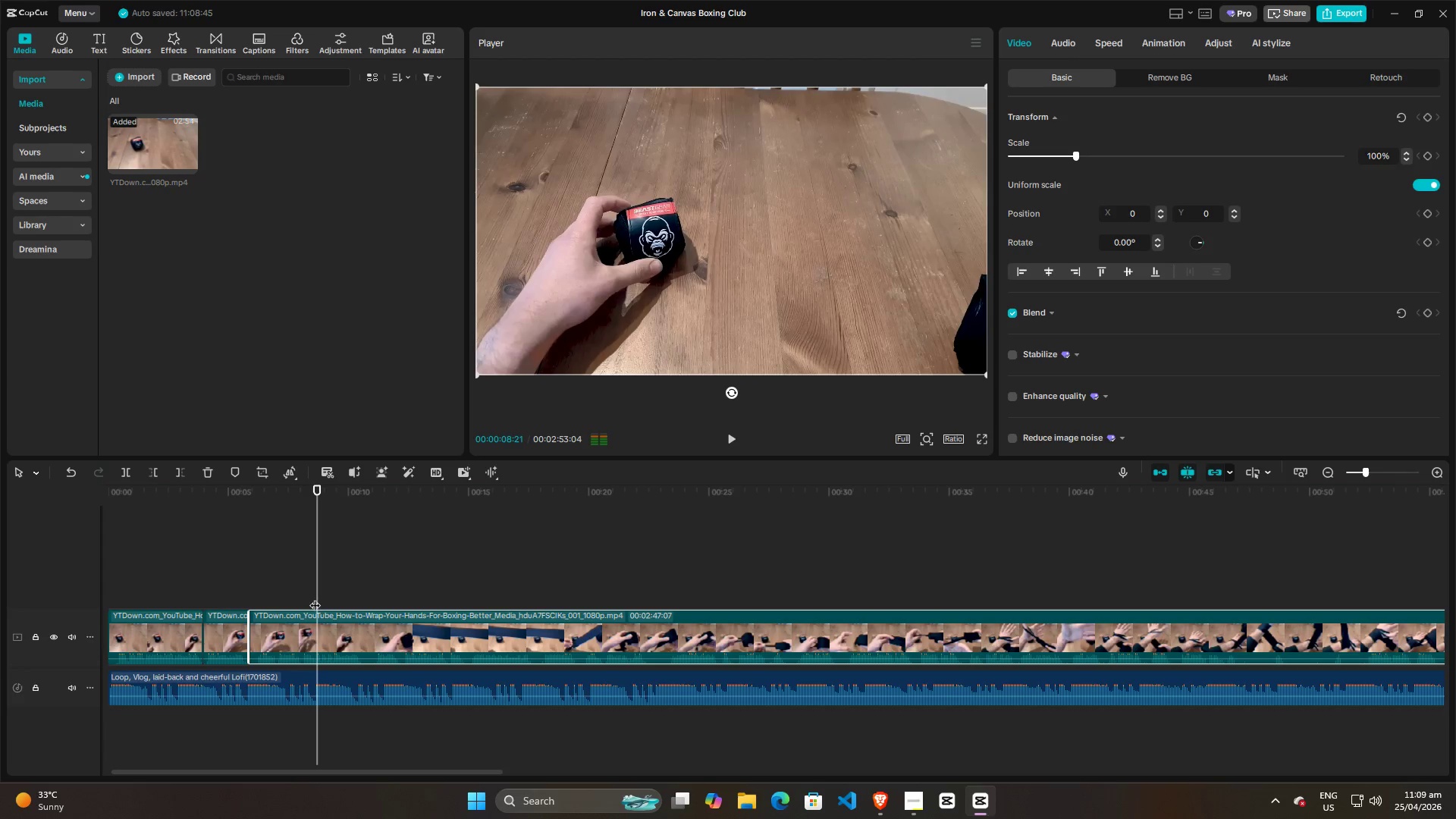 
left_click([303, 628])
 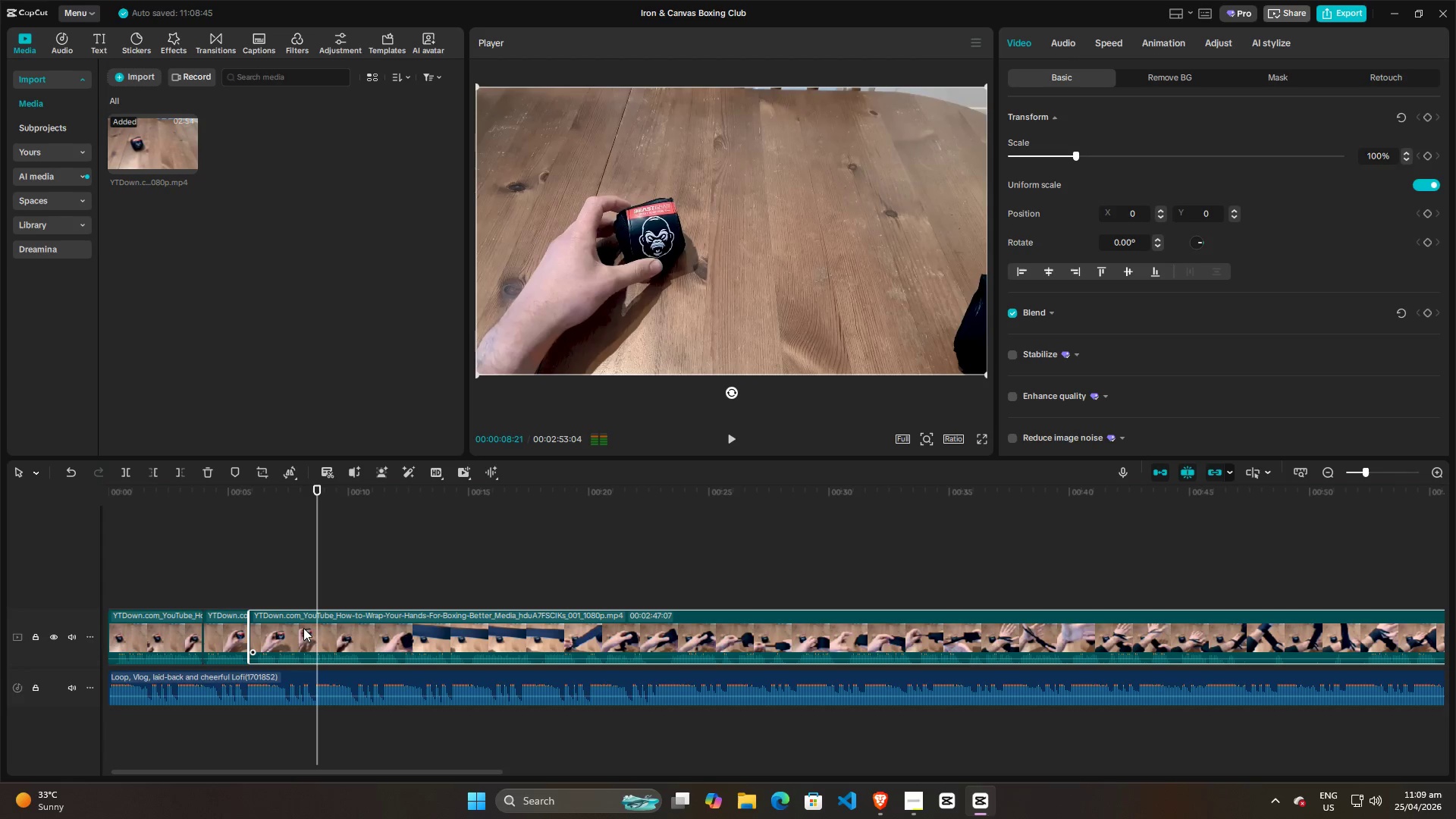 
hold_key(key=ControlLeft, duration=0.62)
 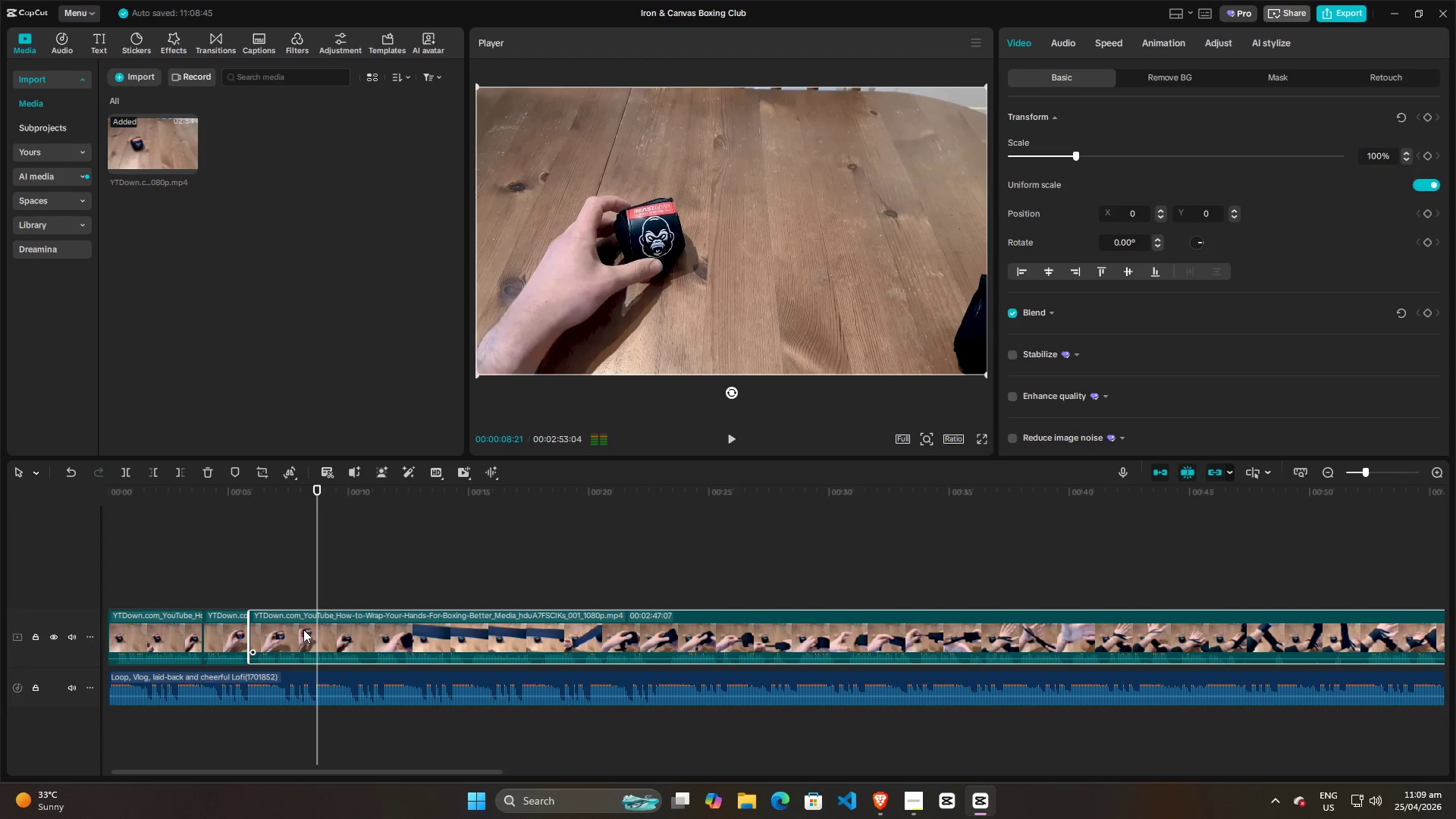 
left_click([303, 629])
 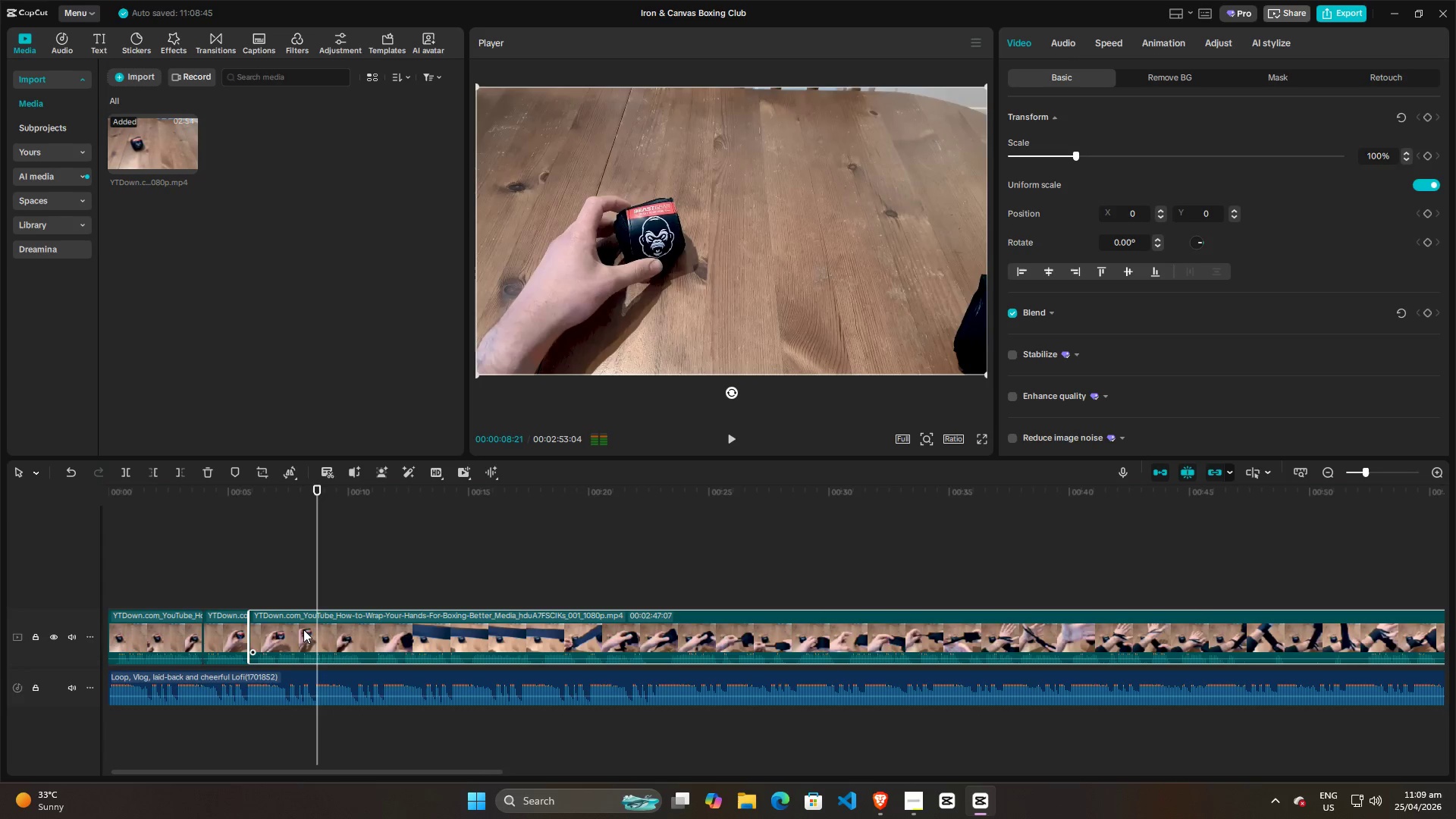 
key(Q)
 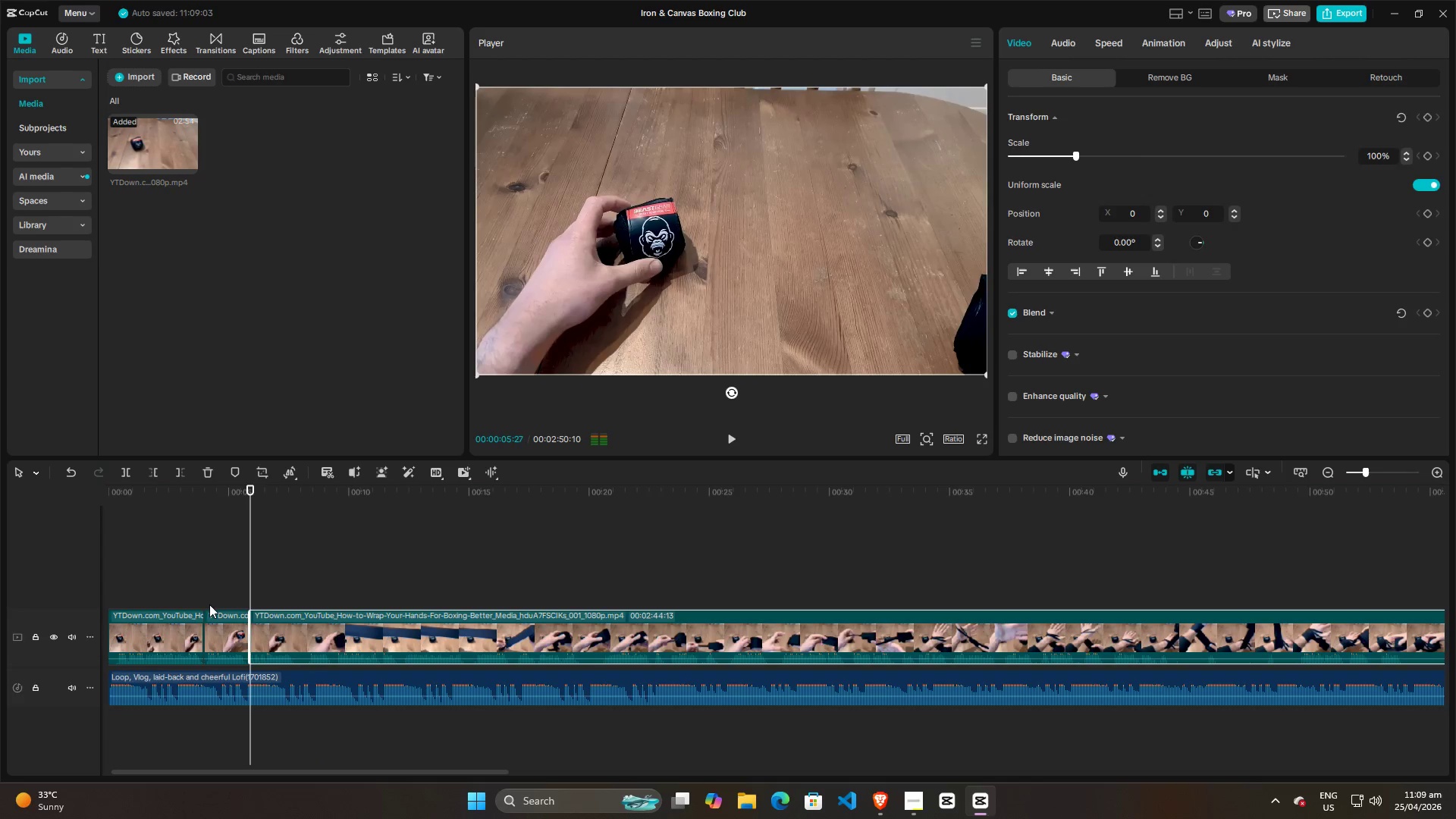 
left_click([209, 583])
 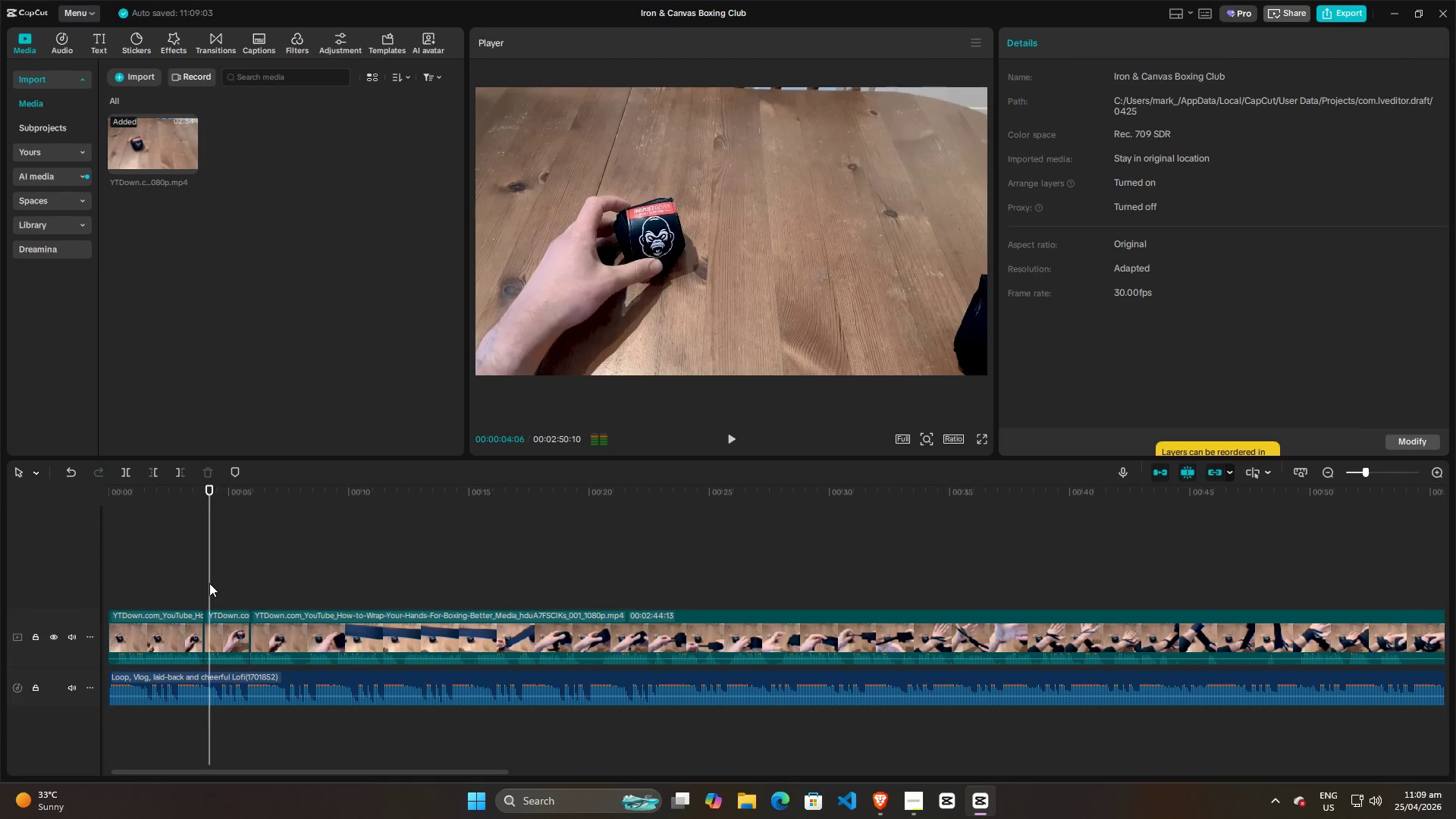 
key(Space)
 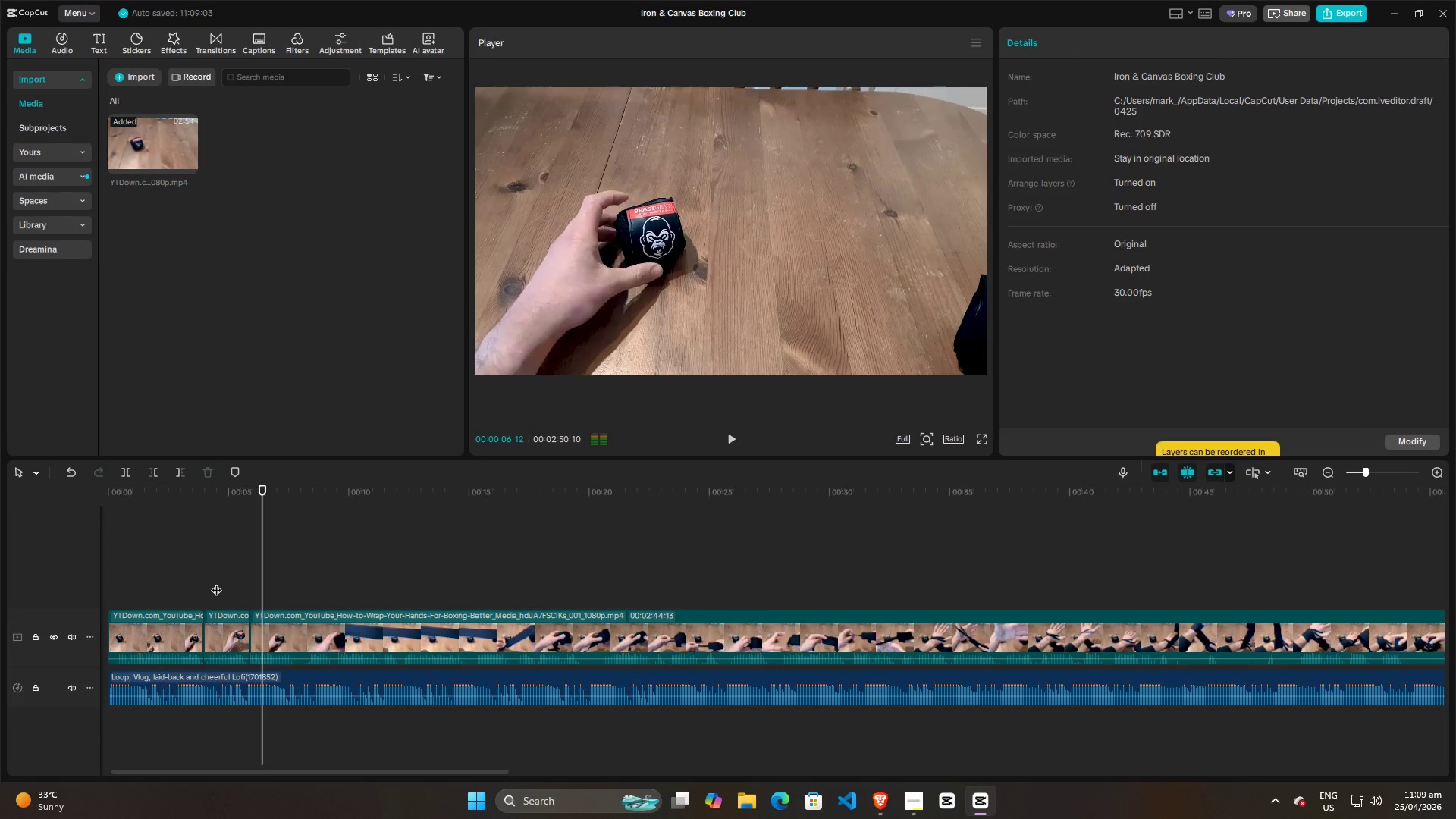 
key(Space)
 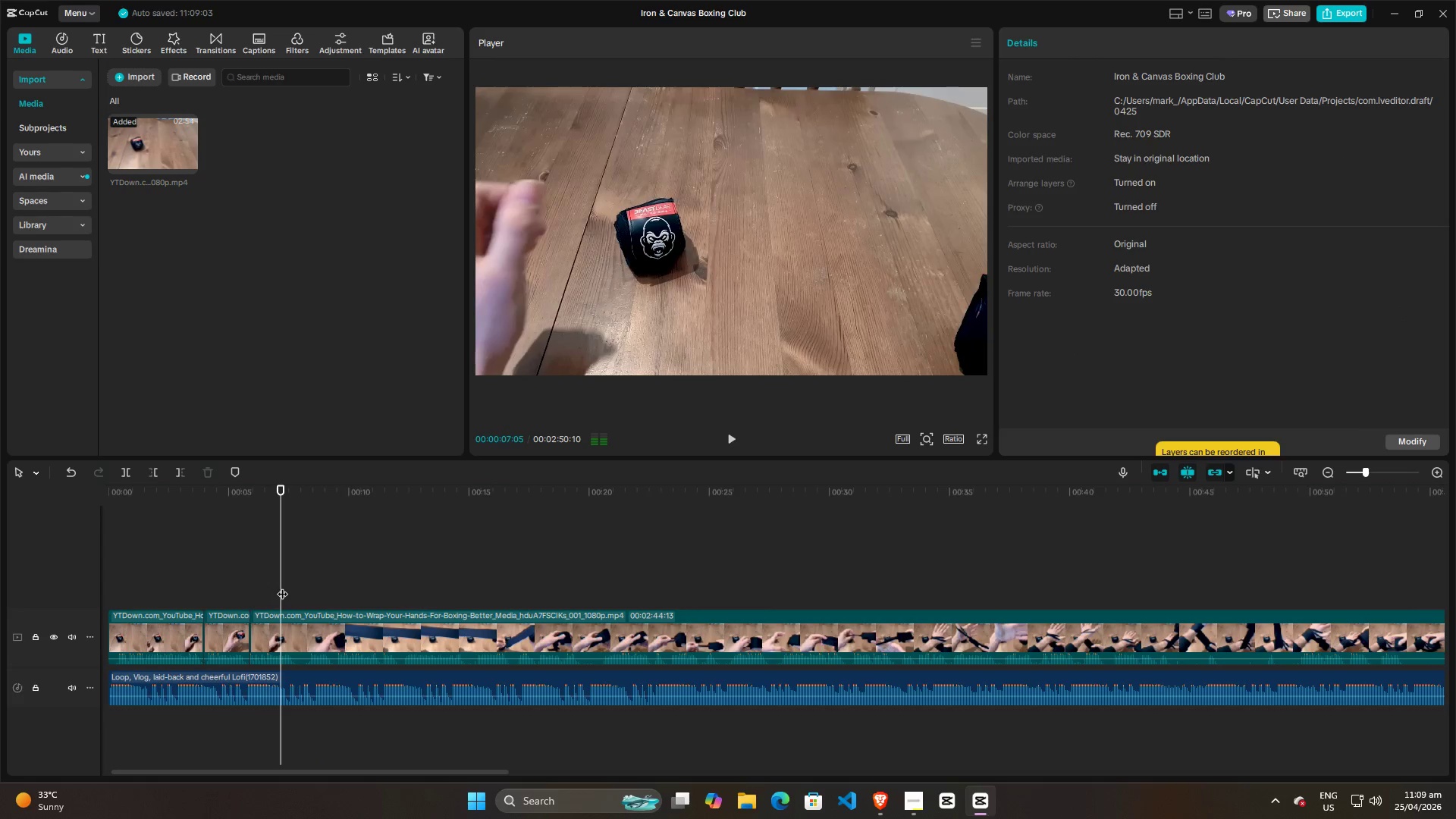 
key(Space)
 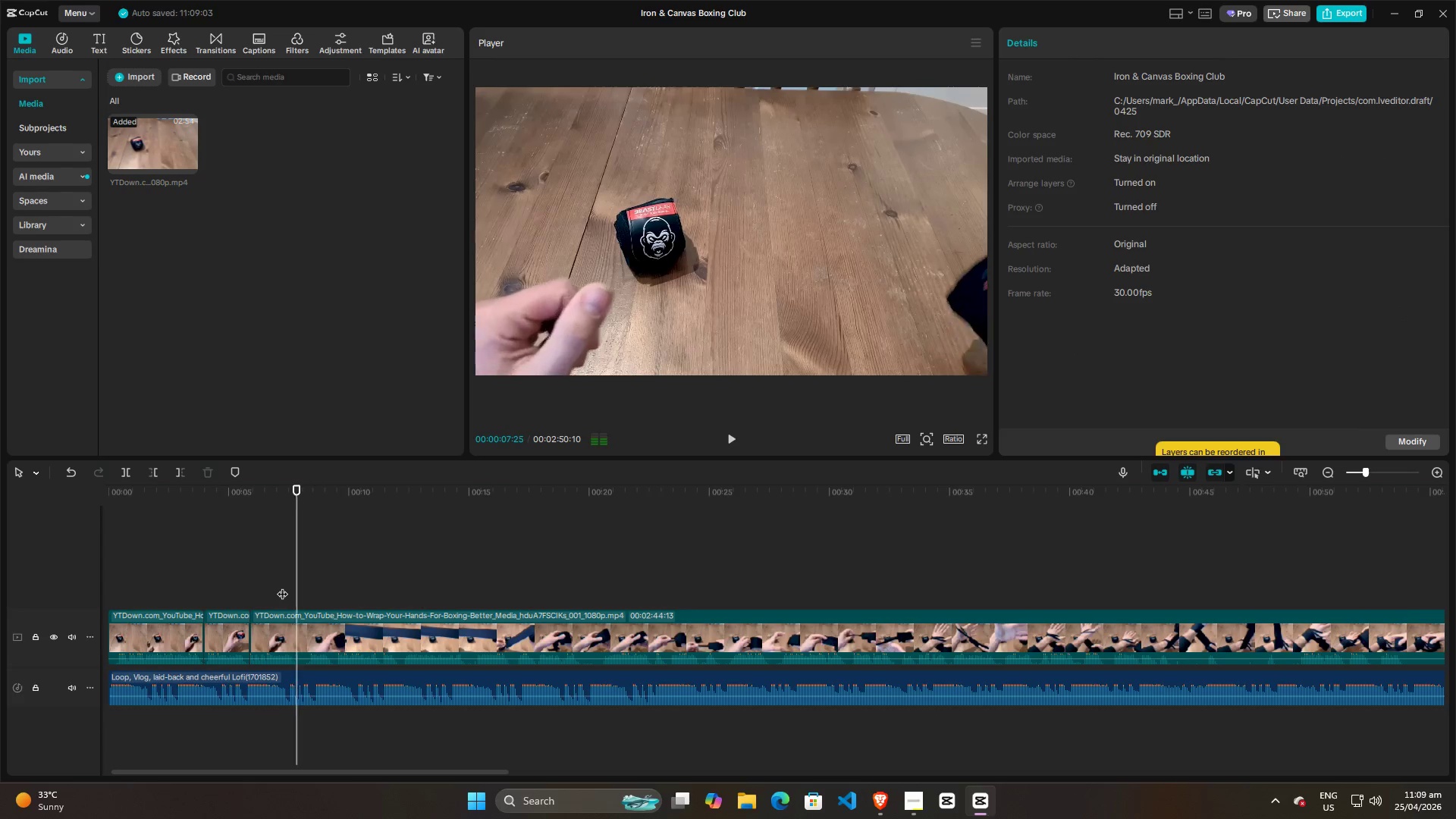 
key(Space)
 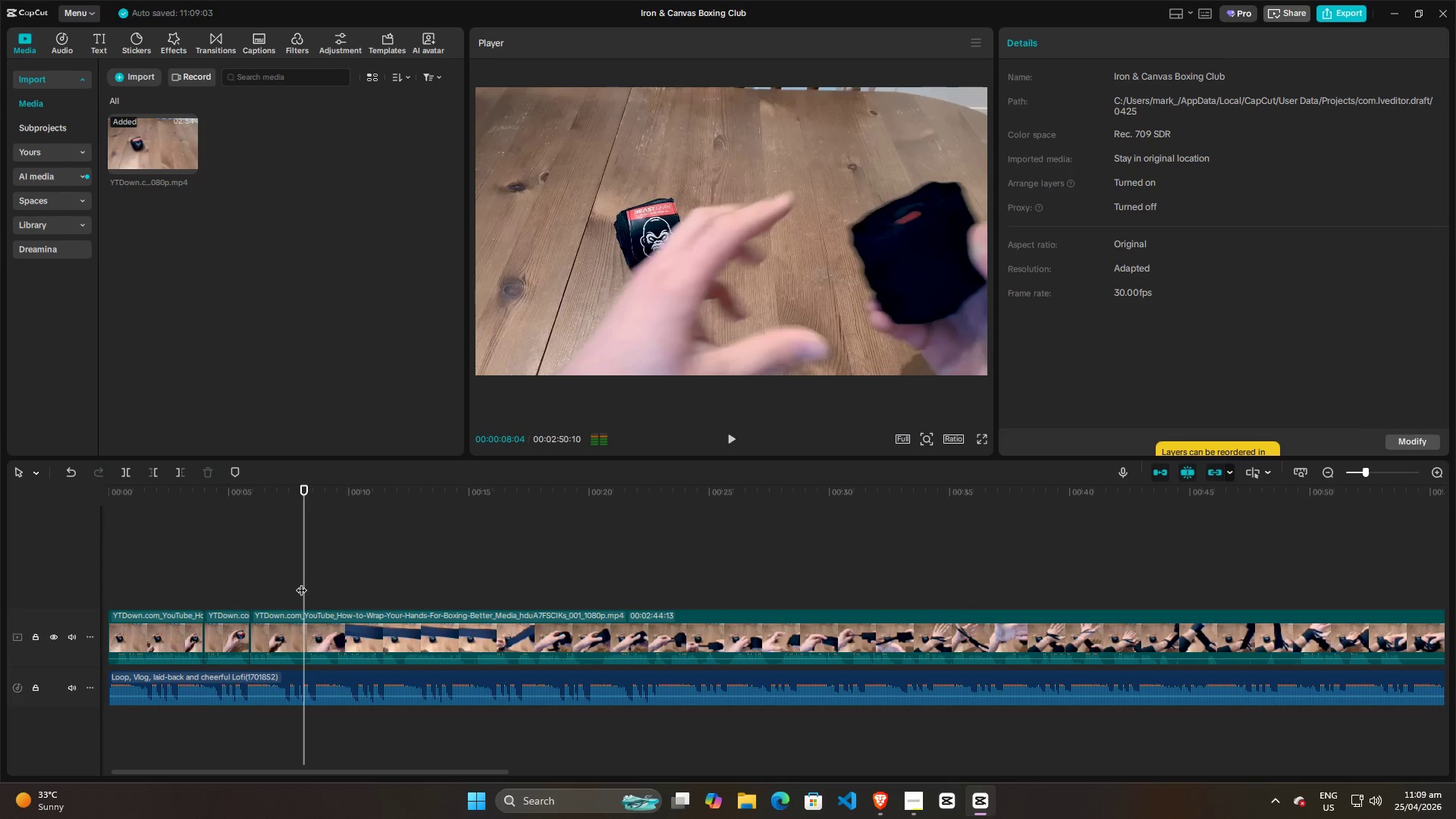 
left_click_drag(start_coordinate=[301, 582], to_coordinate=[248, 579])
 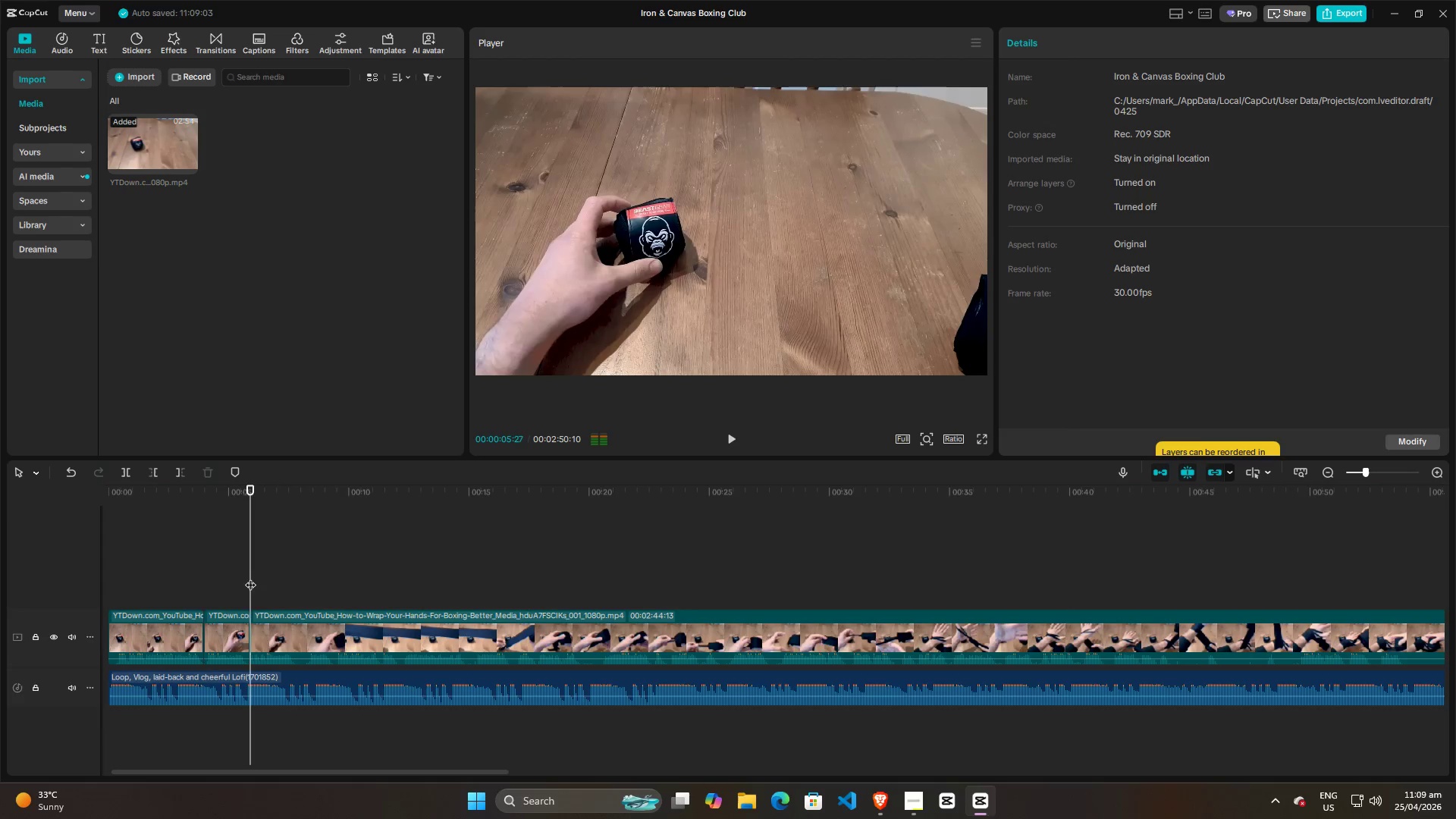 
key(Space)
 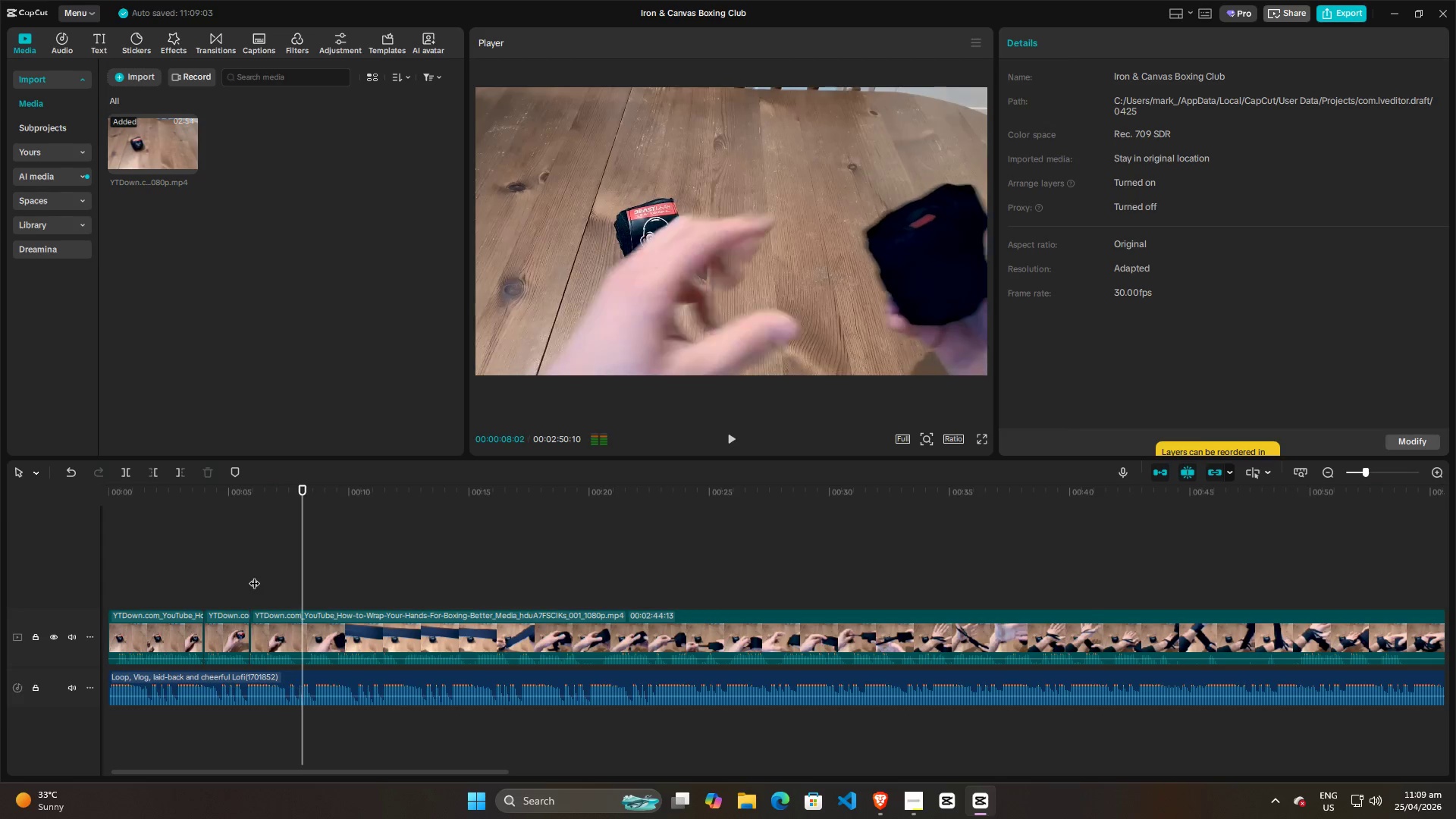 
key(Space)
 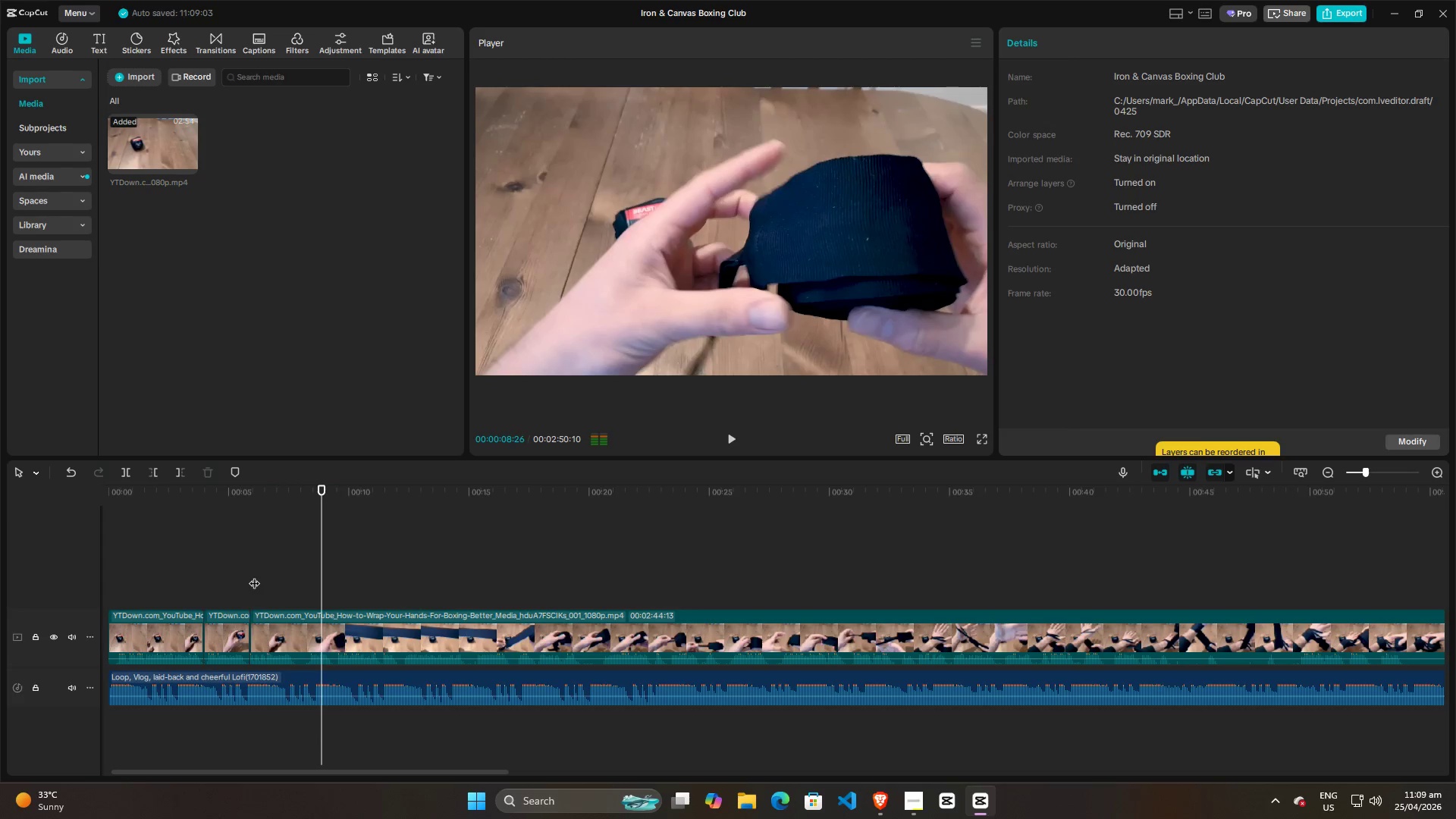 
left_click([254, 576])
 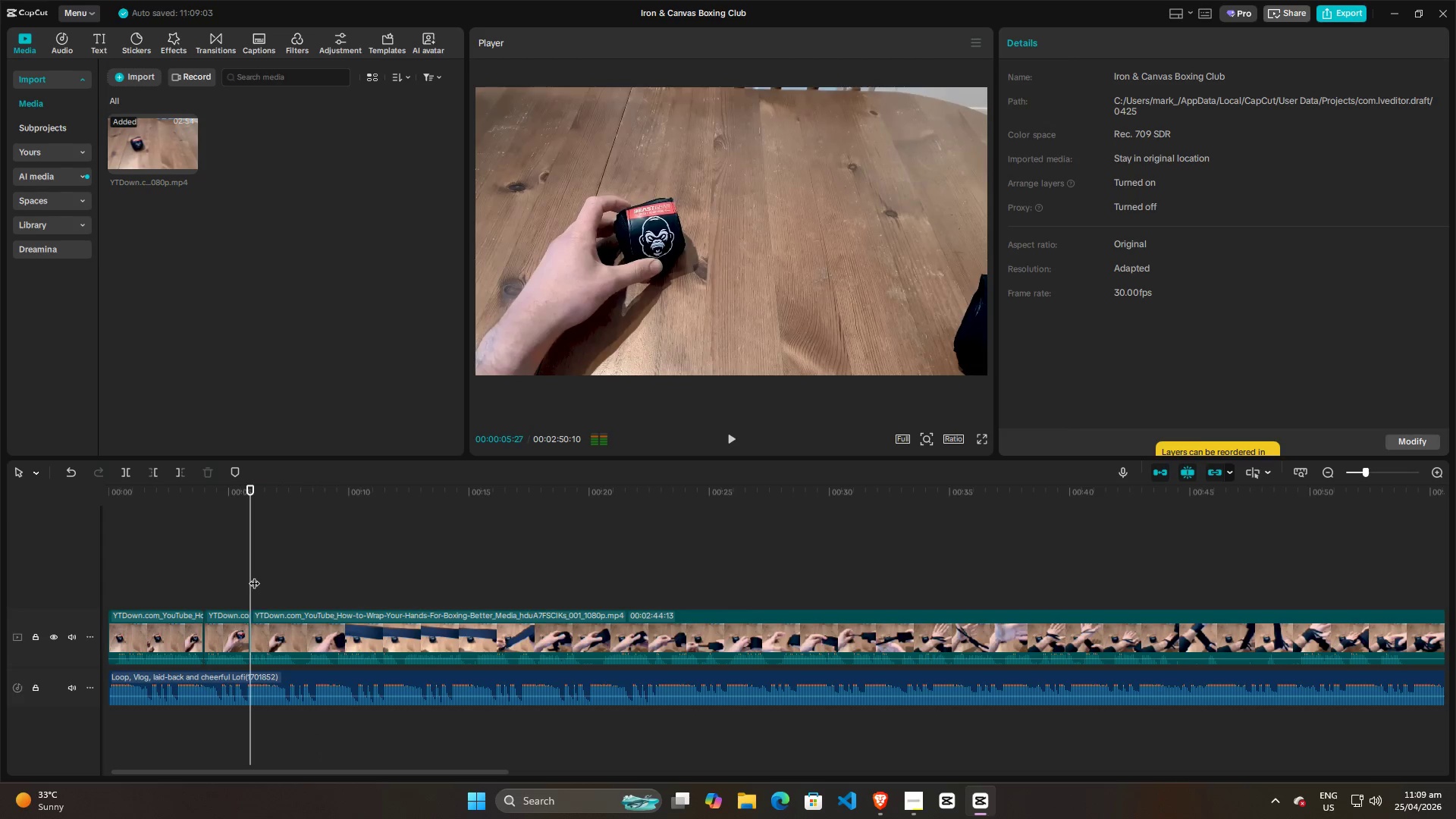 
key(Space)
 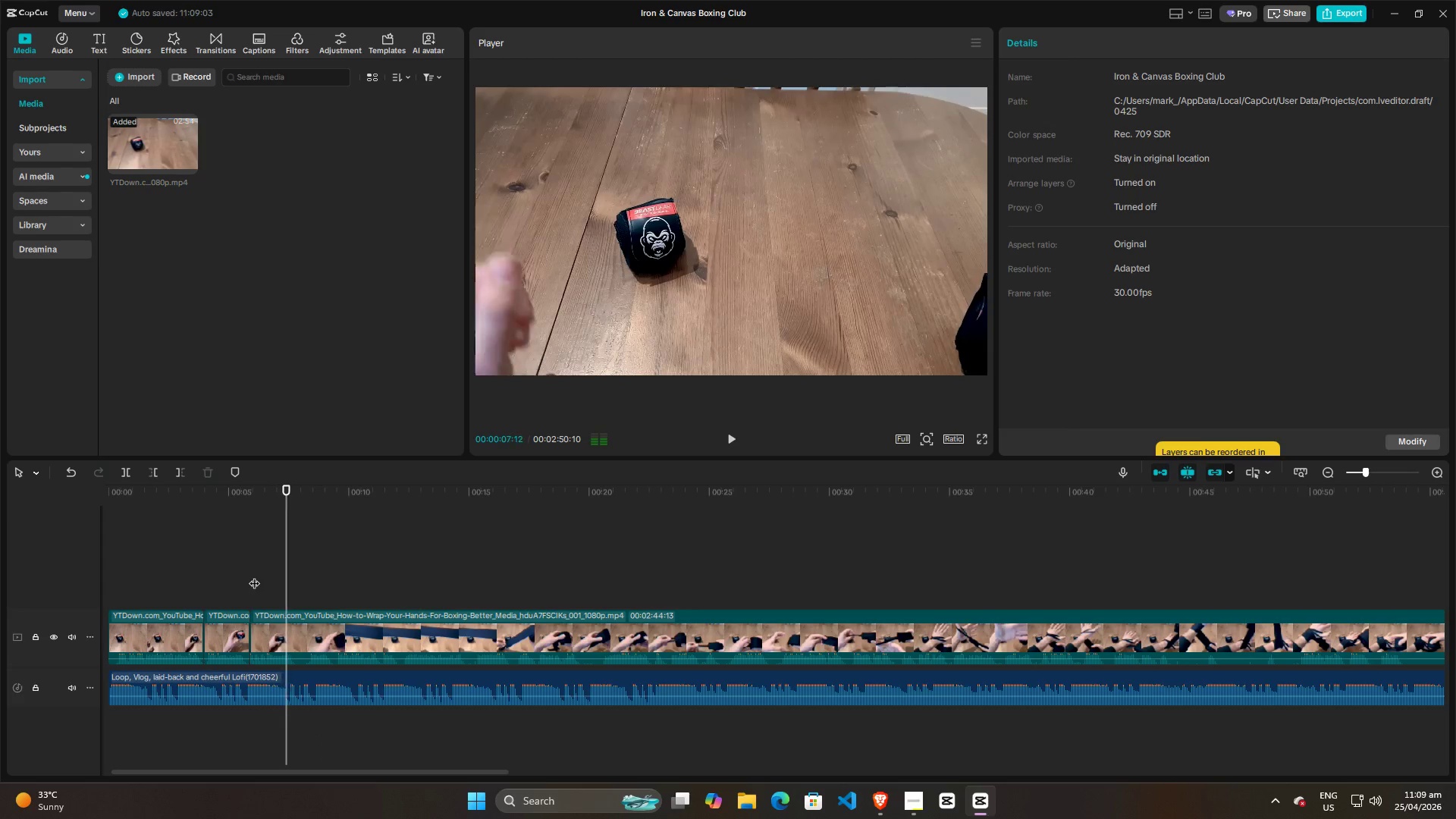 
key(Space)
 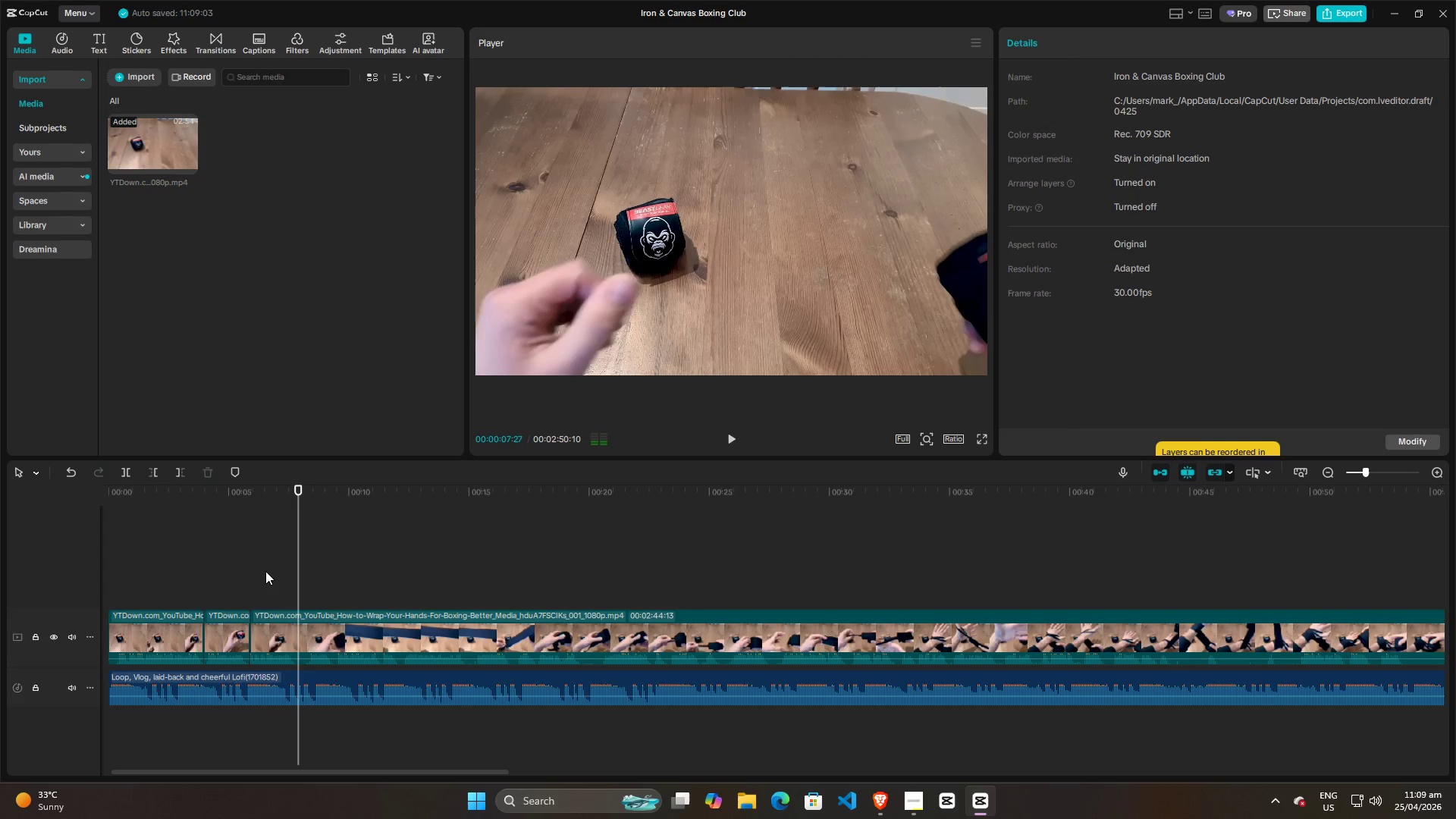 
key(Space)
 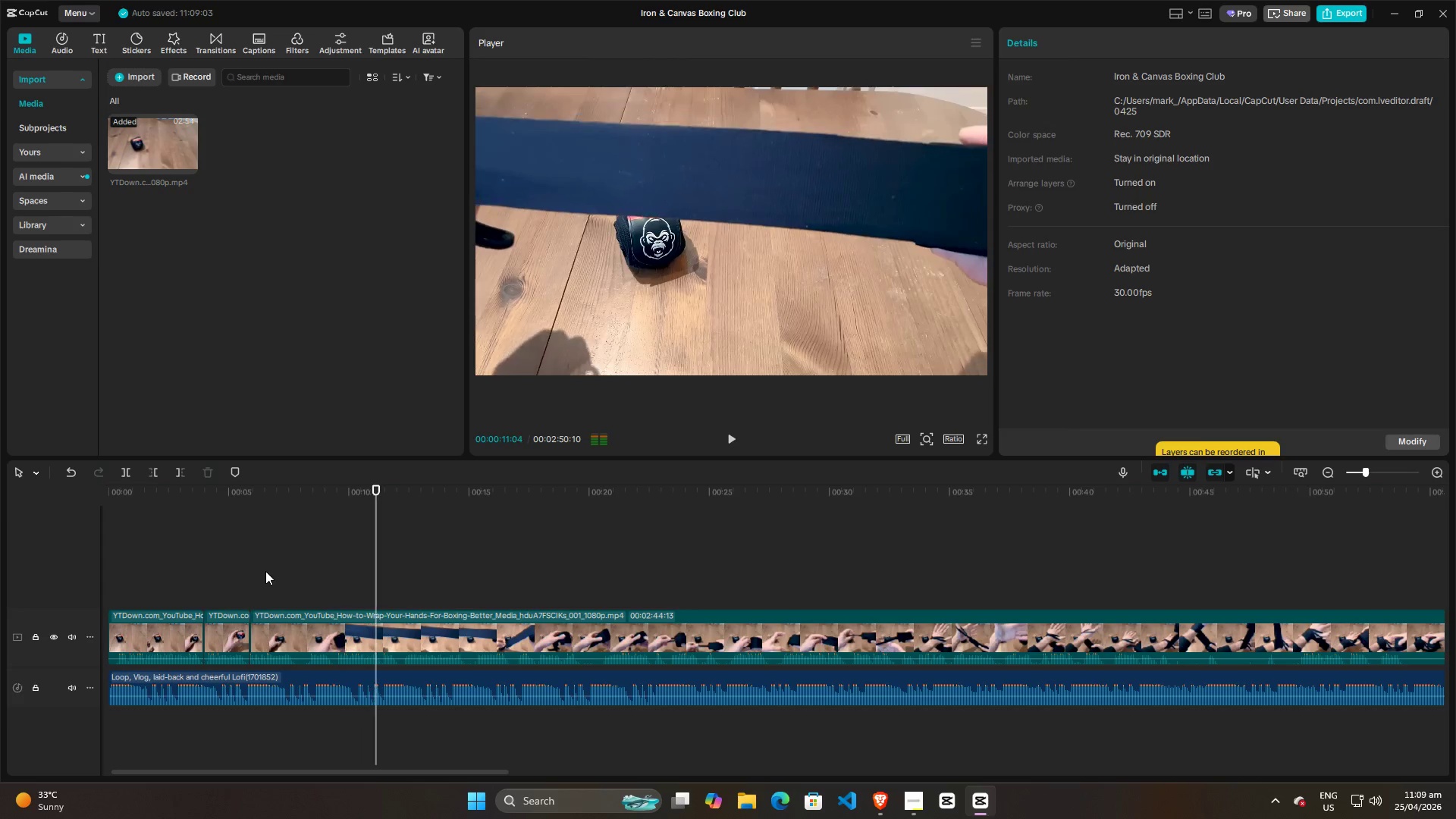 
left_click([281, 573])
 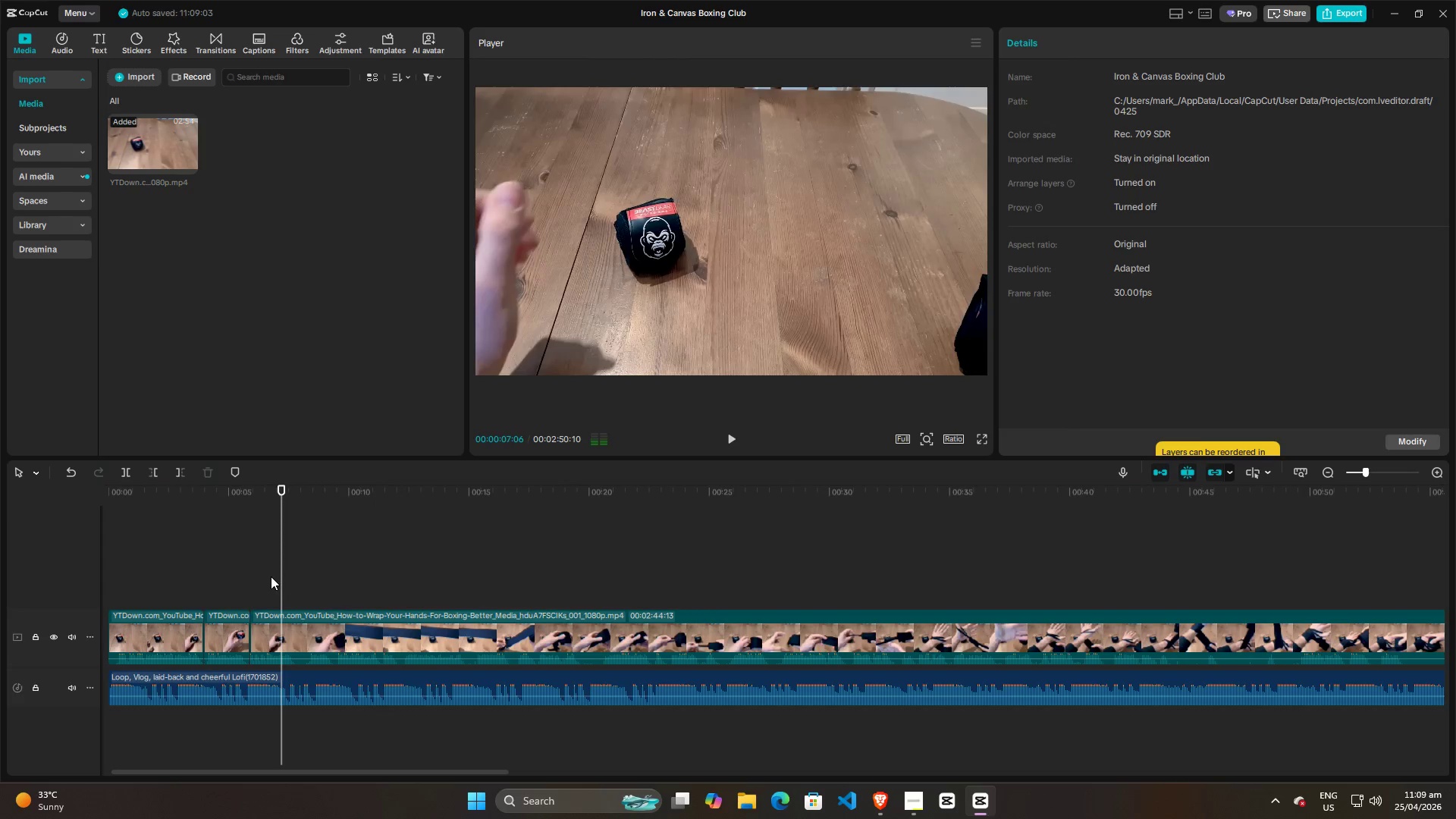 
key(Space)
 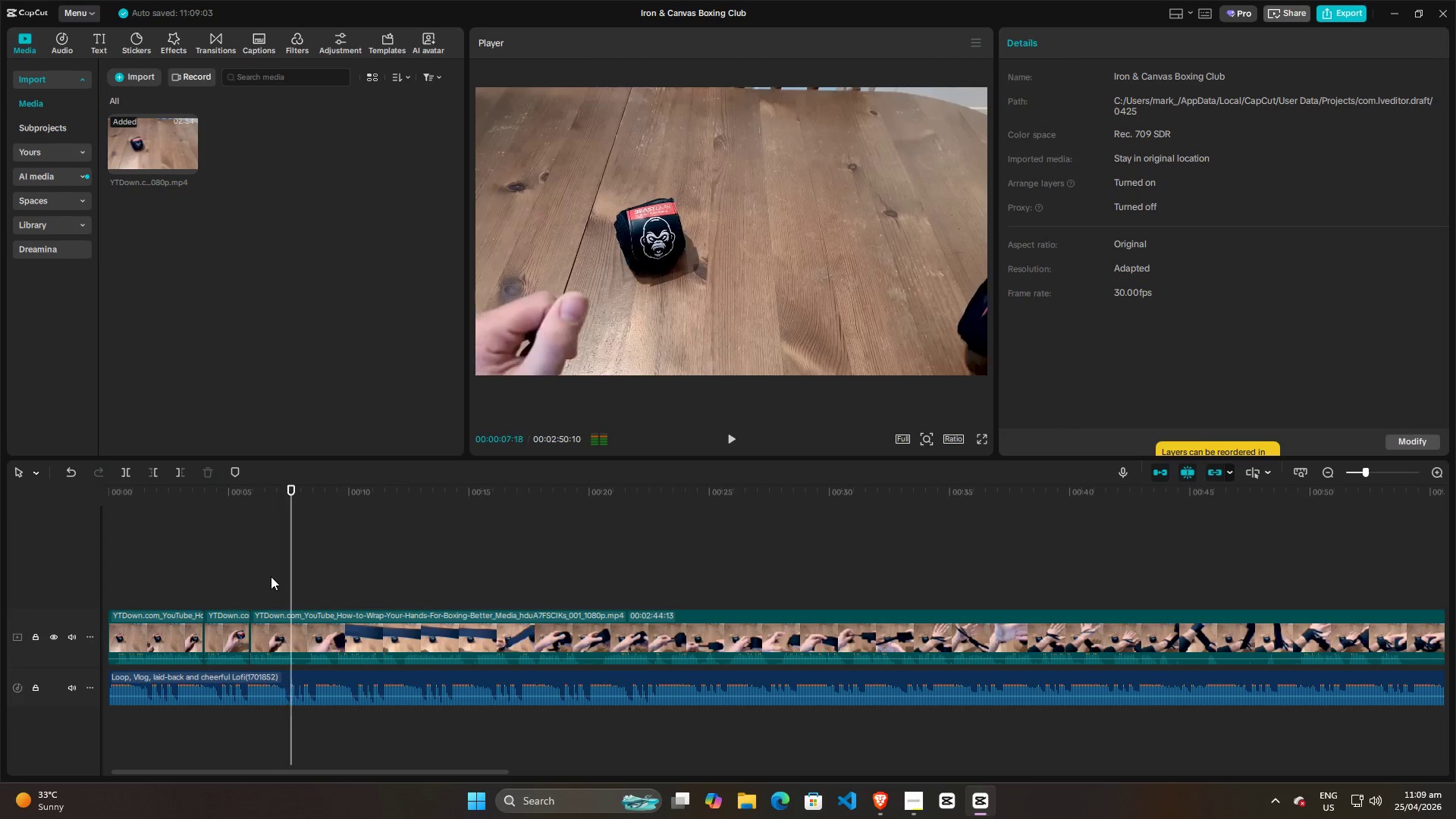 
key(Space)
 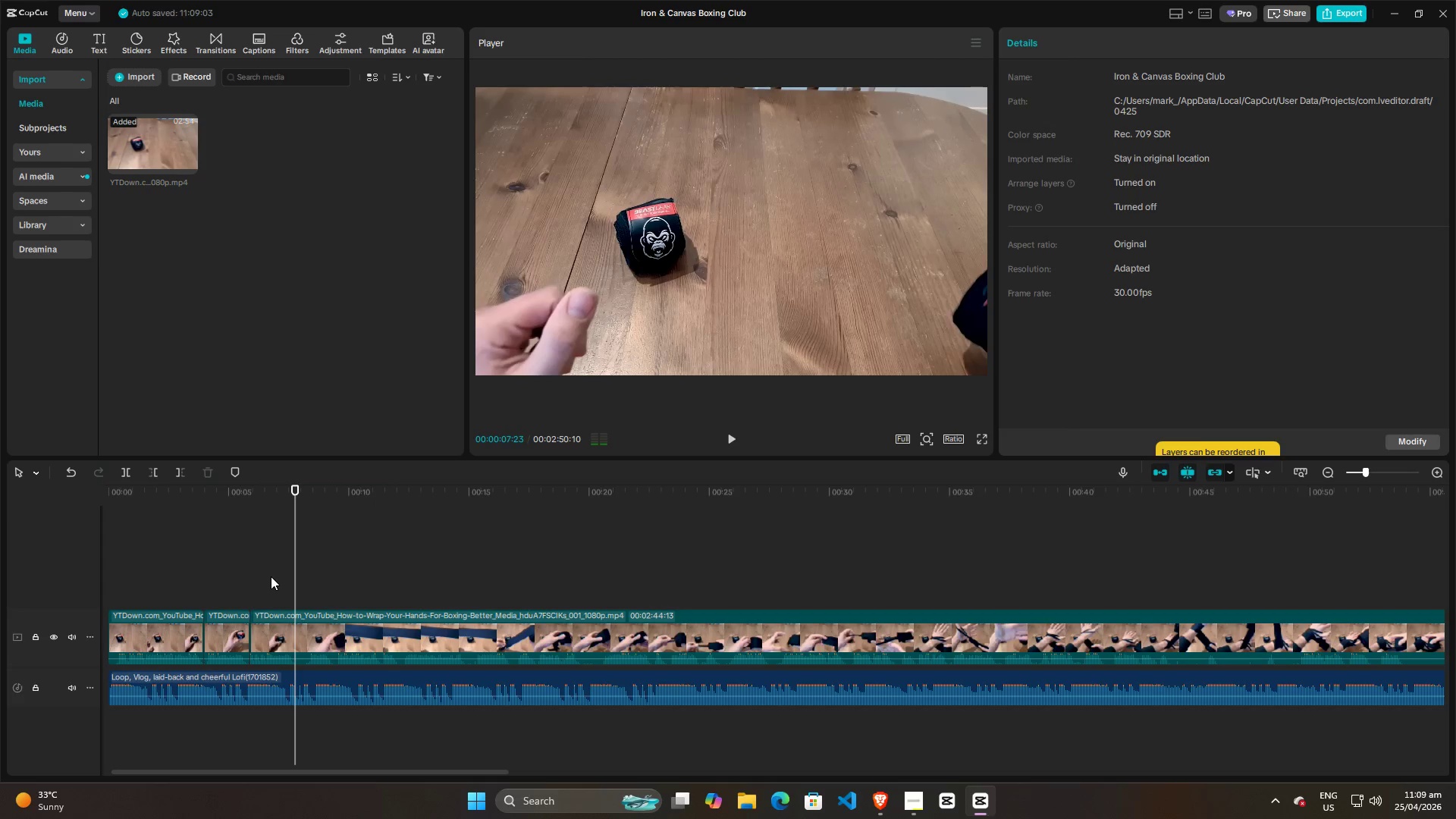 
left_click([273, 576])
 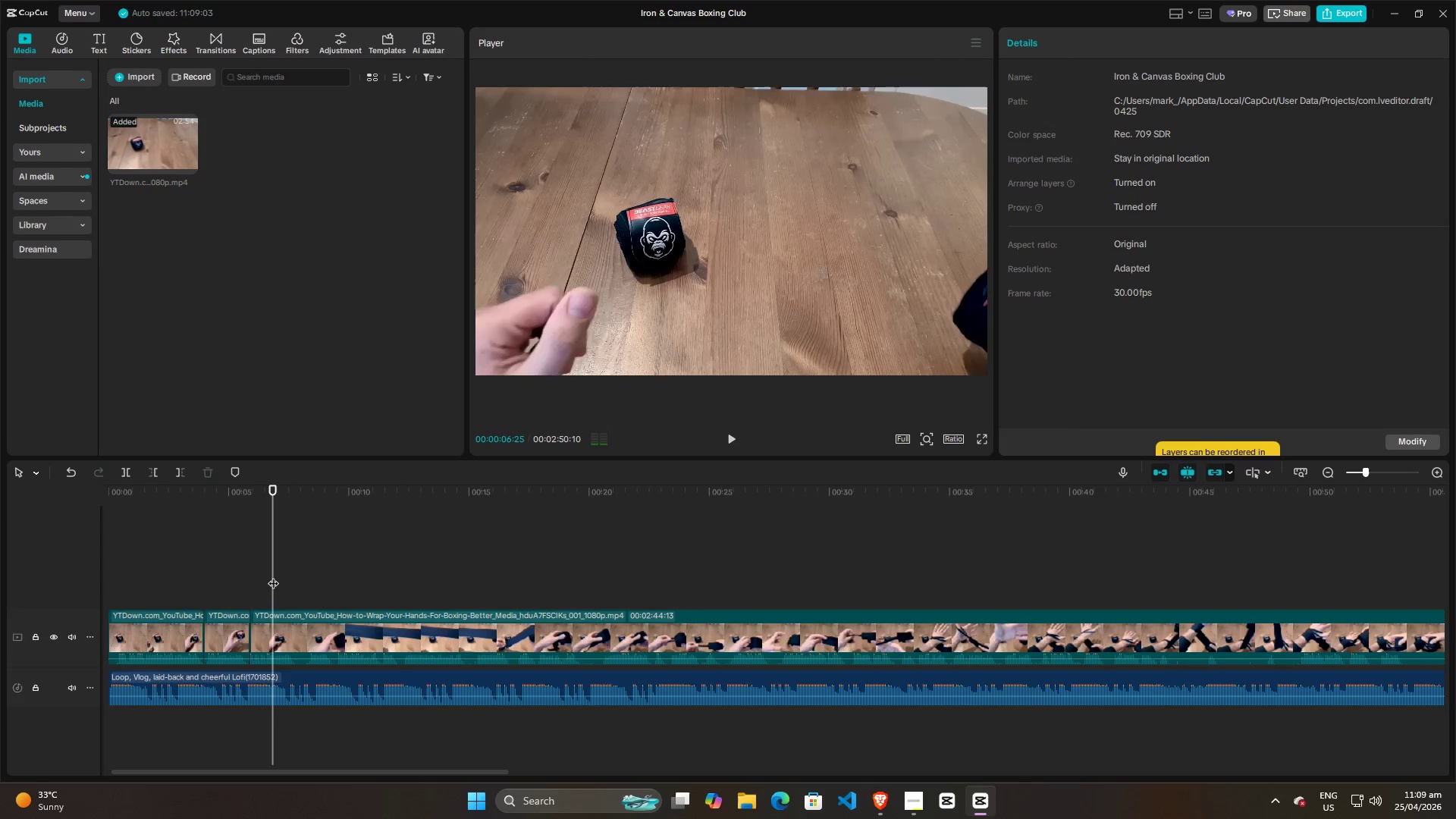 
key(Space)
 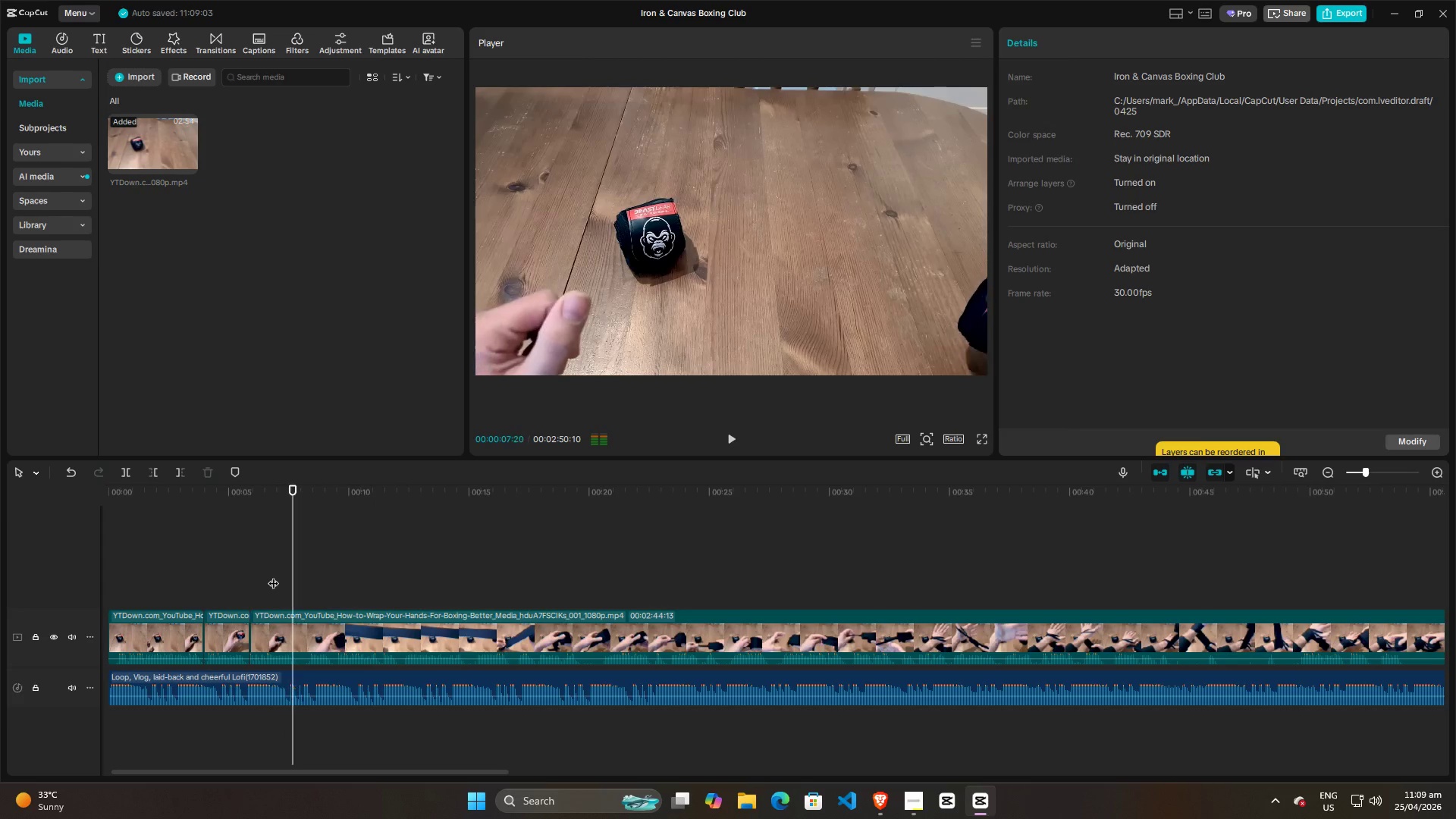 
key(Space)
 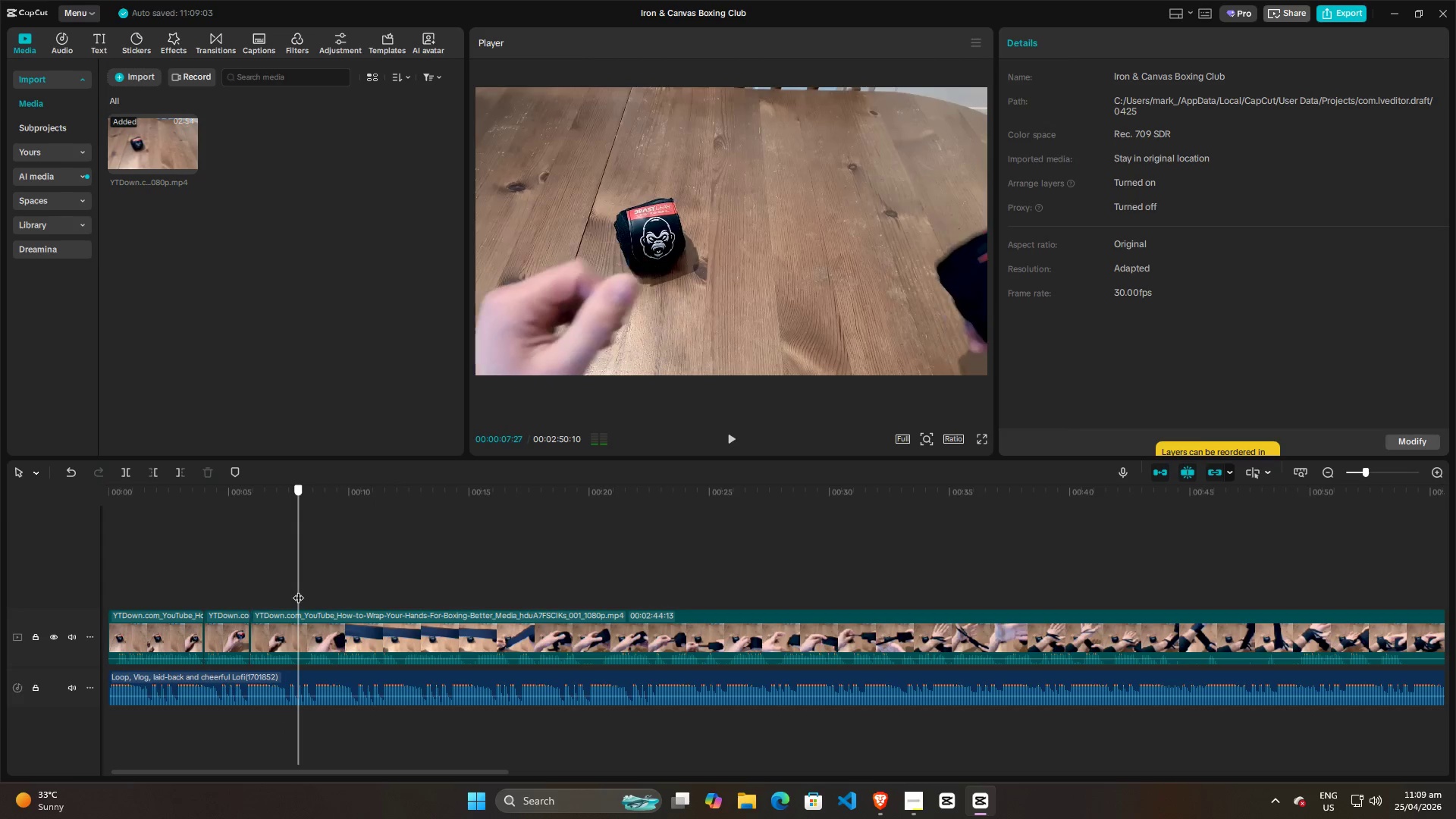 
left_click([293, 630])
 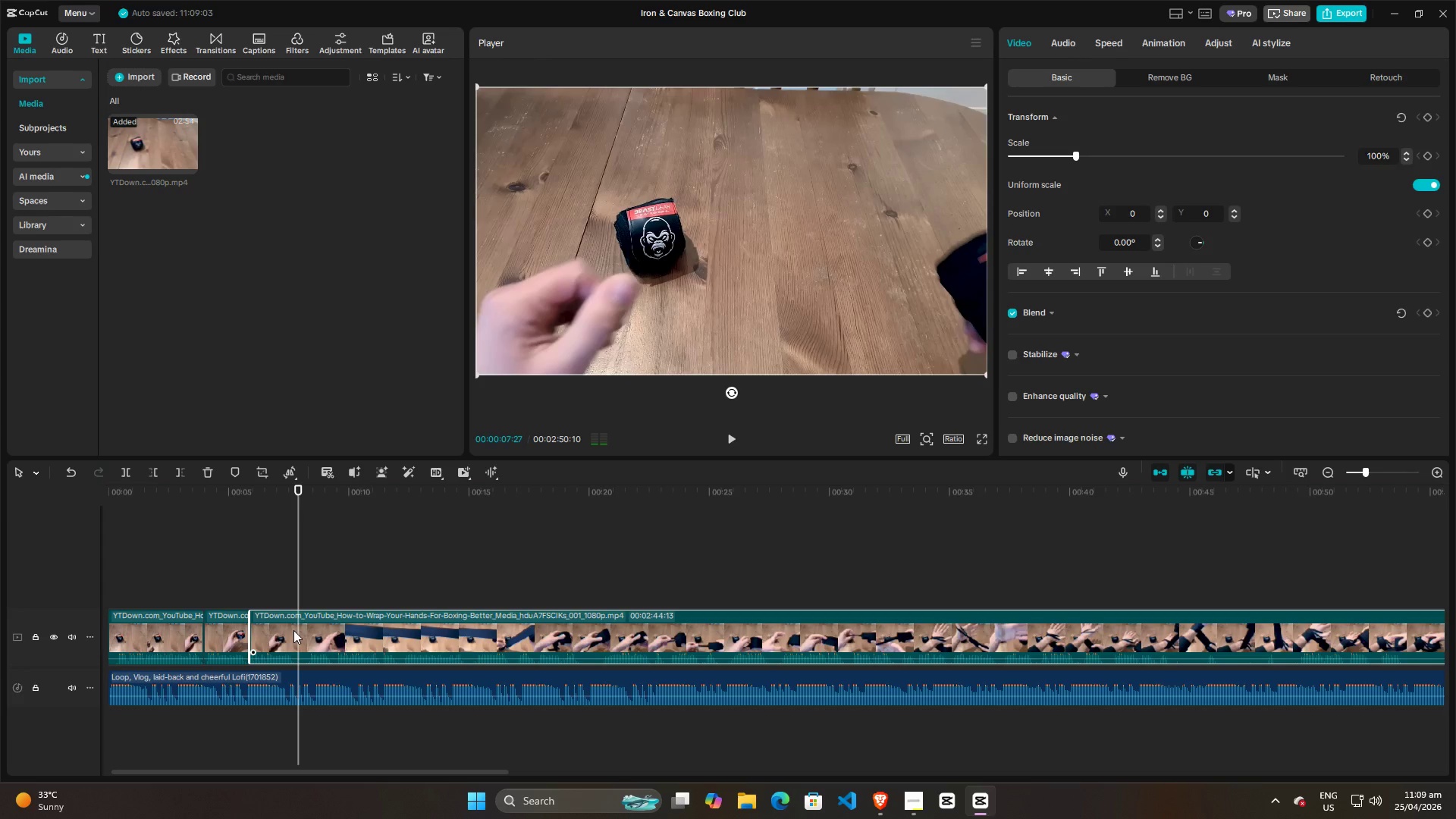 
key(Control+B)
 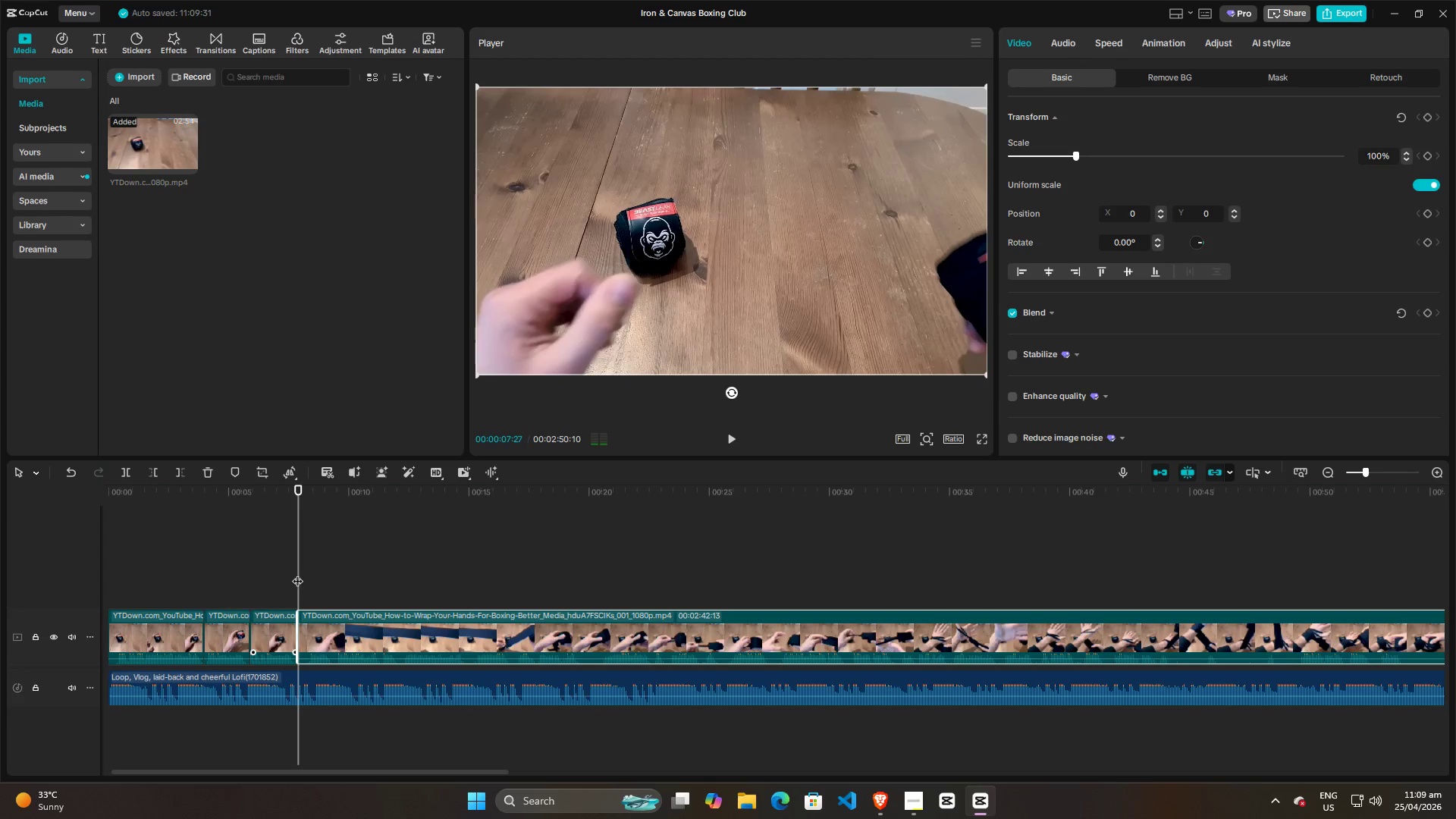 
left_click_drag(start_coordinate=[297, 573], to_coordinate=[319, 573])
 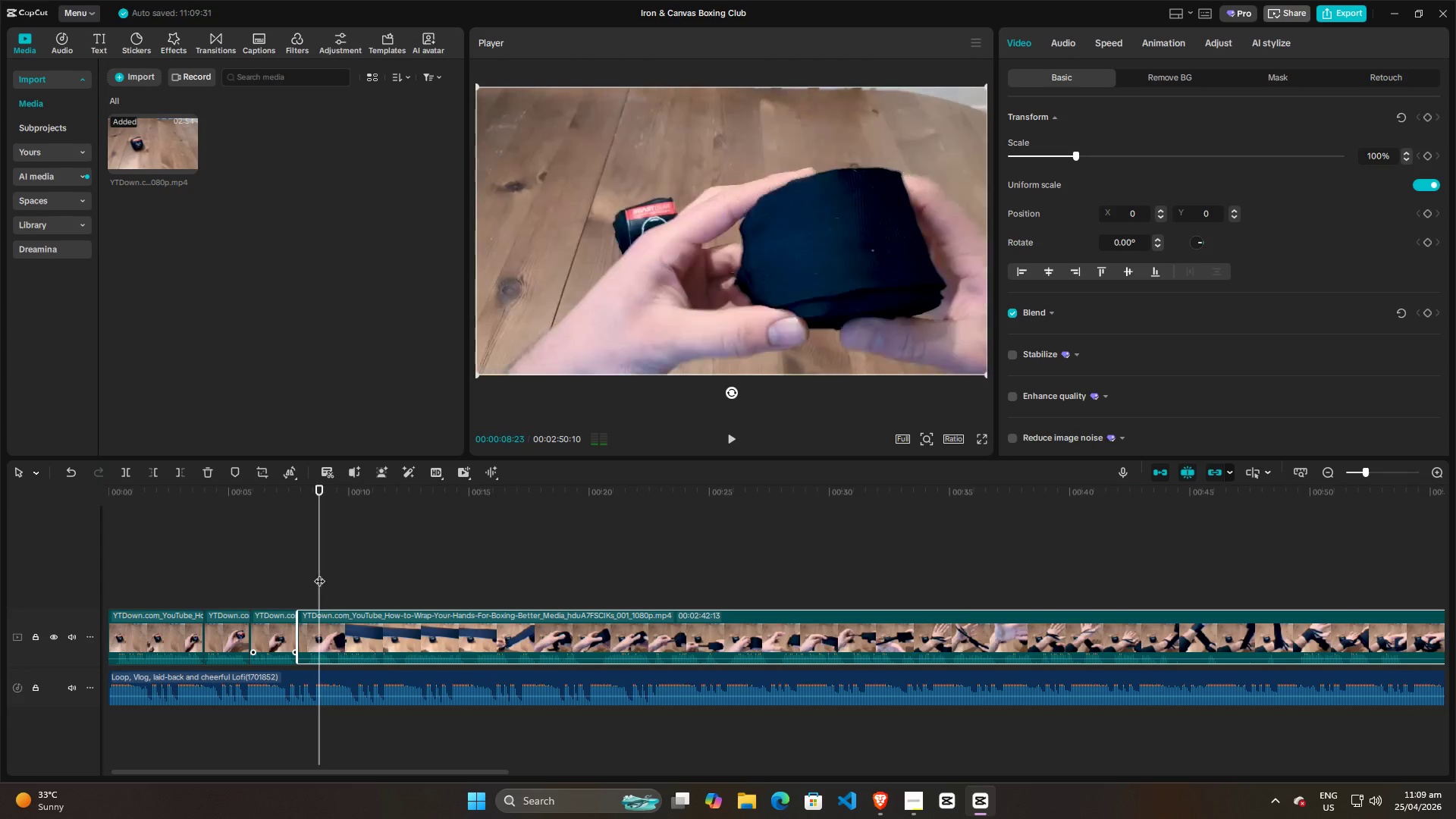 
key(Space)
 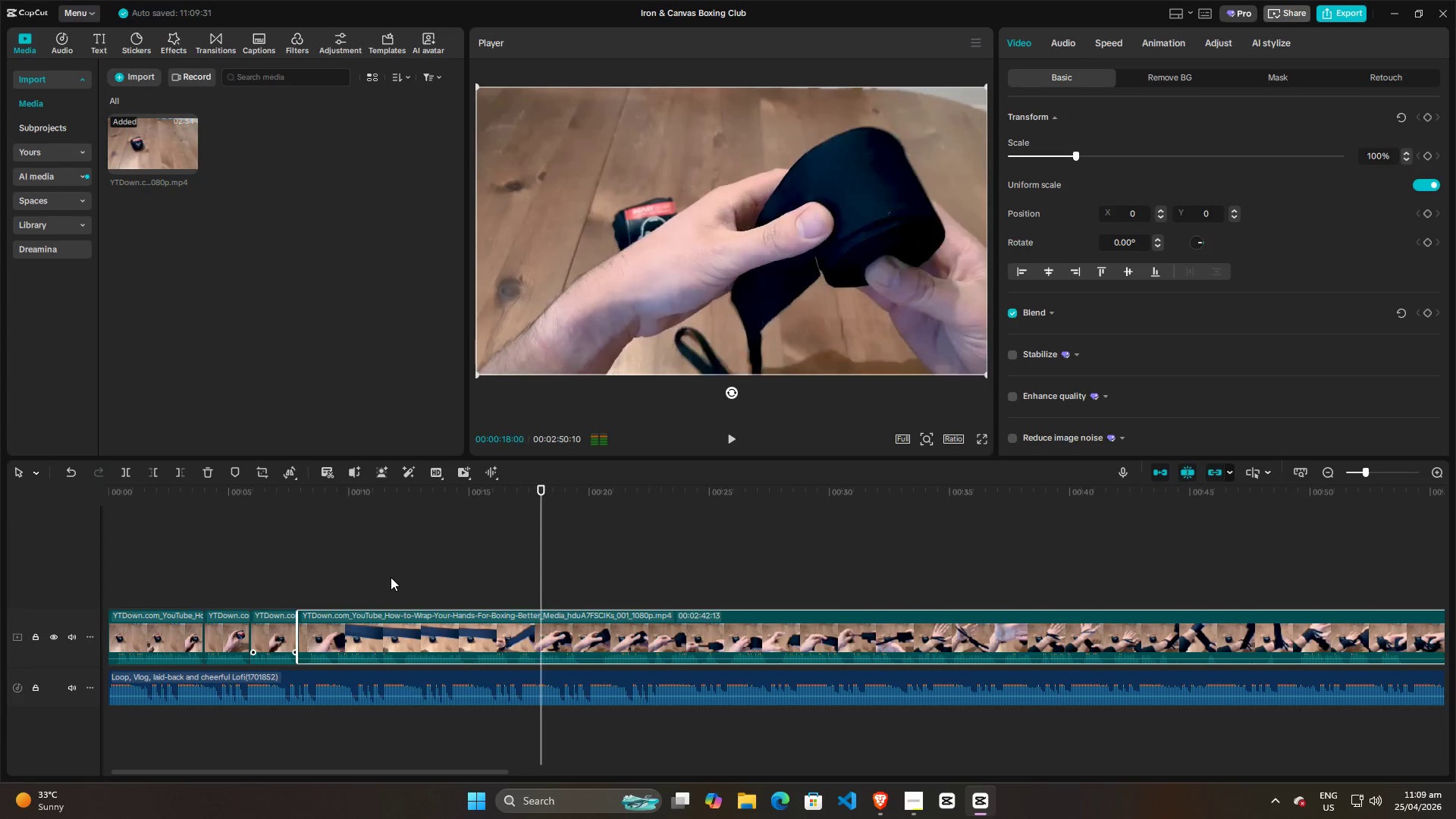 
wait(14.3)
 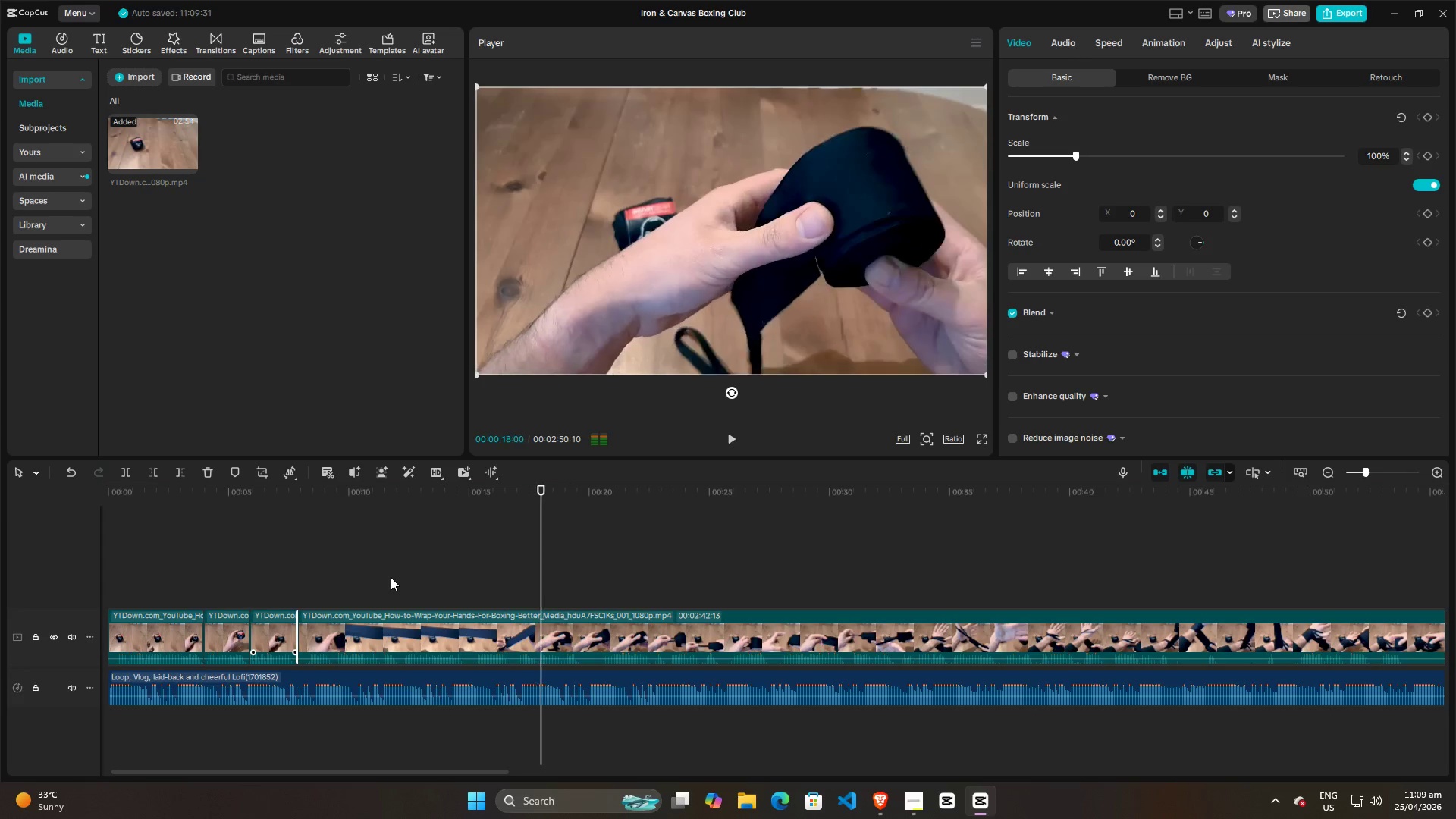 
key(Space)
 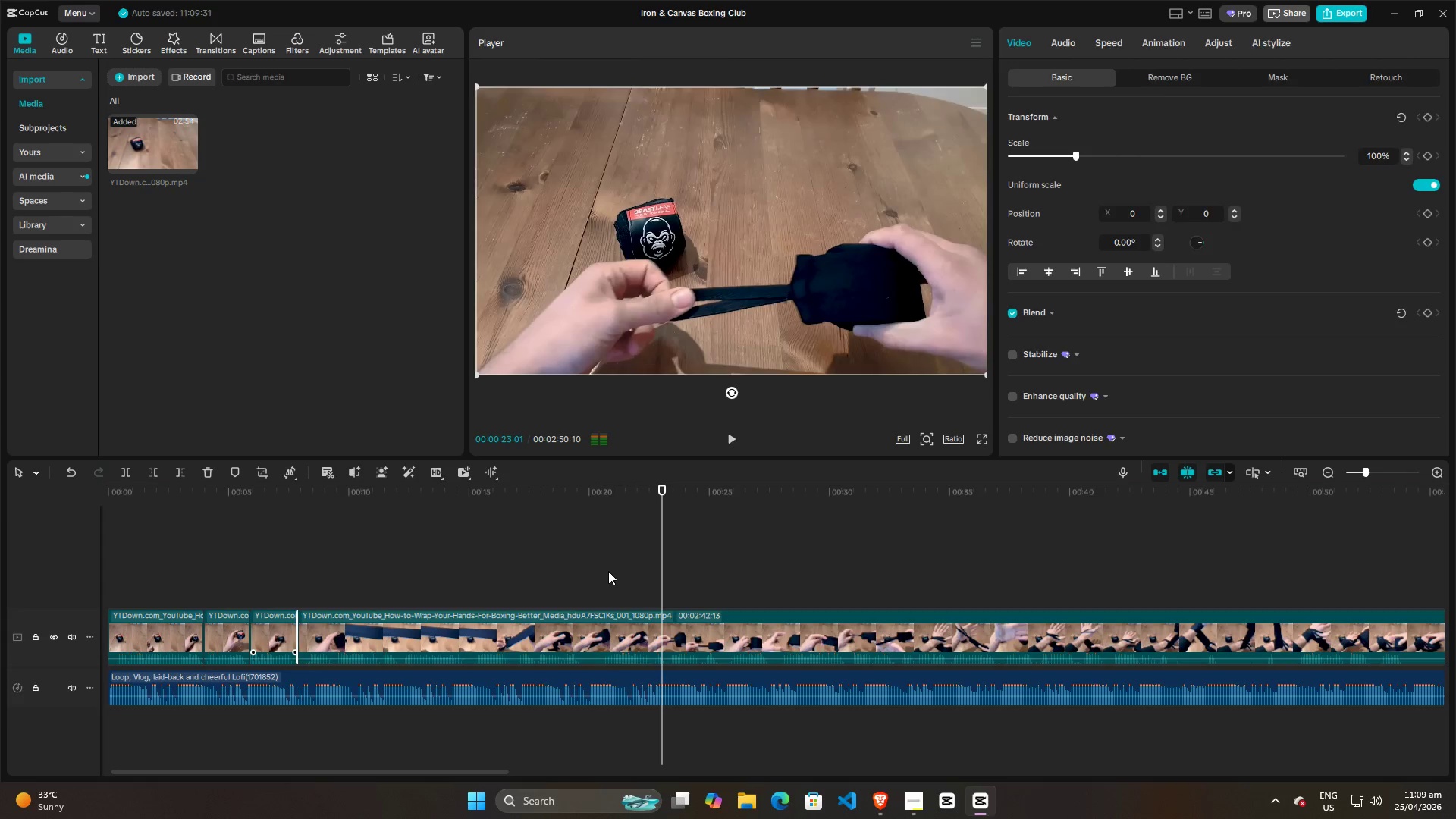 
left_click([608, 571])
 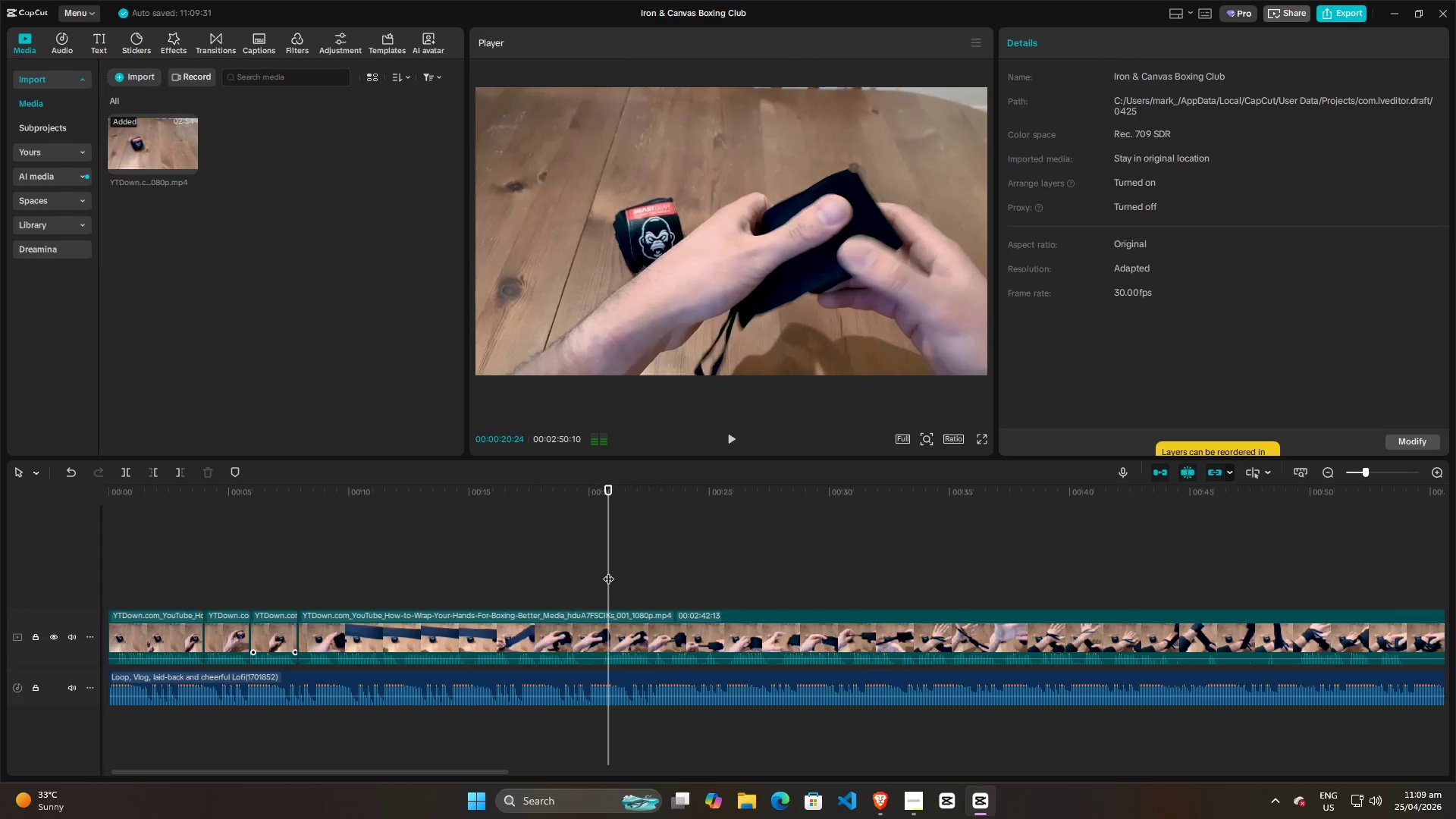 
key(Space)
 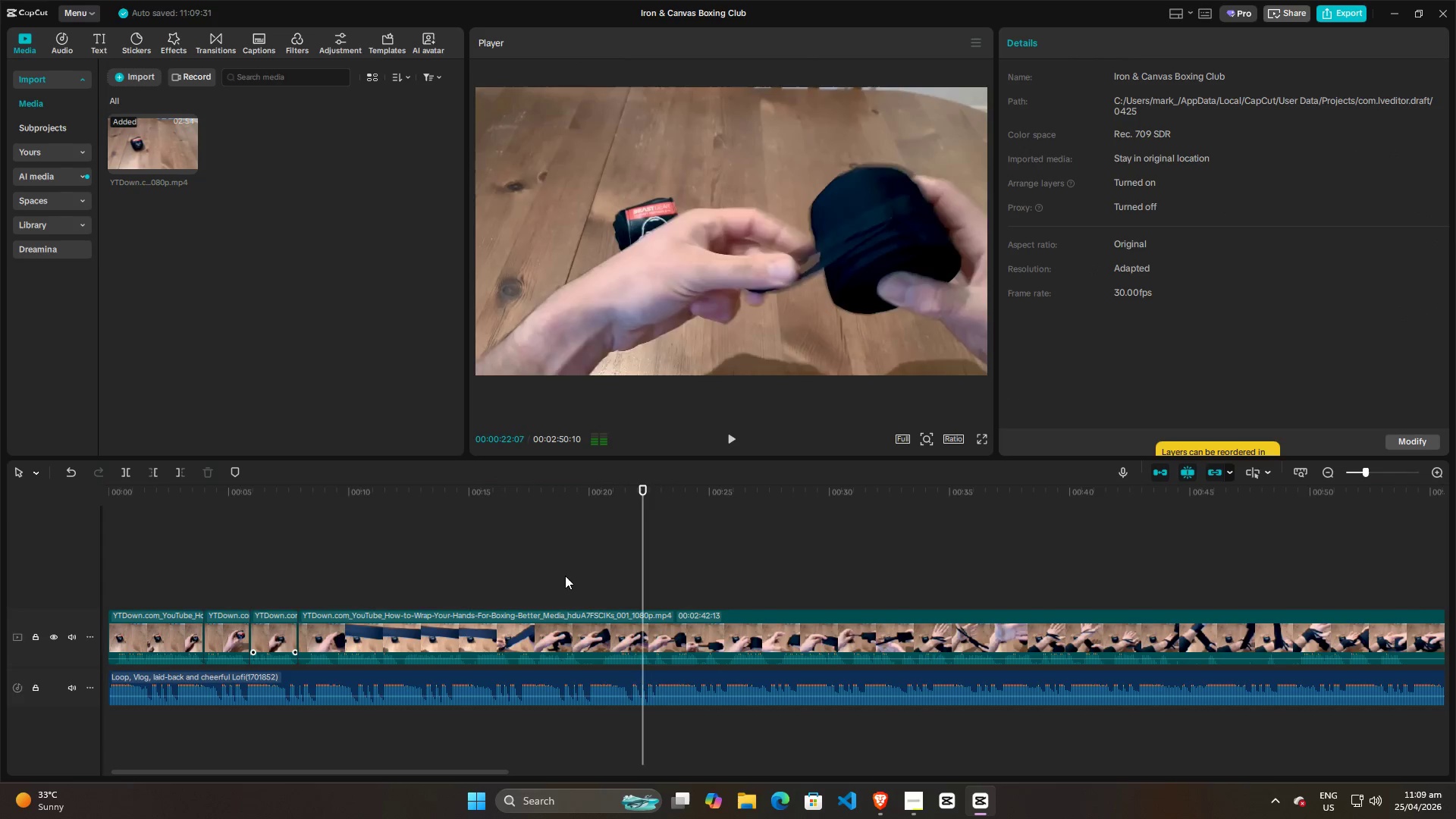 
key(Space)
 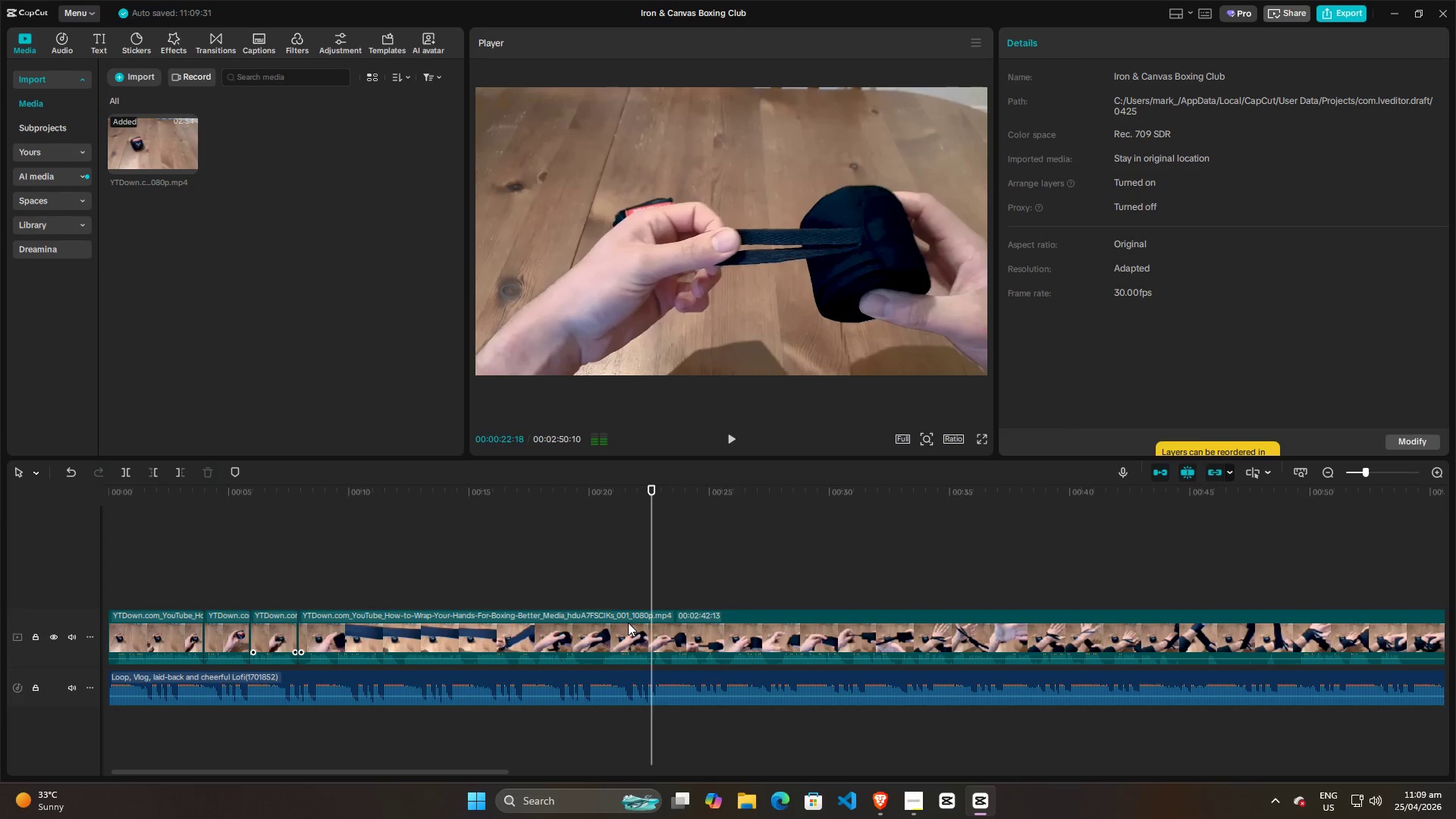 
left_click([625, 632])
 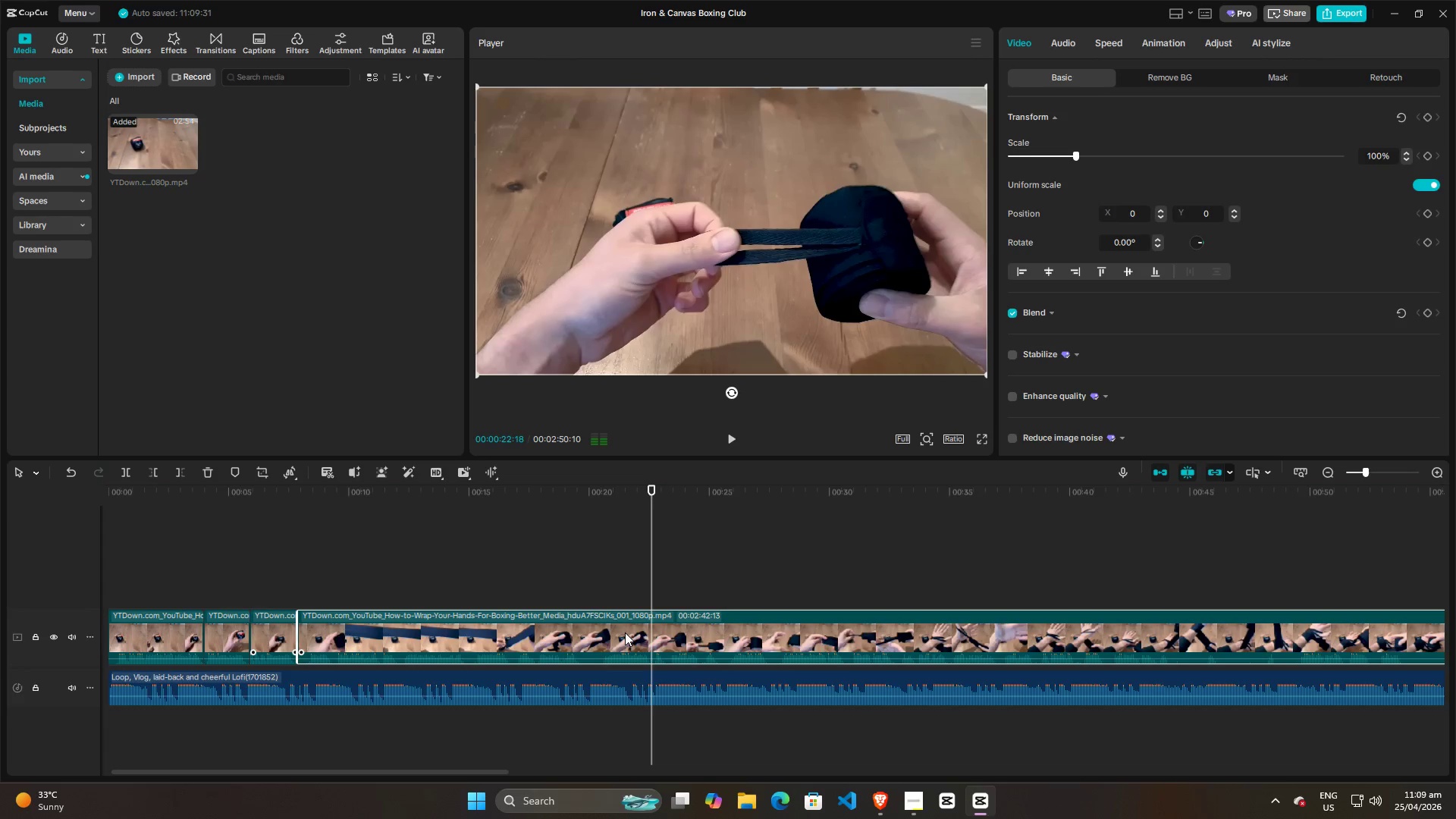 
key(Q)
 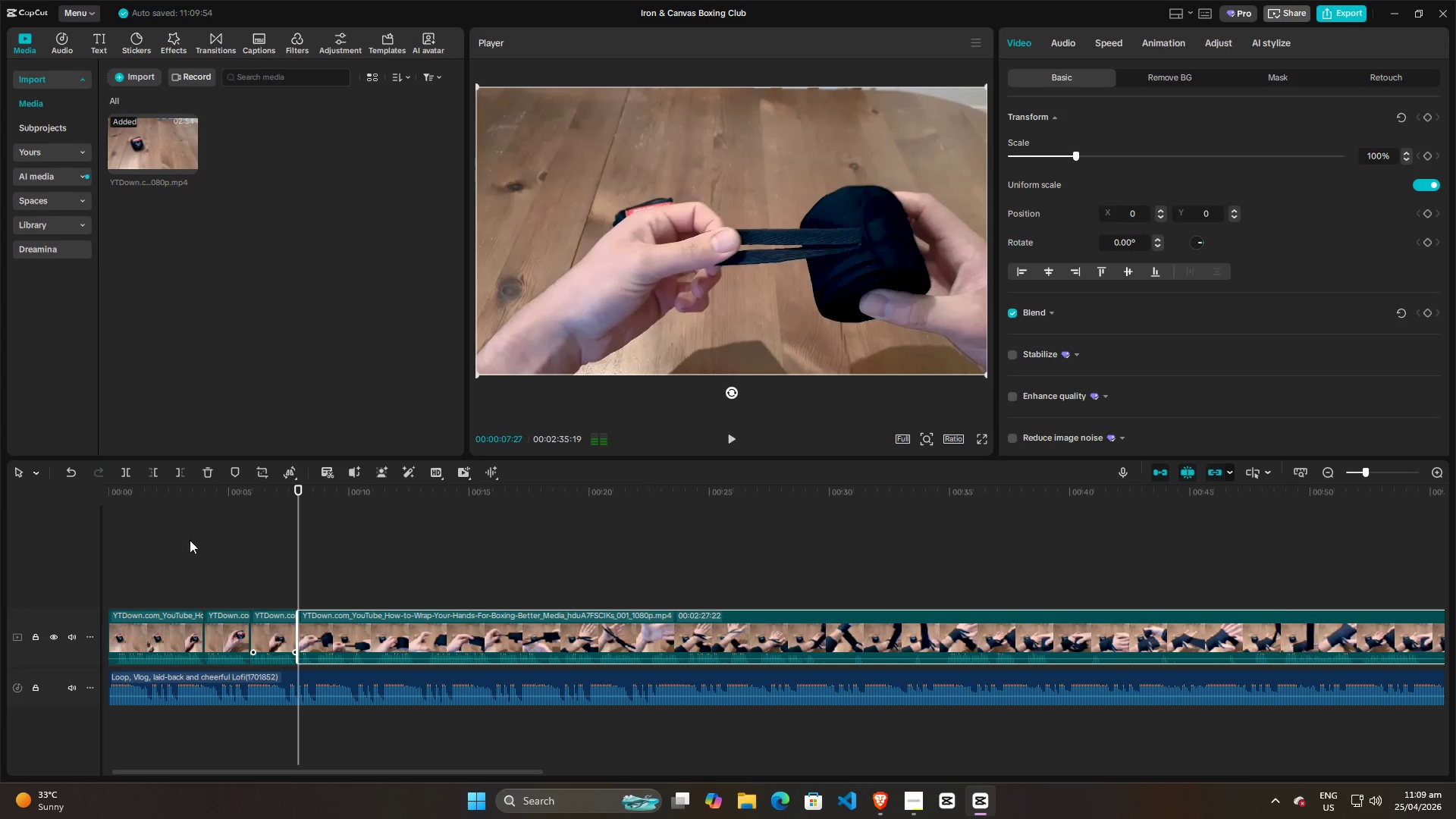 
left_click([181, 564])
 